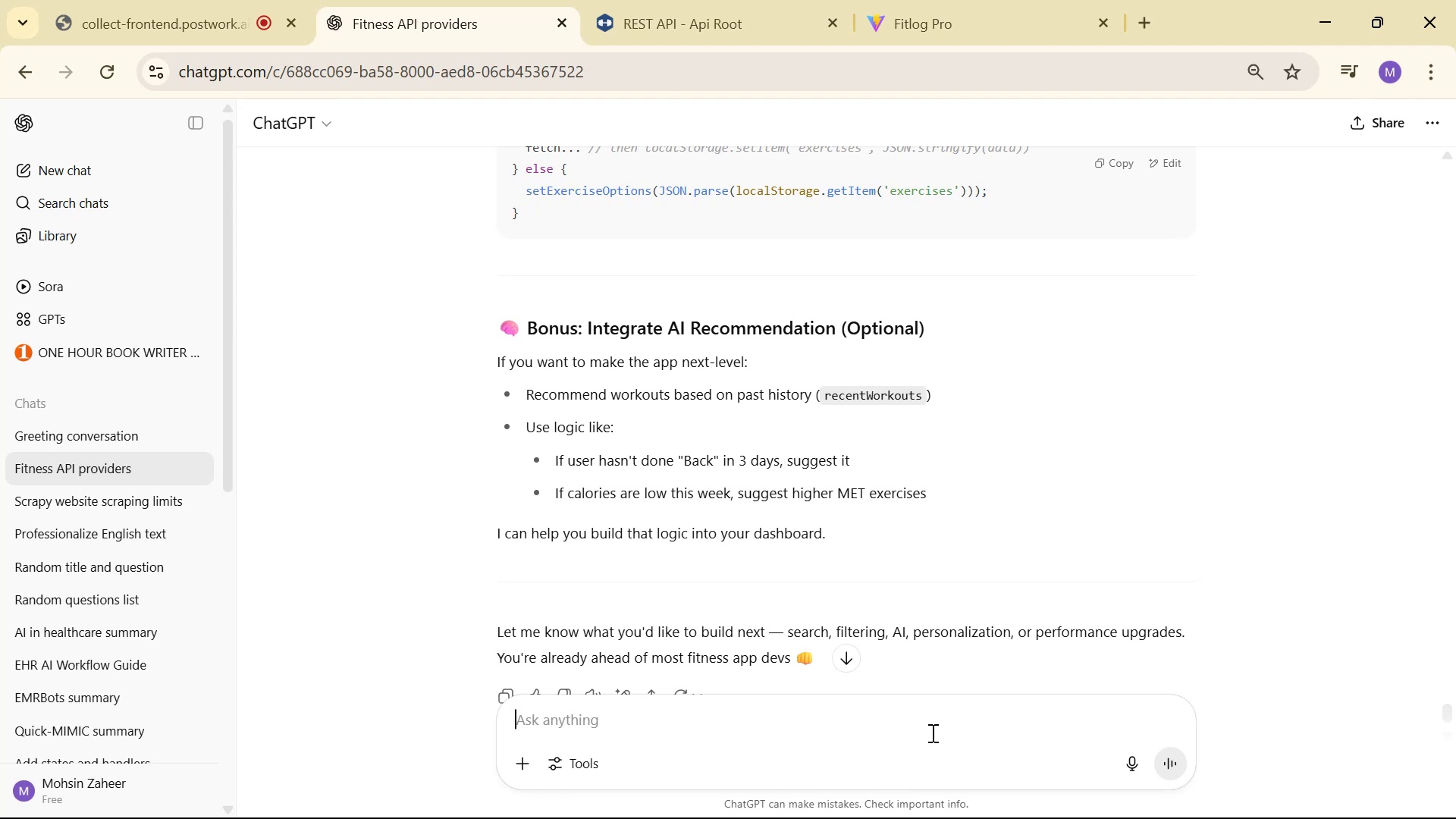 
type(fit)
key(Backspace)
type(ltered is 0 )
key(Backspace)
type(: )
 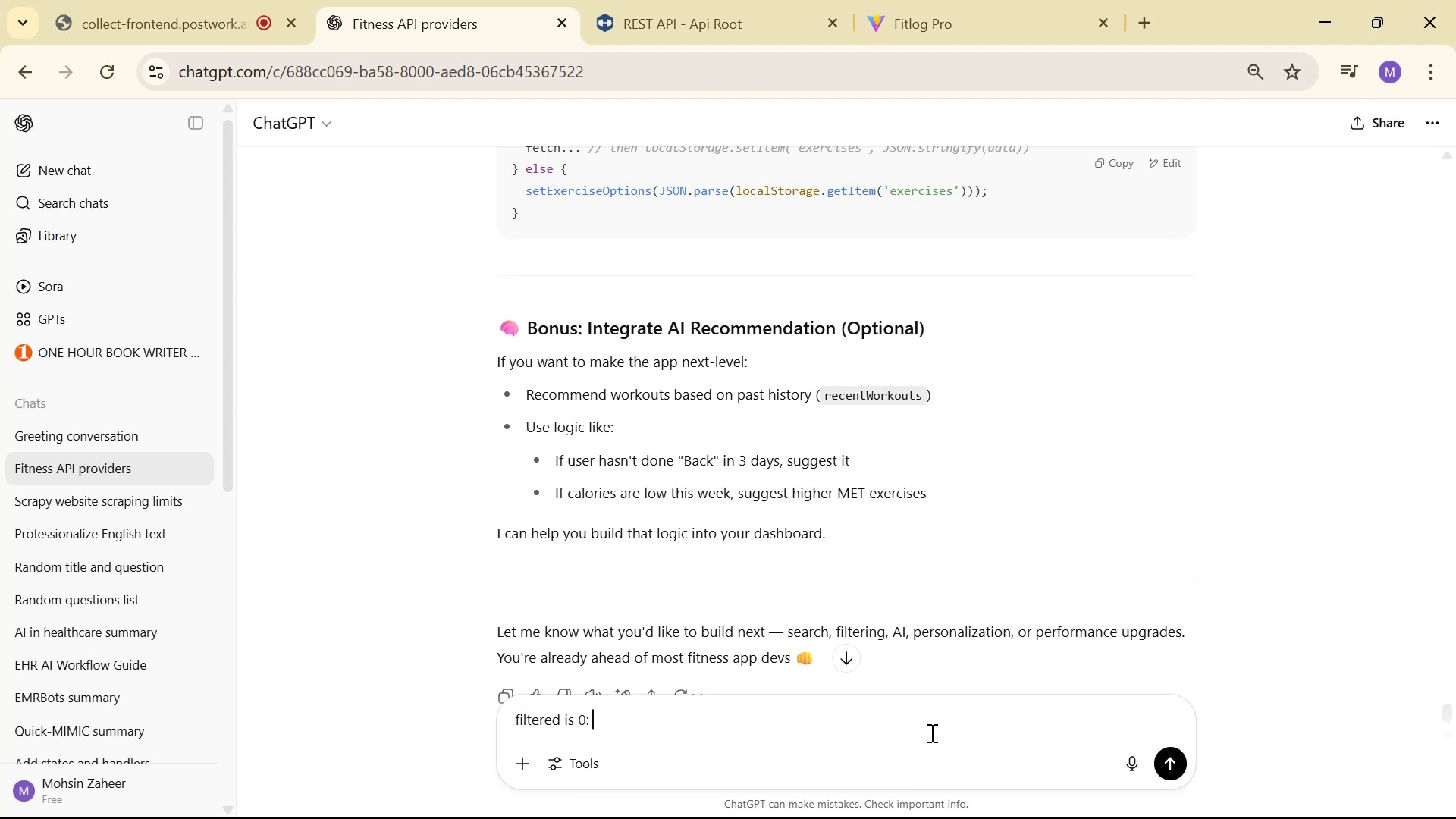 
key(Control+V)
 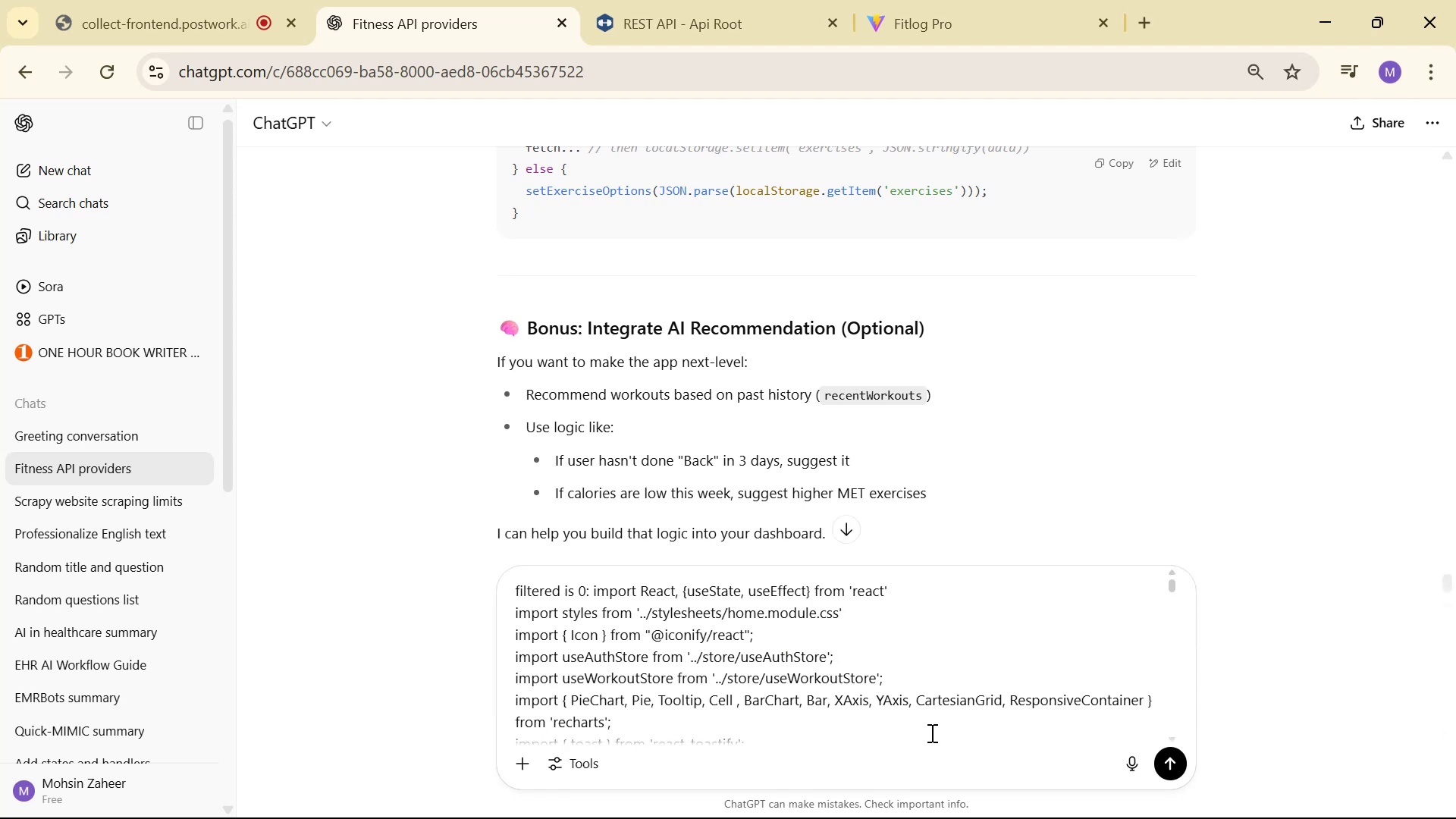 
key(Enter)
 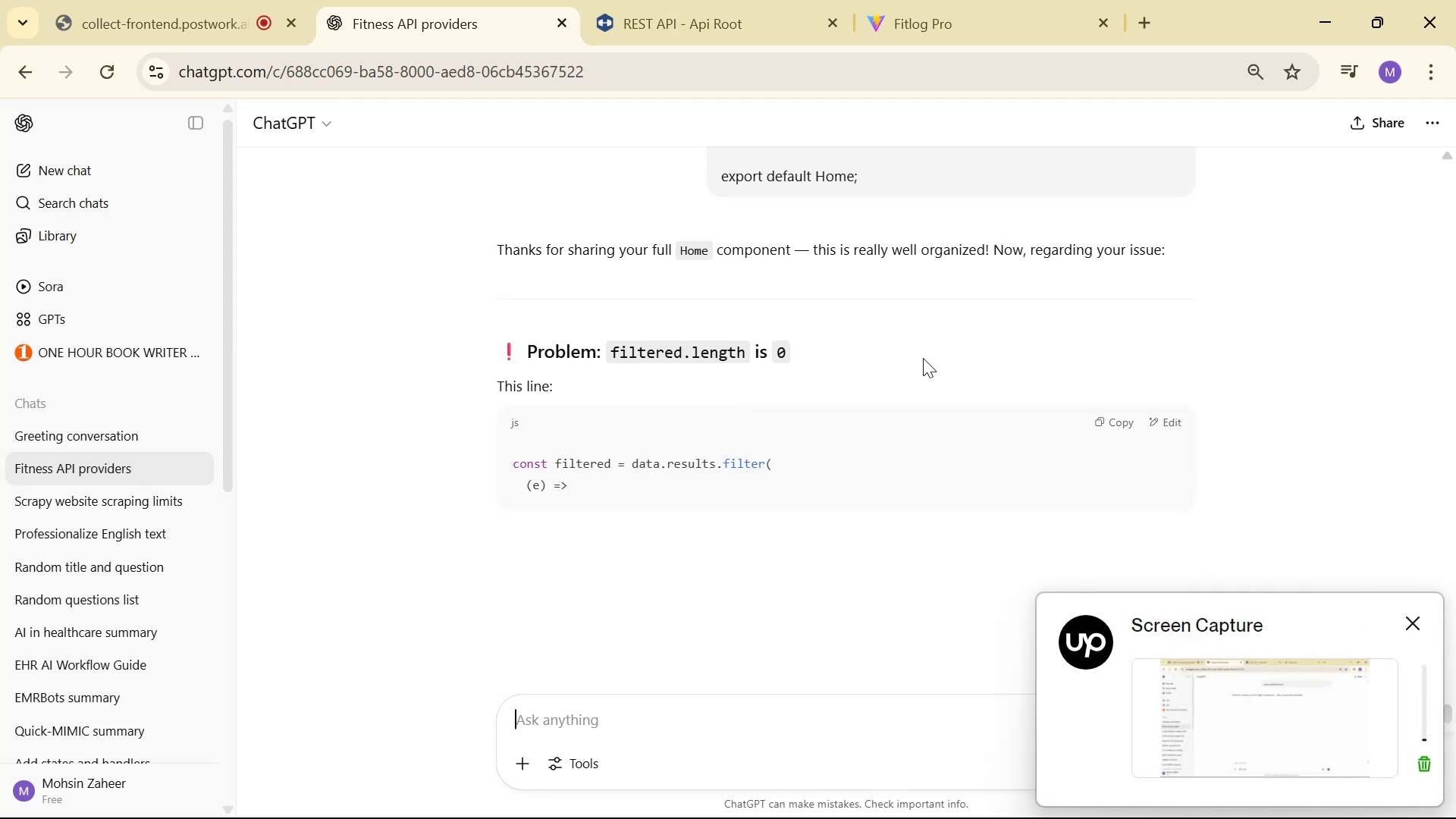 
wait(6.06)
 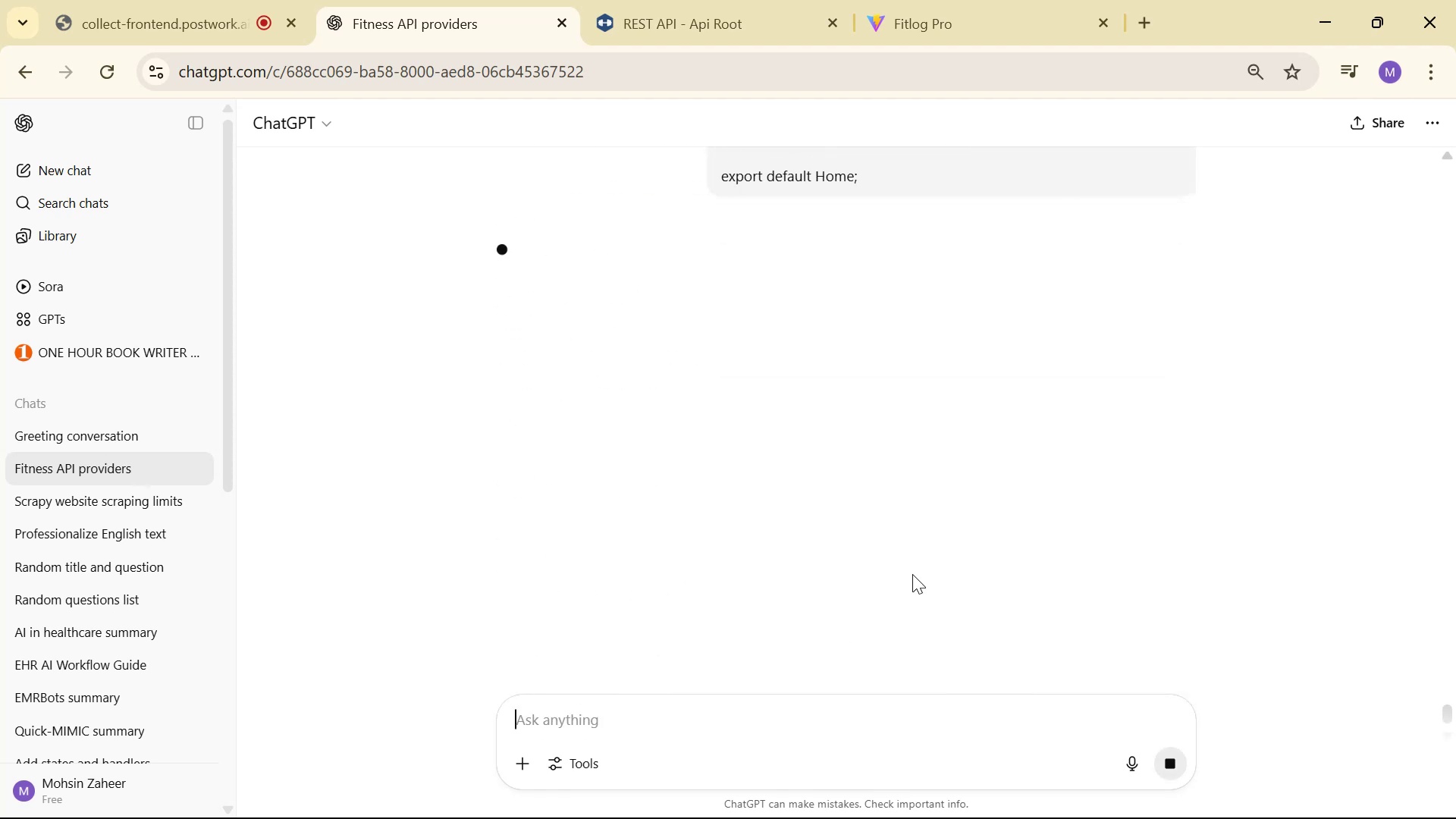 
scroll: coordinate [1042, 438], scroll_direction: down, amount: 3.0
 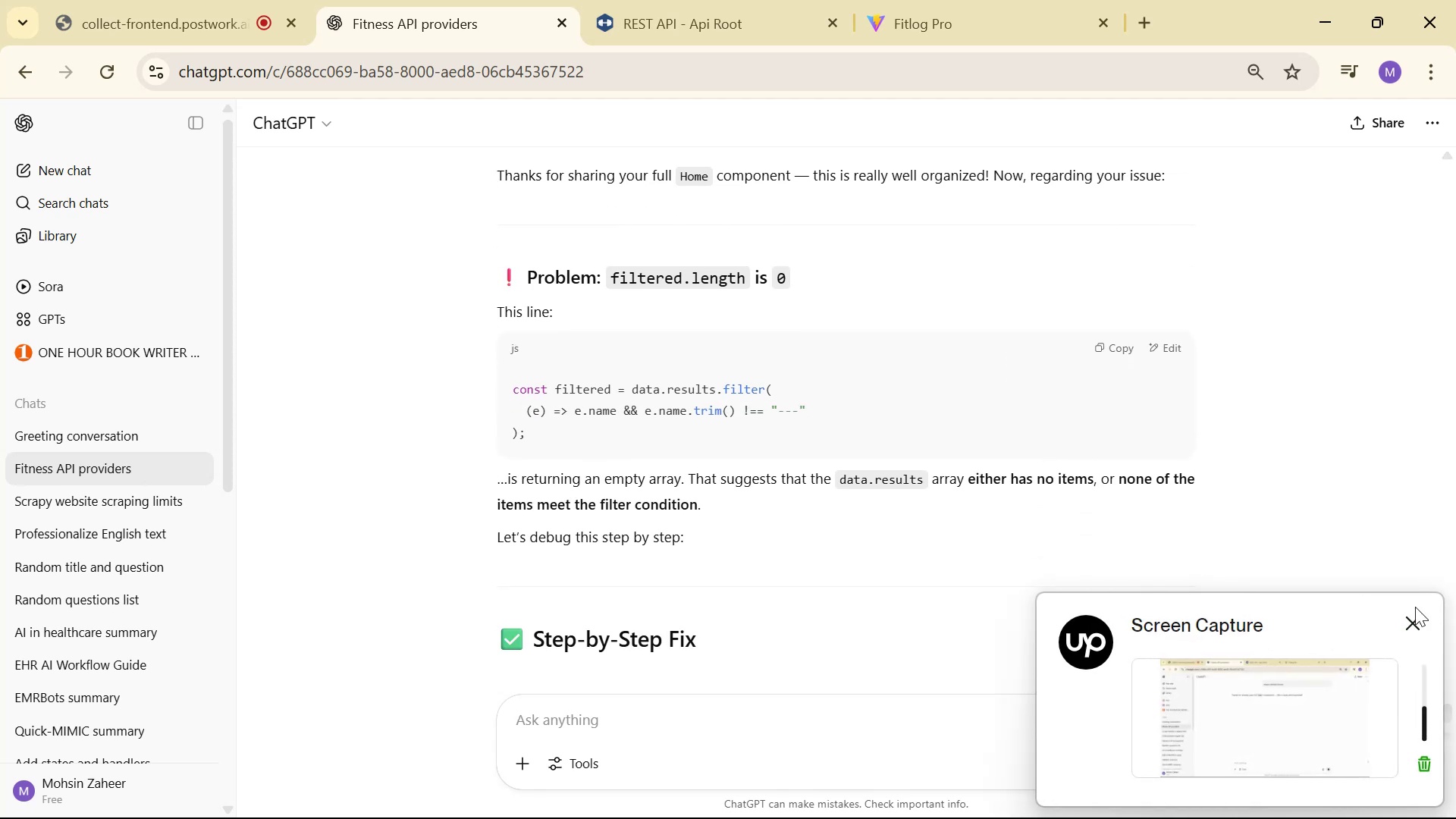 
left_click([1414, 615])
 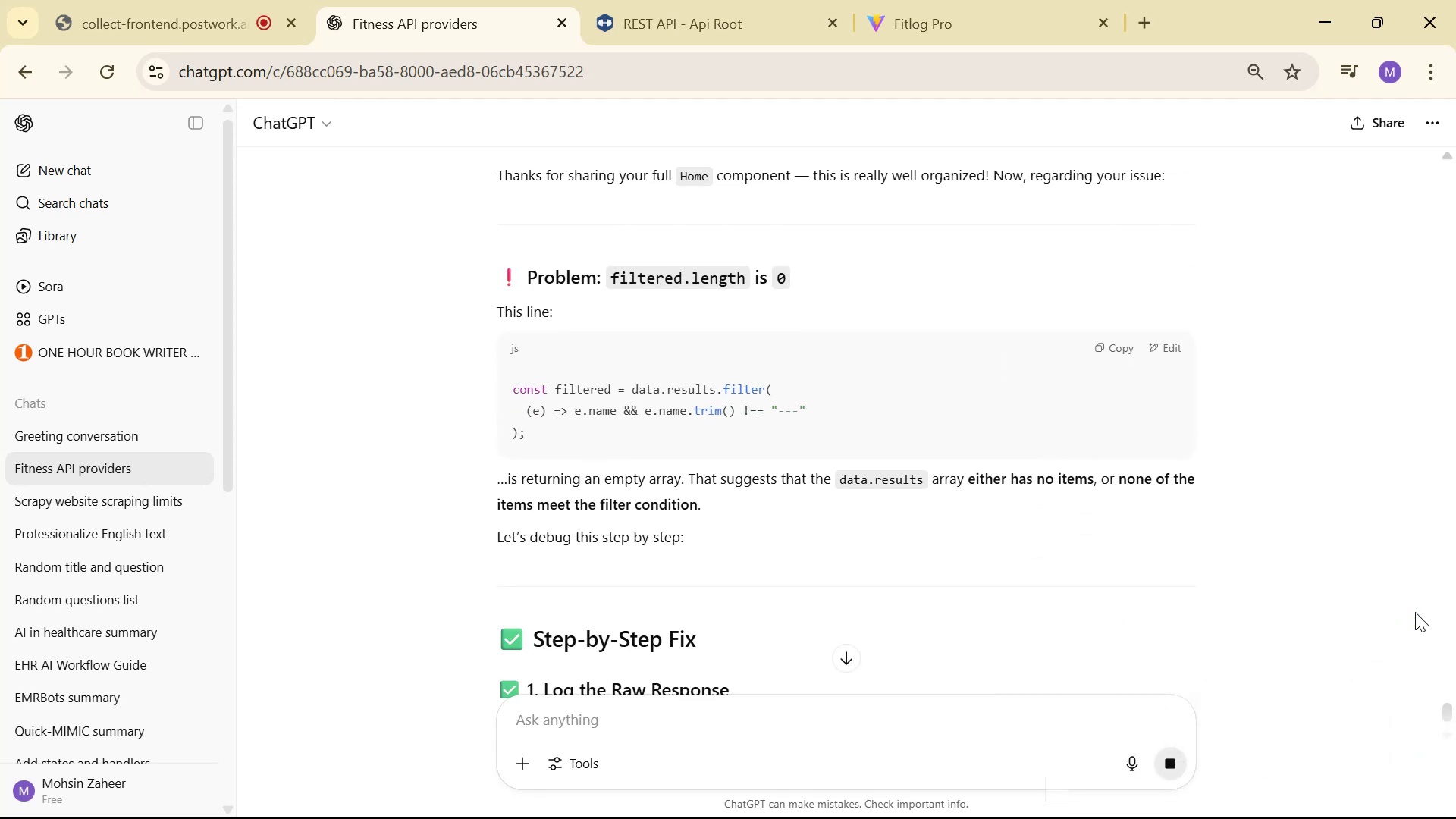 
scroll: coordinate [1386, 575], scroll_direction: down, amount: 16.0
 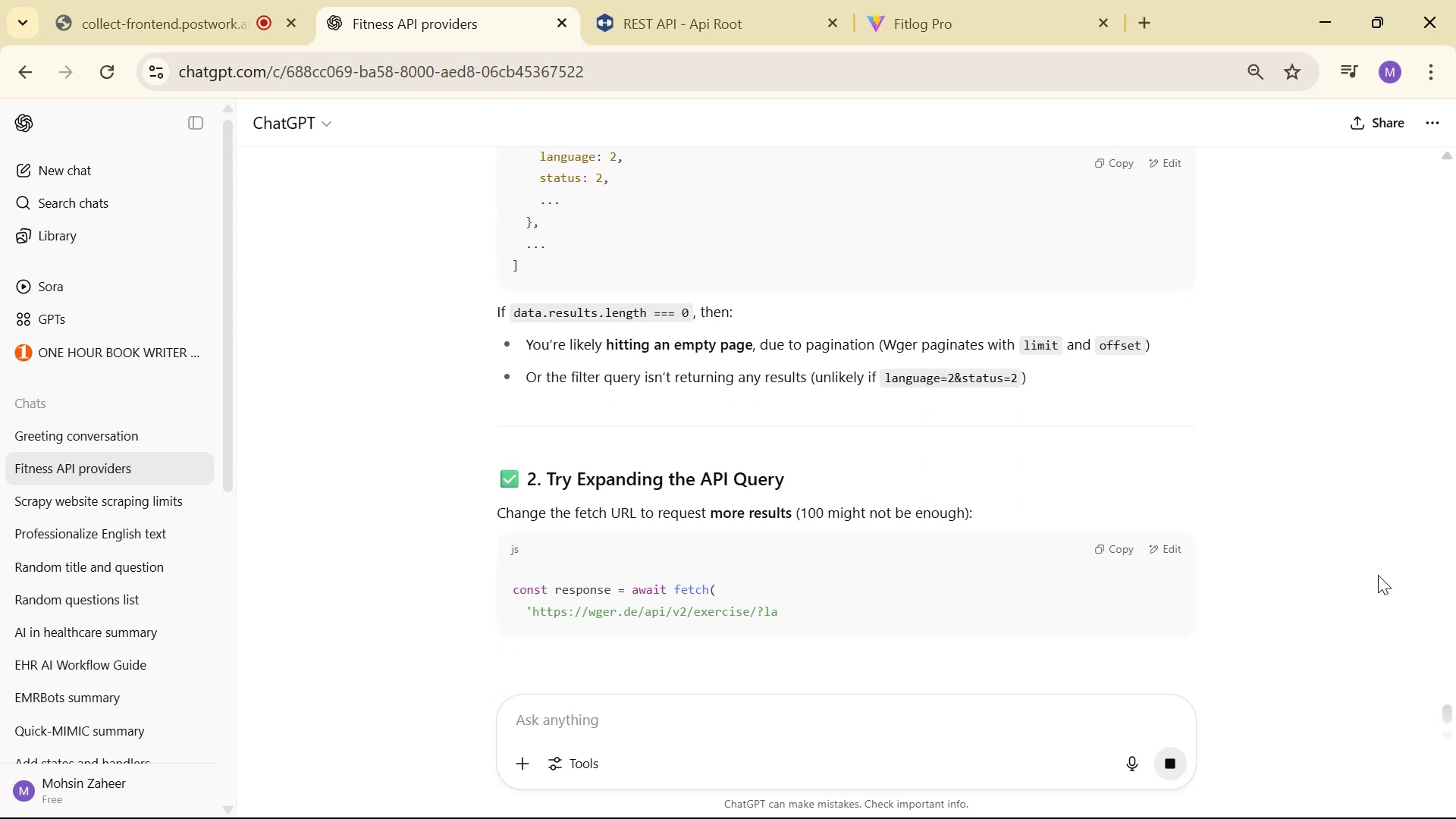 
scroll: coordinate [1320, 571], scroll_direction: down, amount: 33.0
 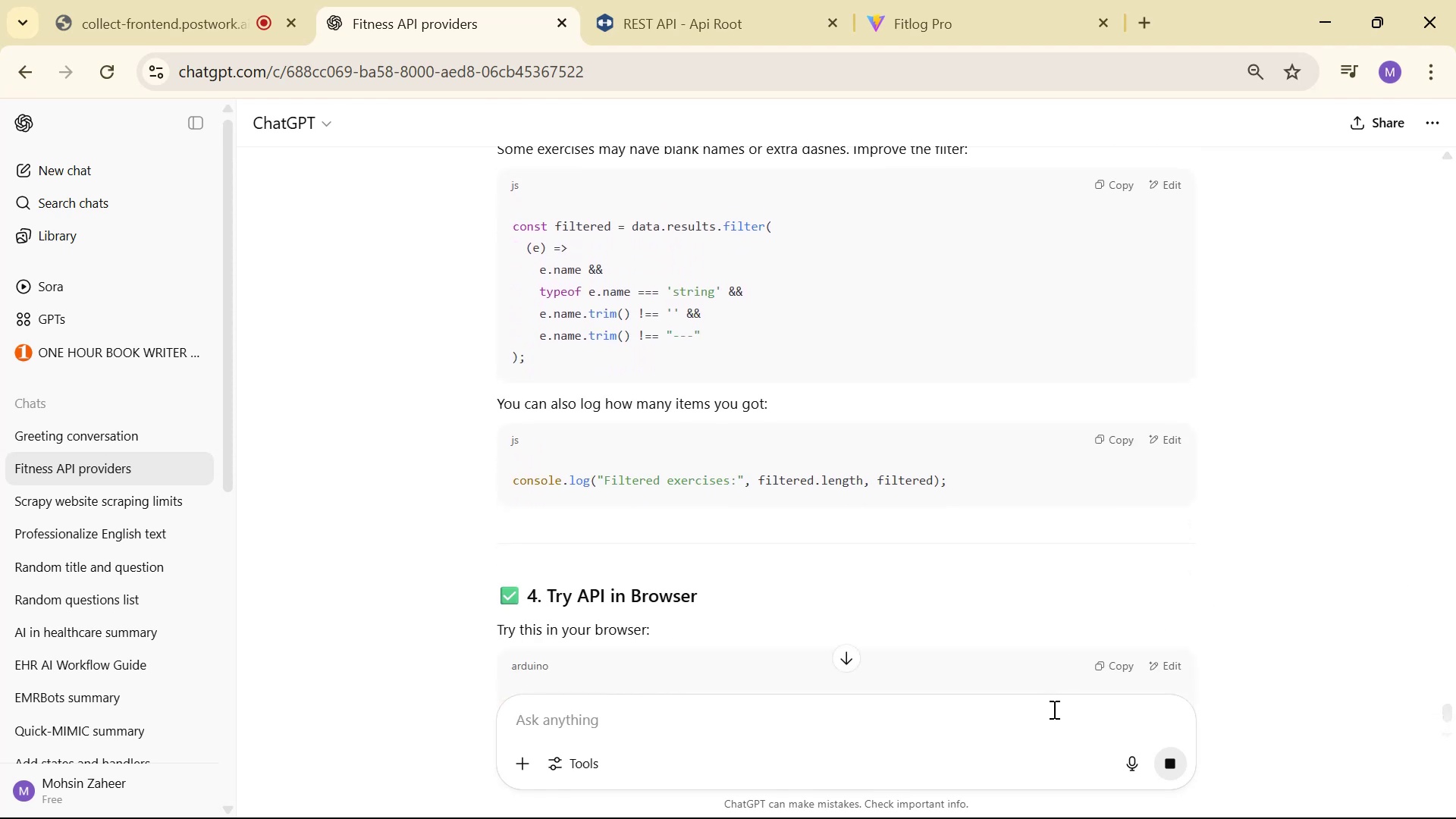 
left_click([1063, 726])
 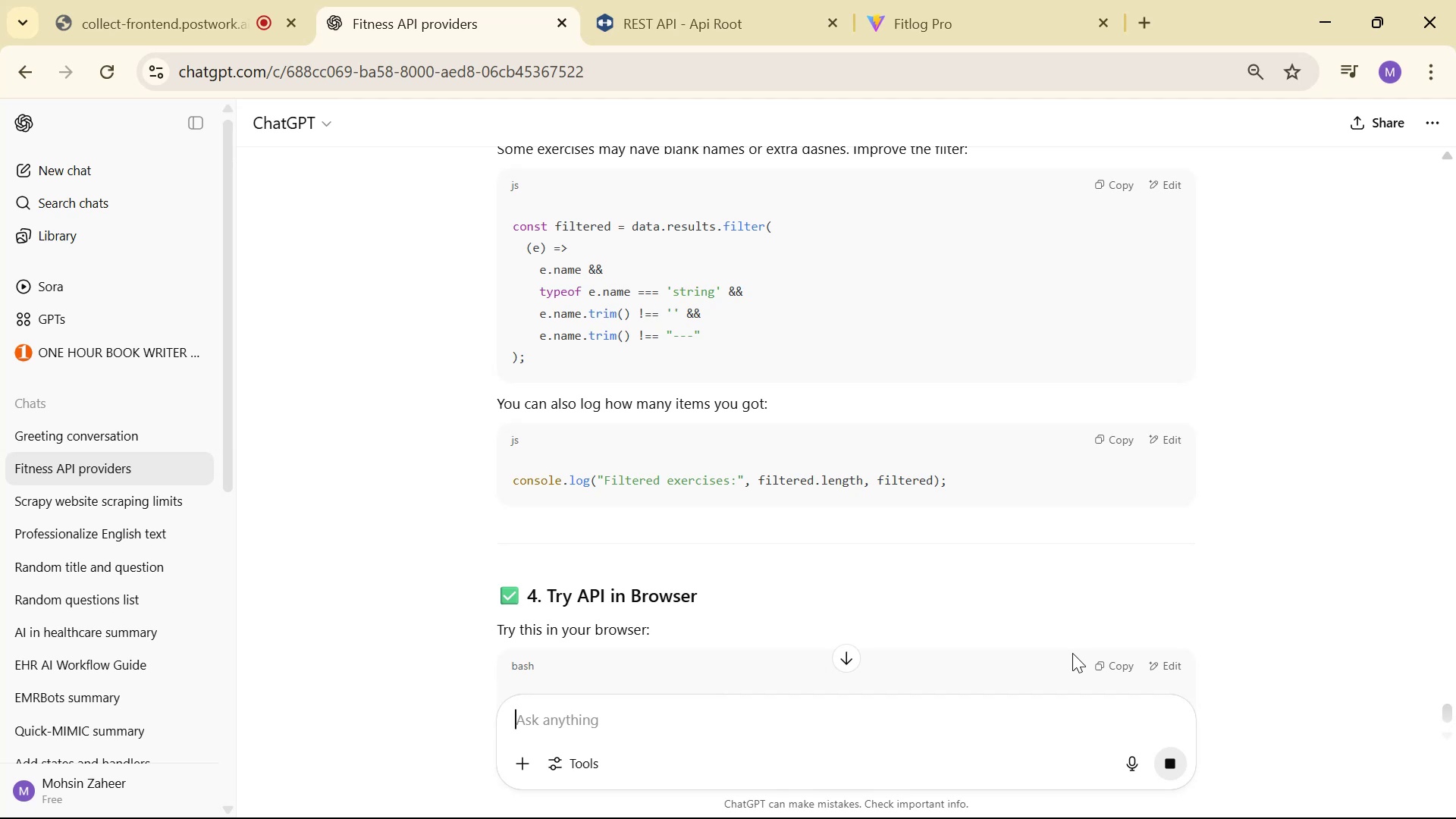 
scroll: coordinate [1072, 654], scroll_direction: down, amount: 2.0
 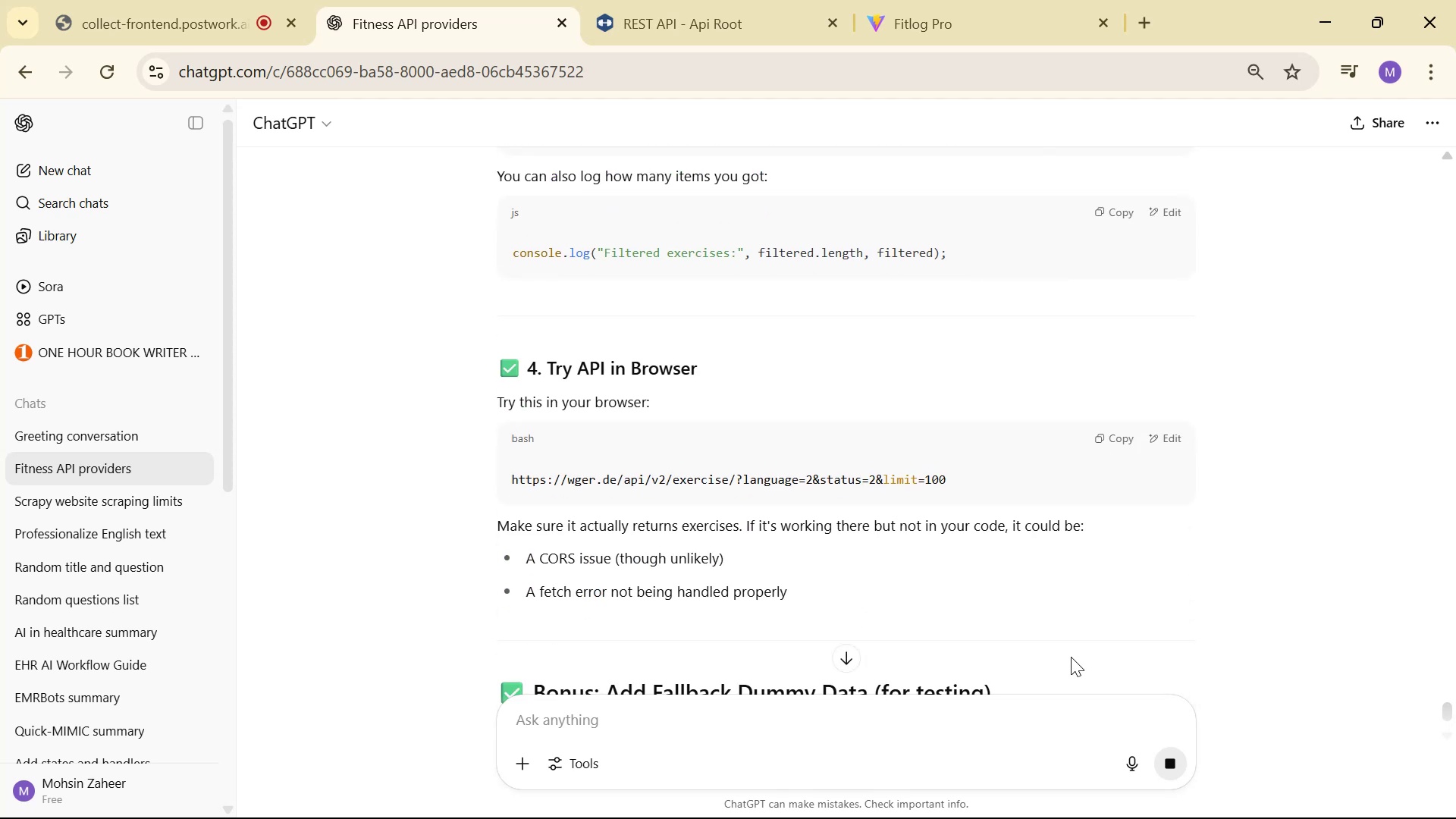 
key(Alt+AltLeft)
 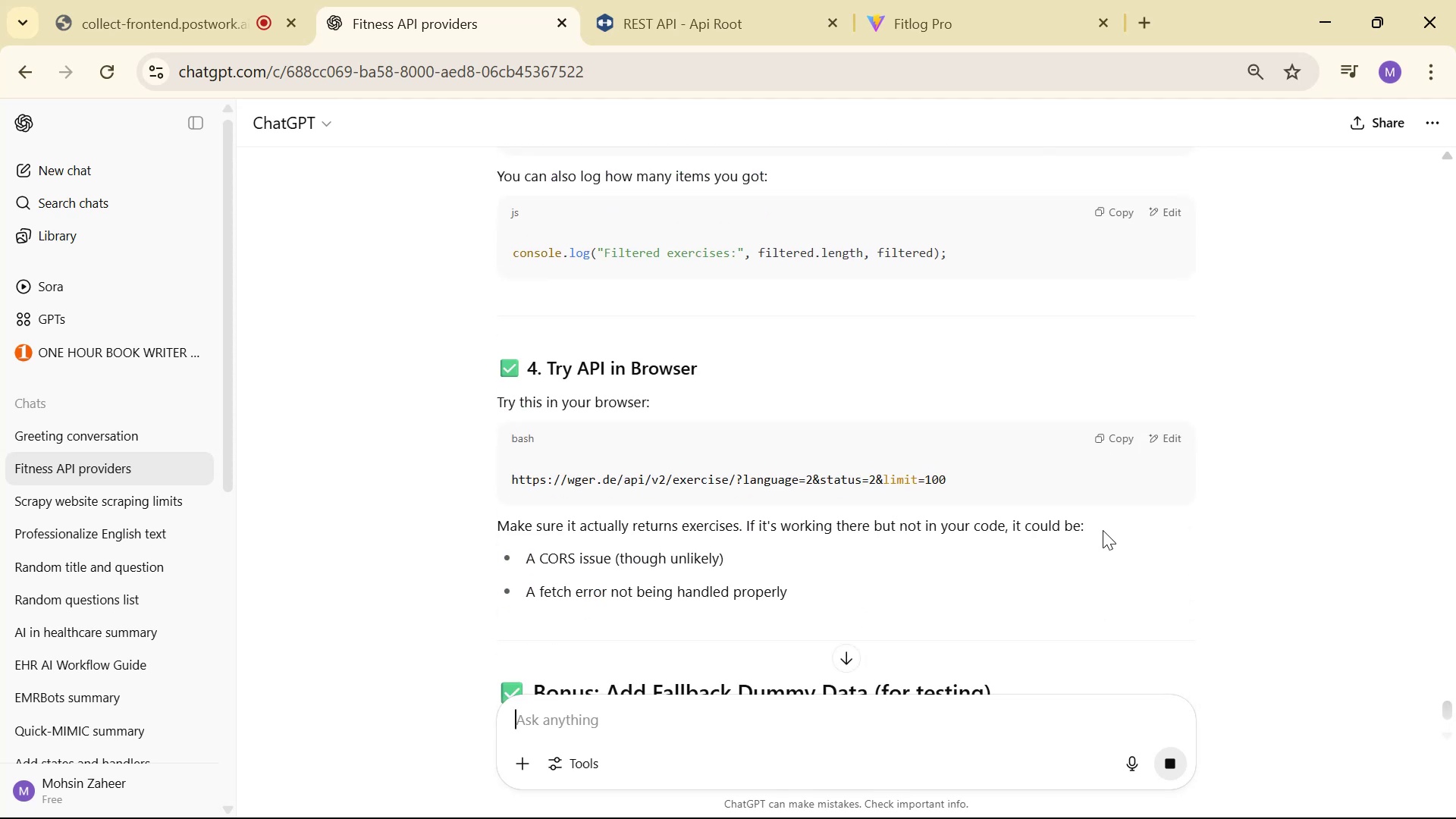 
key(Alt+Tab)
 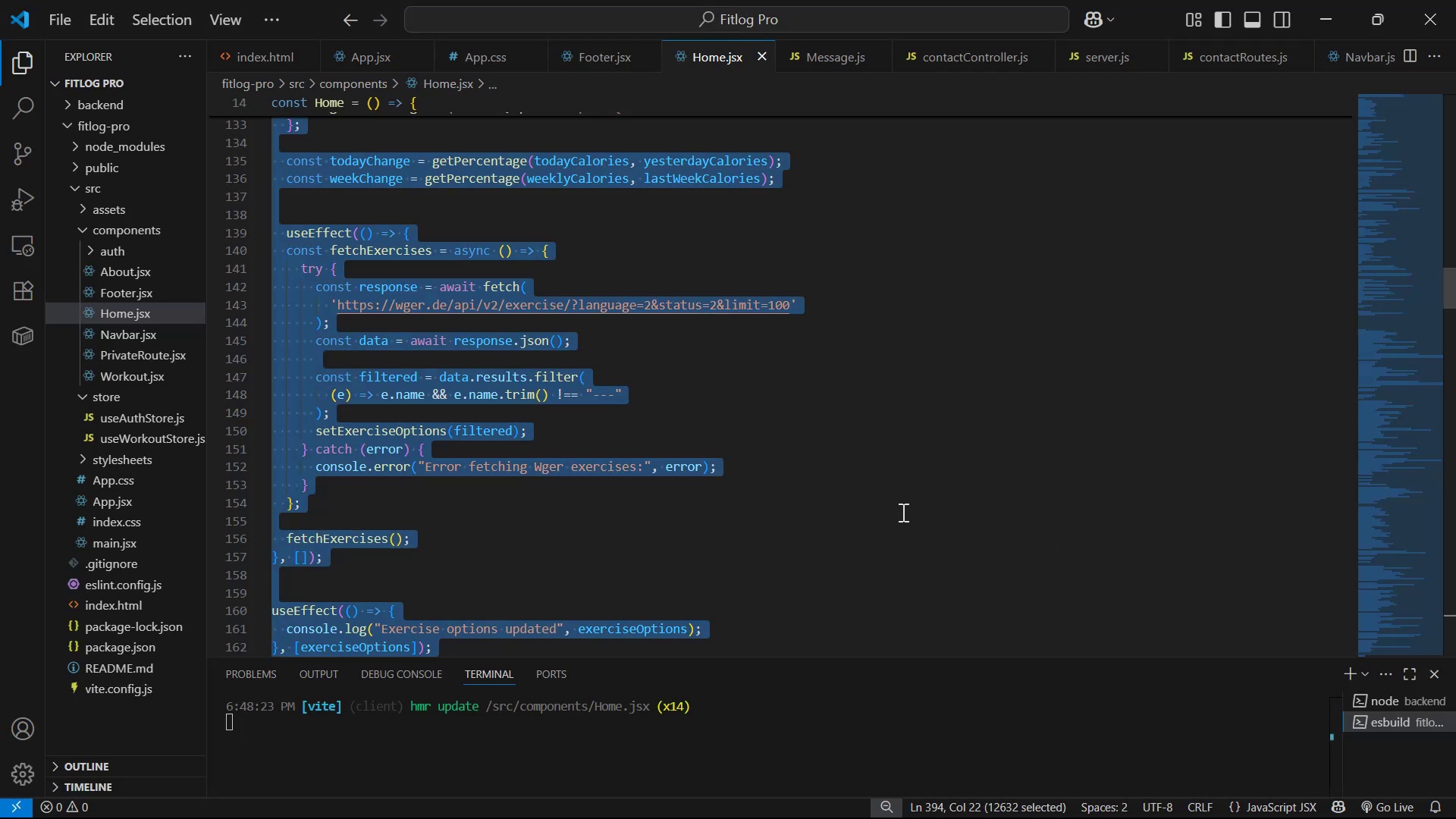 
scroll: coordinate [1017, 523], scroll_direction: up, amount: 1.0
 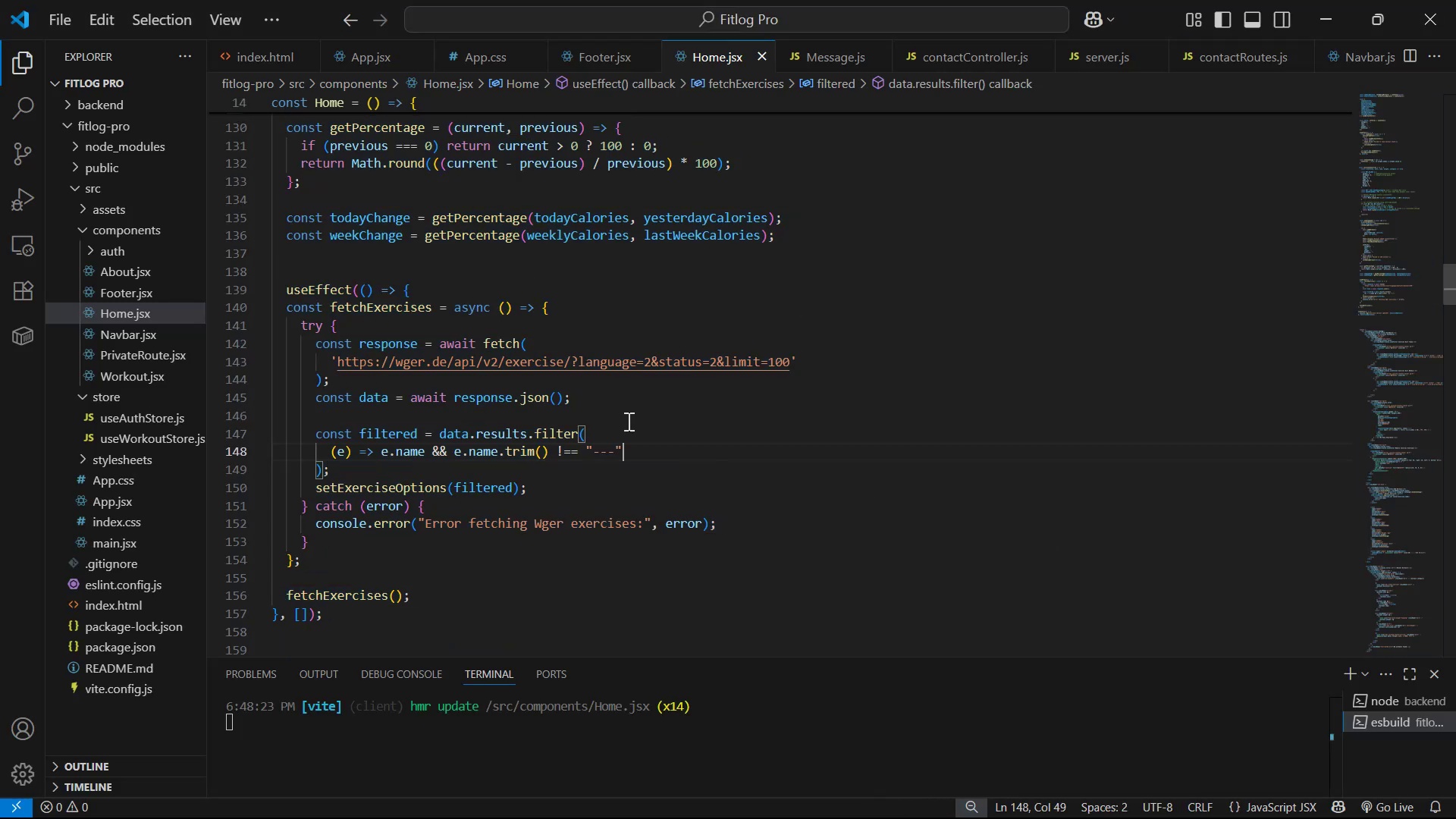 
left_click([669, 393])
 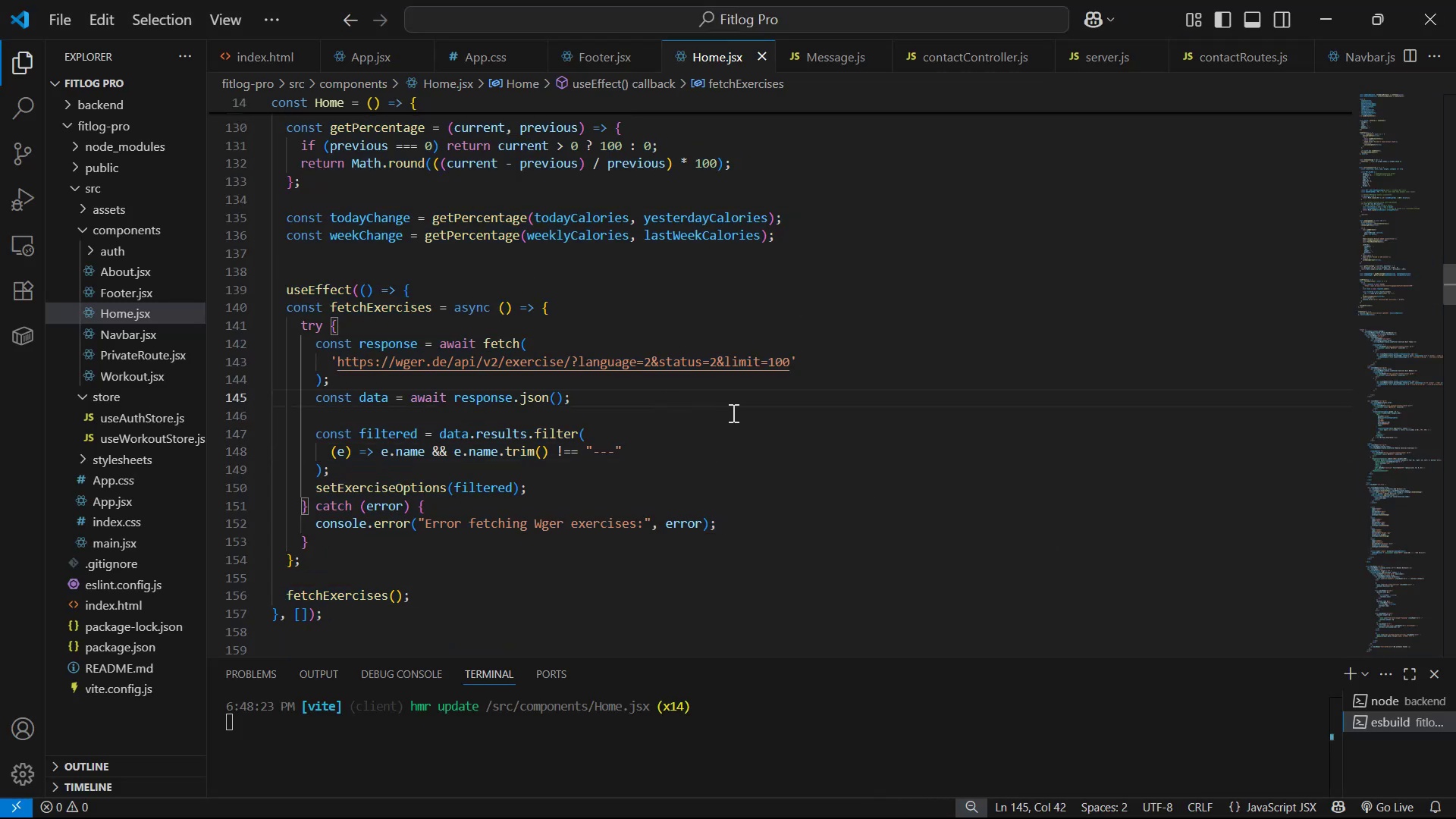 
key(Enter)
 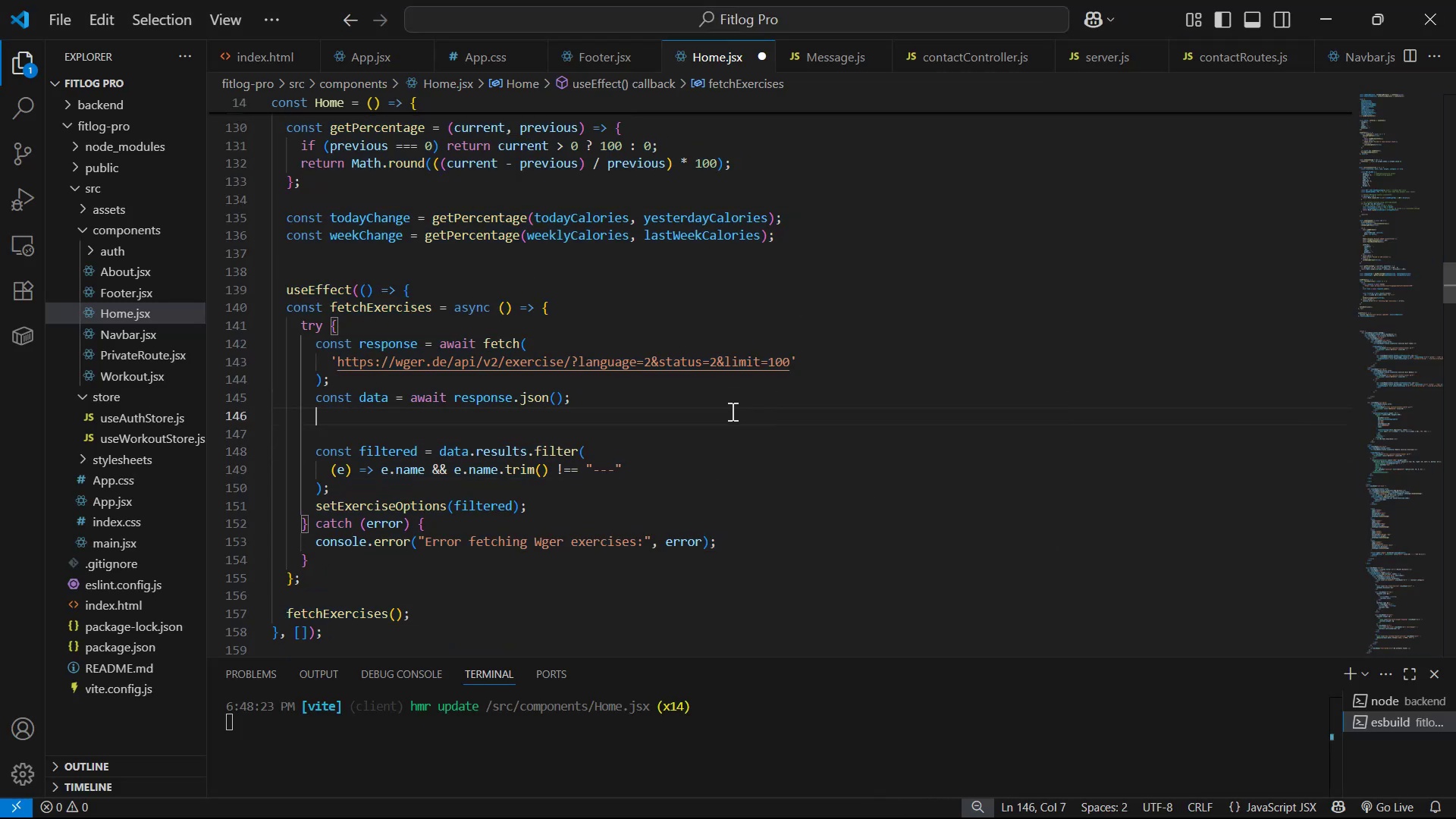 
key(Enter)
 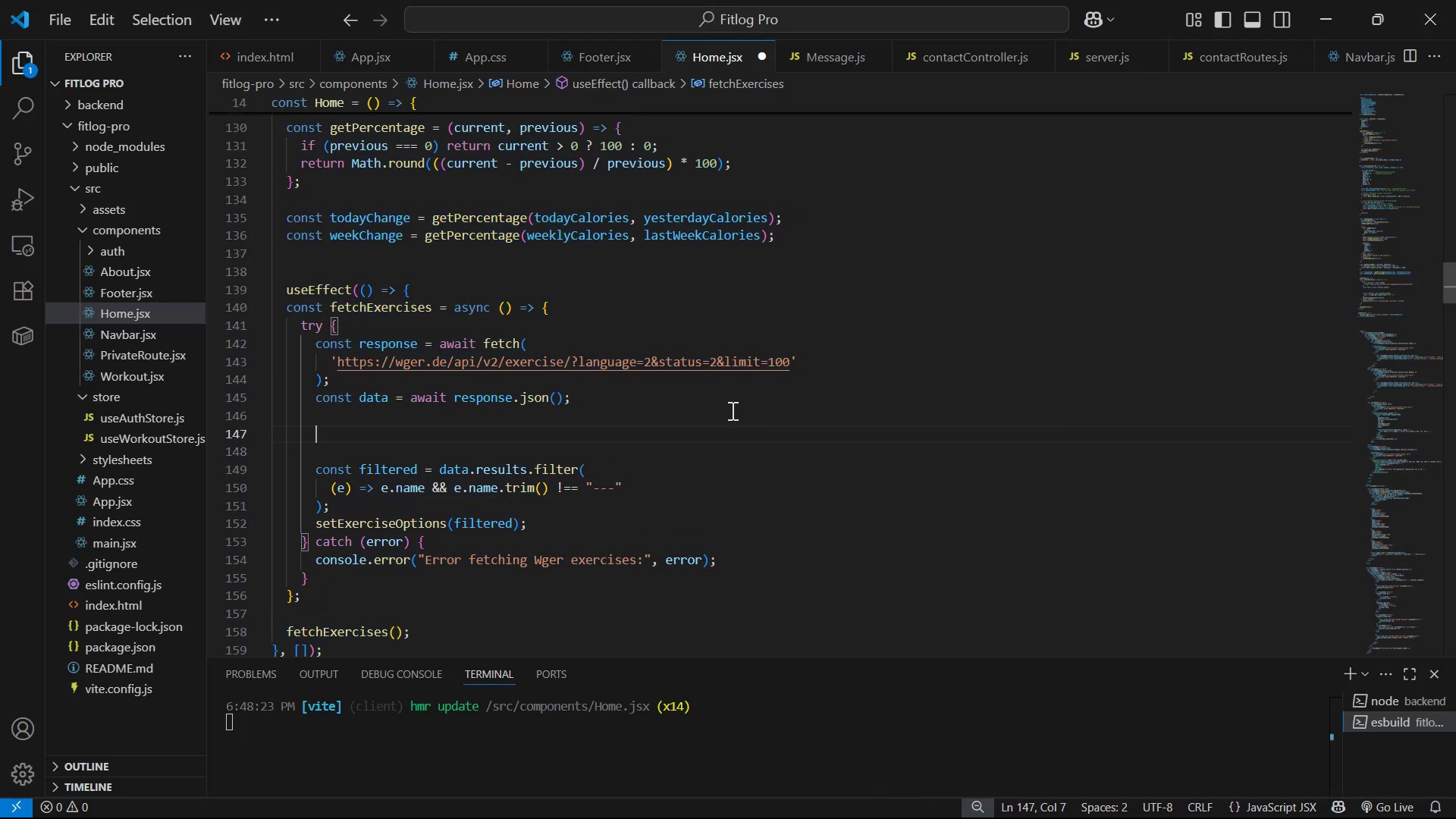 
type(lo)
key(Backspace)
key(Backspace)
 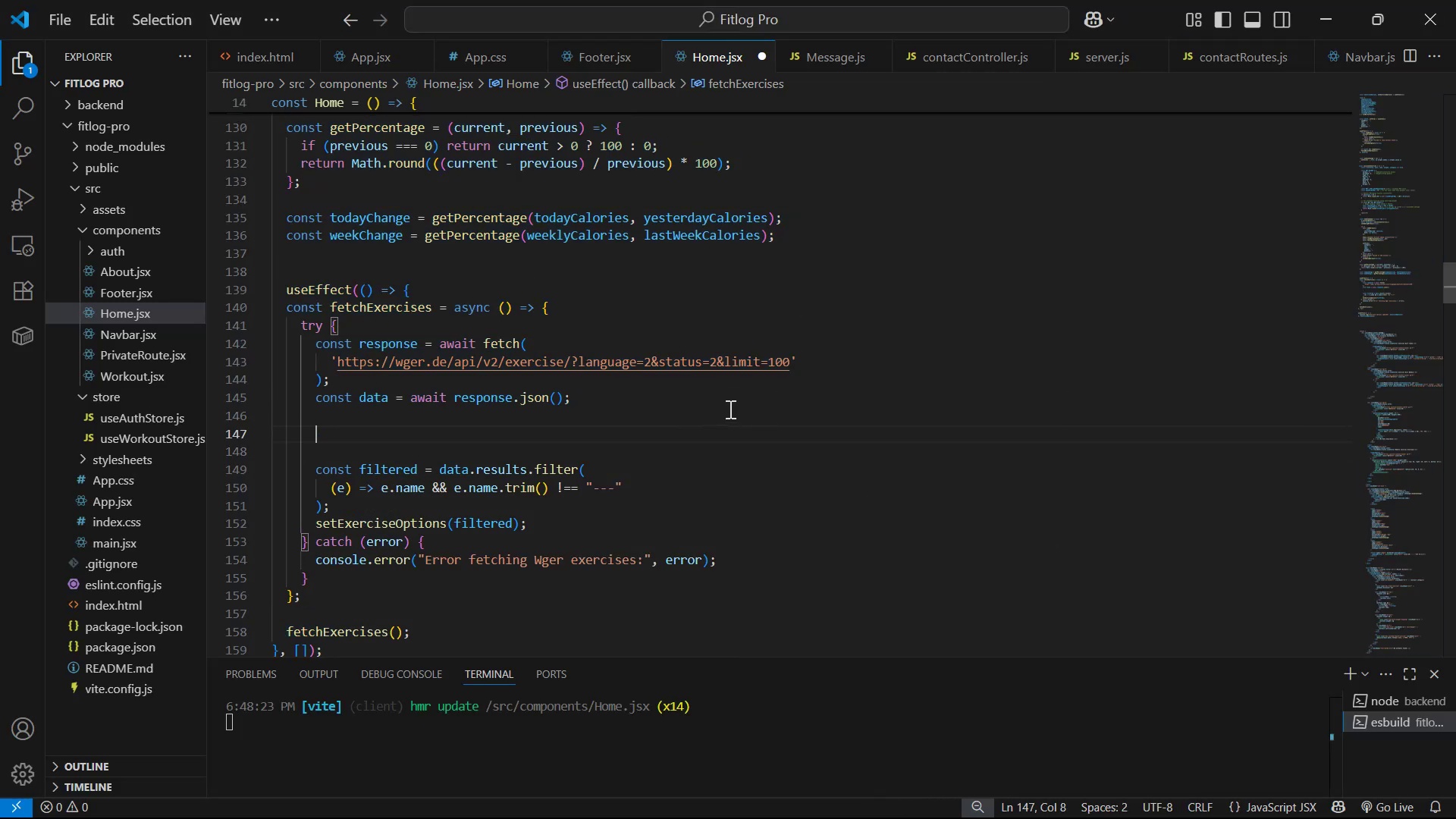 
key(Alt+AltLeft)
 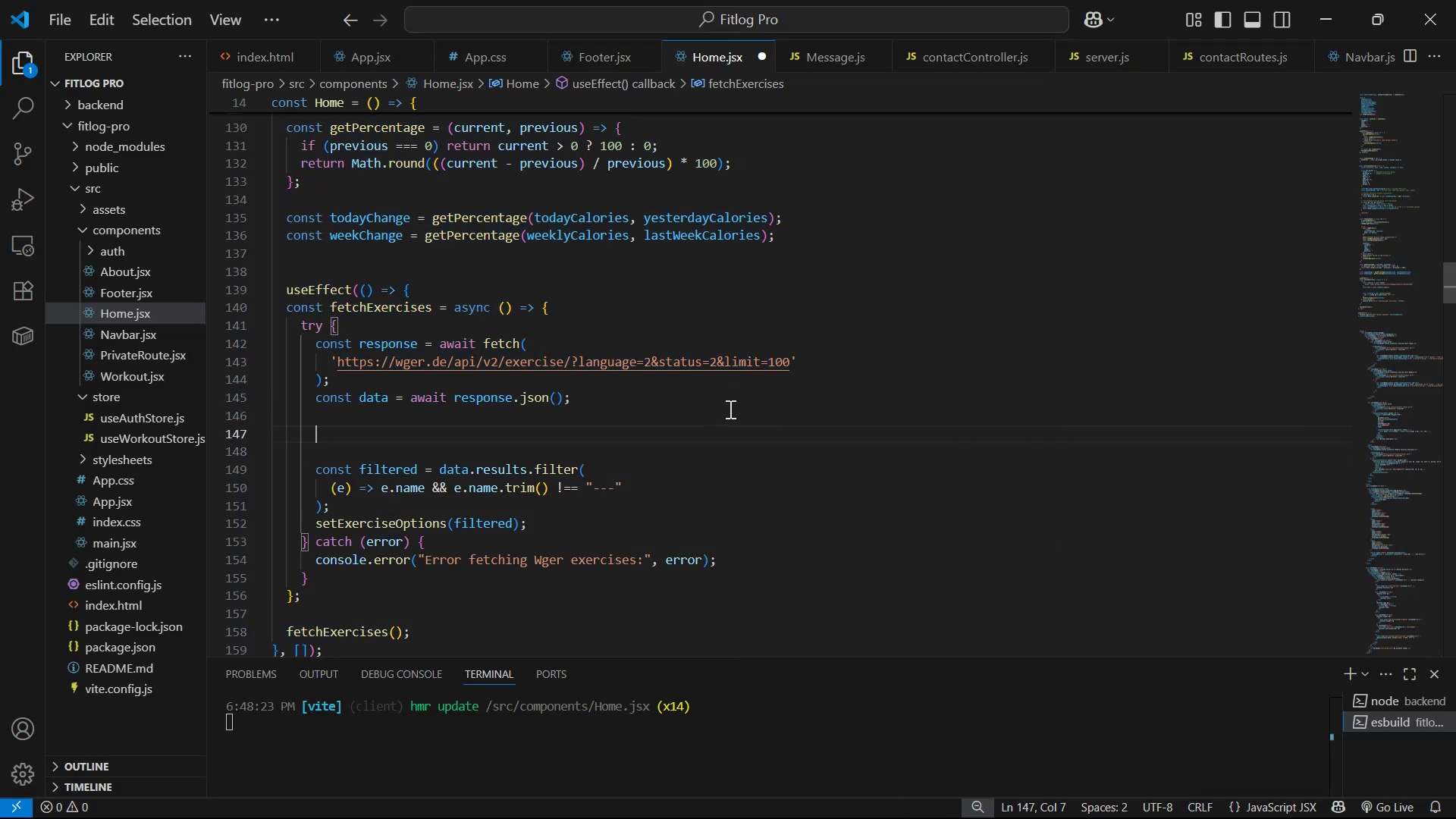 
key(Alt+Tab)
 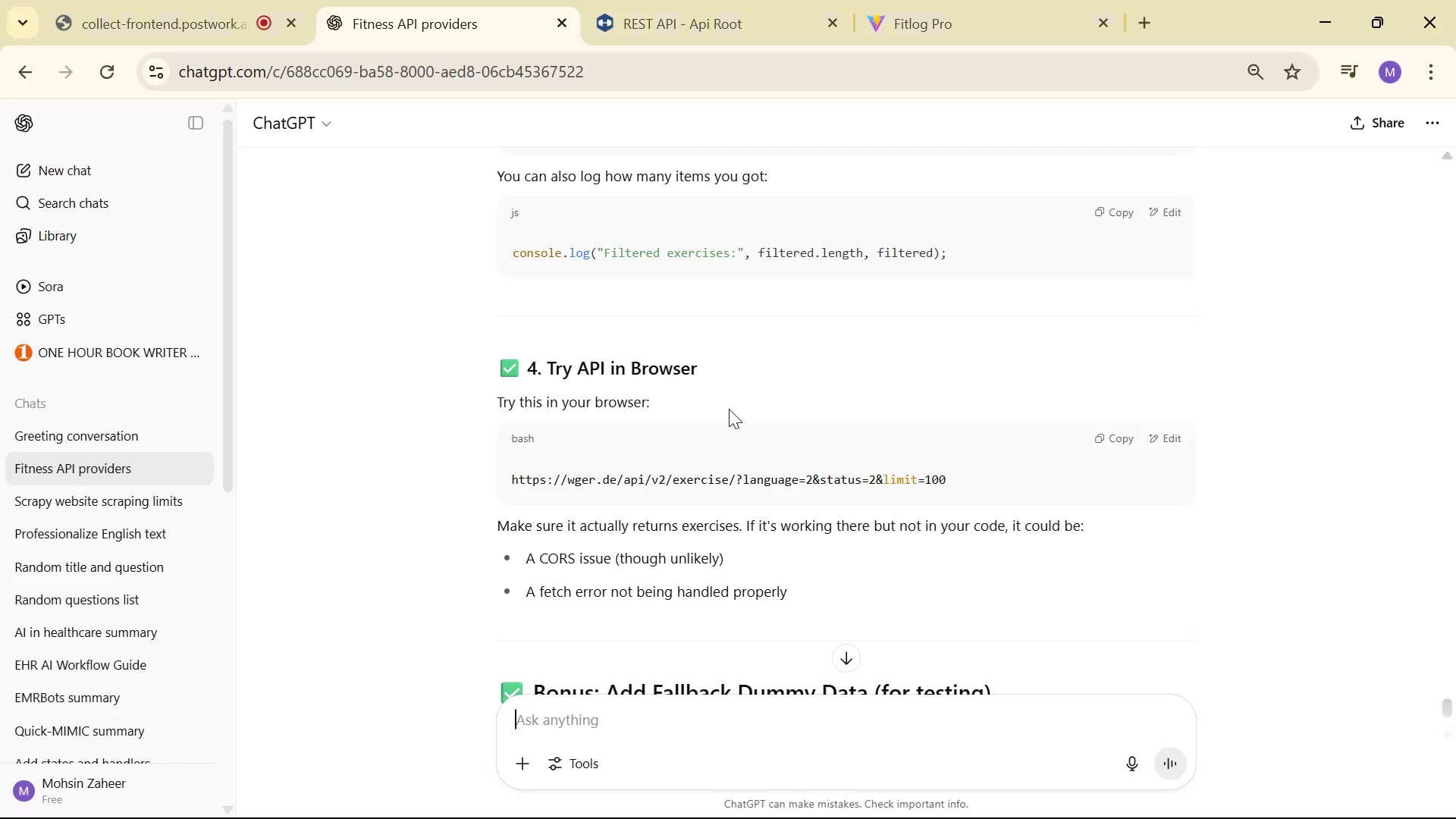 
scroll: coordinate [769, 375], scroll_direction: up, amount: 13.0
 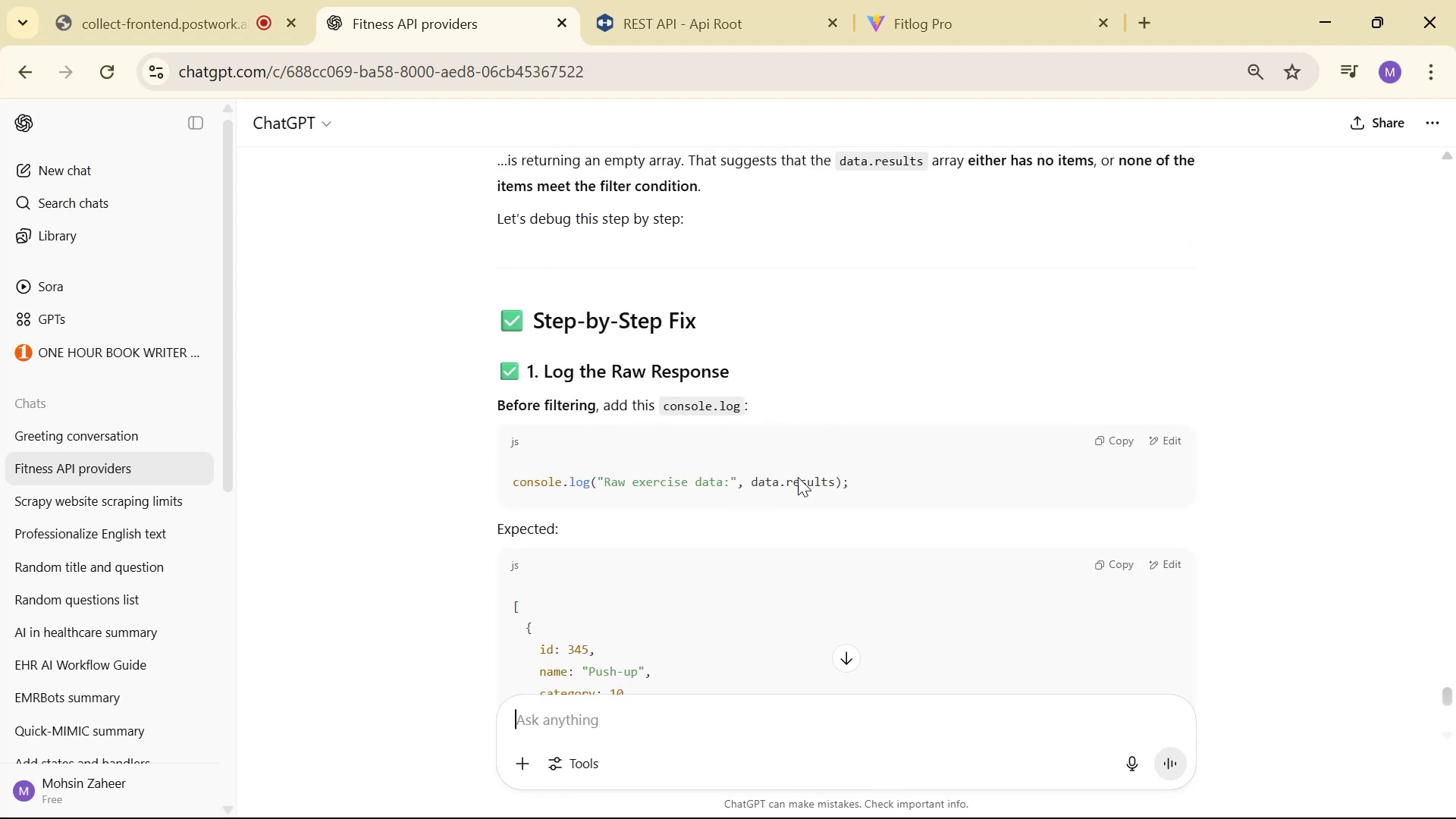 
left_click_drag(start_coordinate=[861, 480], to_coordinate=[463, 472])
 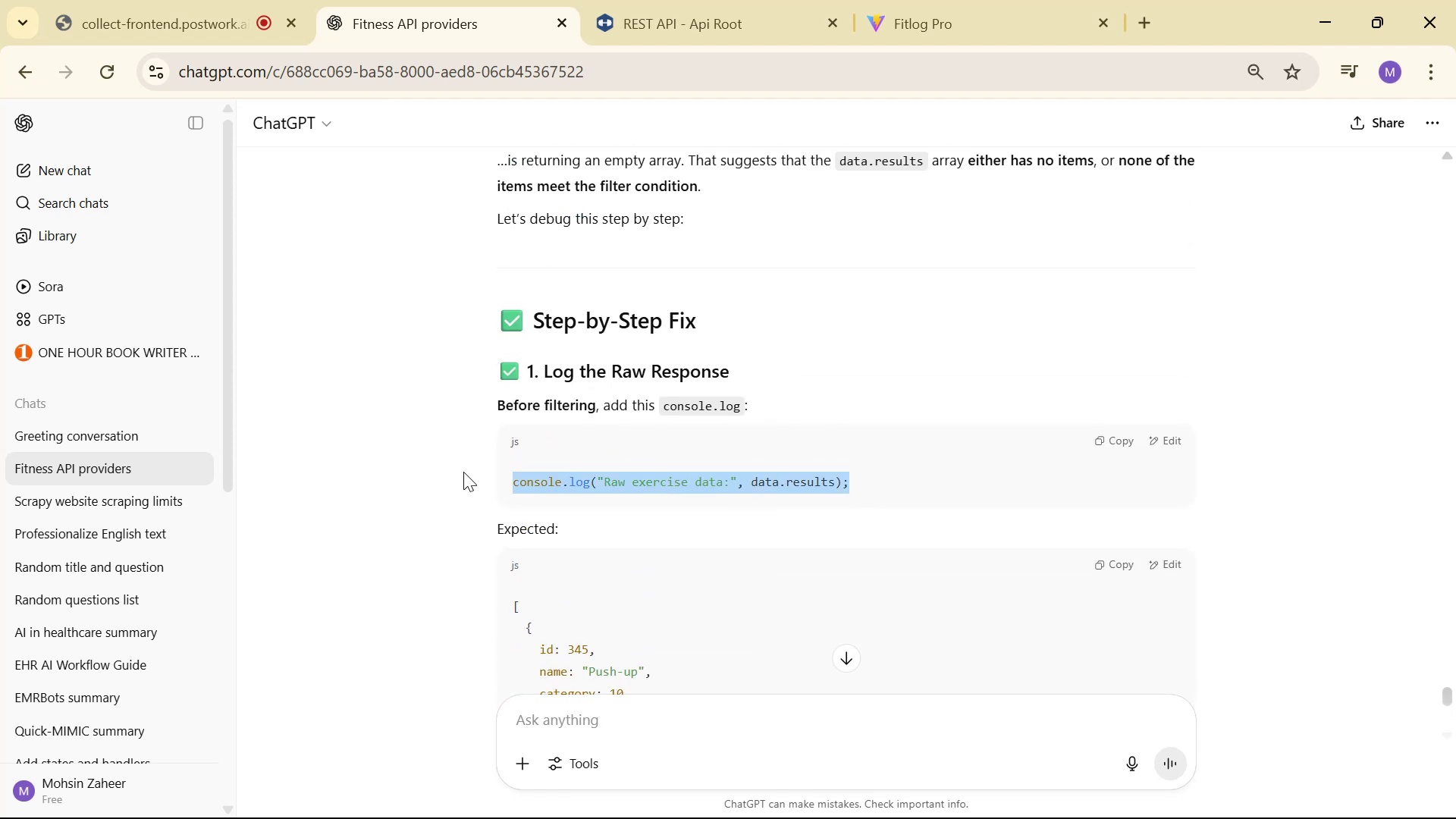 
key(Control+ControlLeft)
 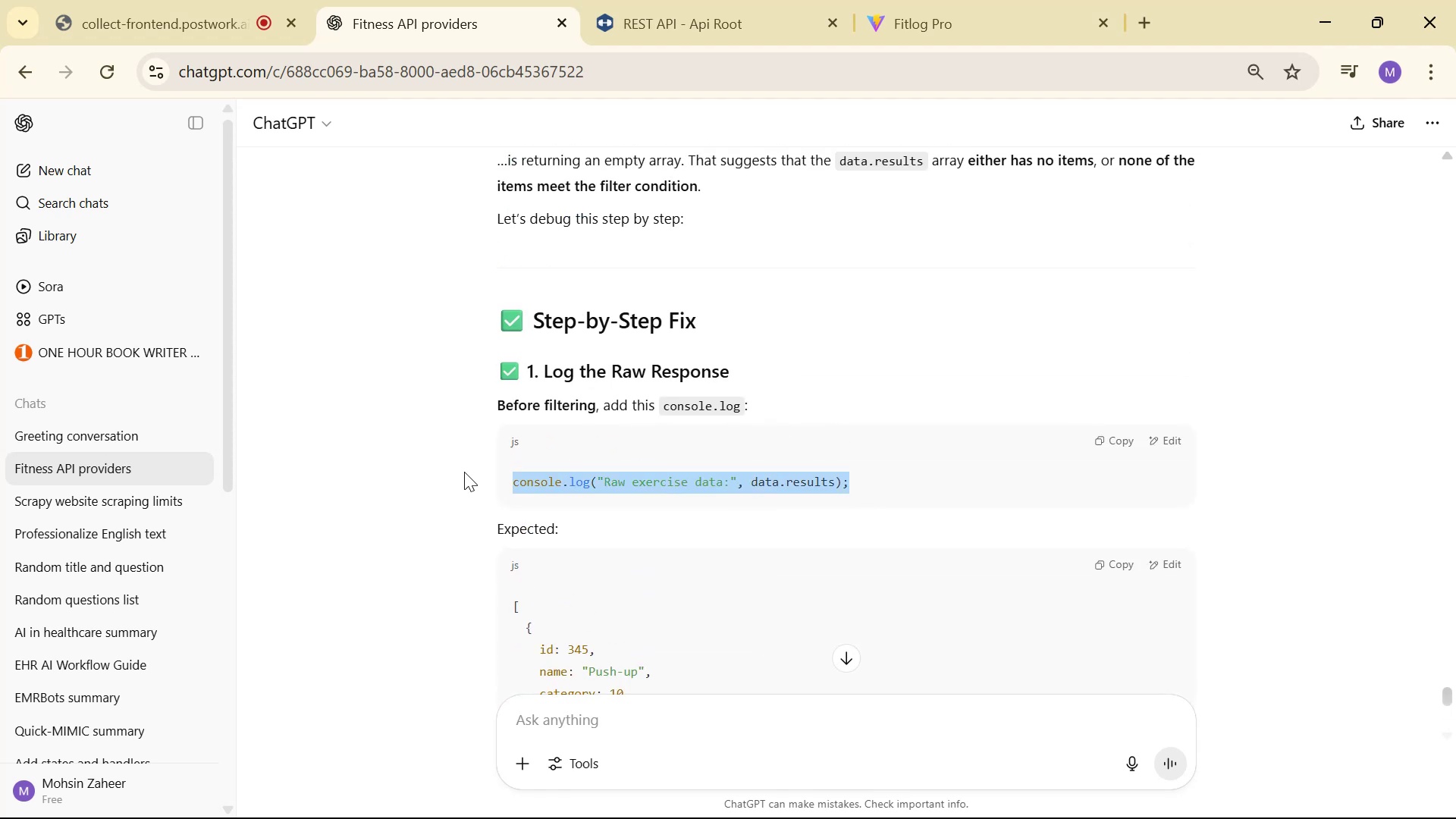 
key(Control+C)
 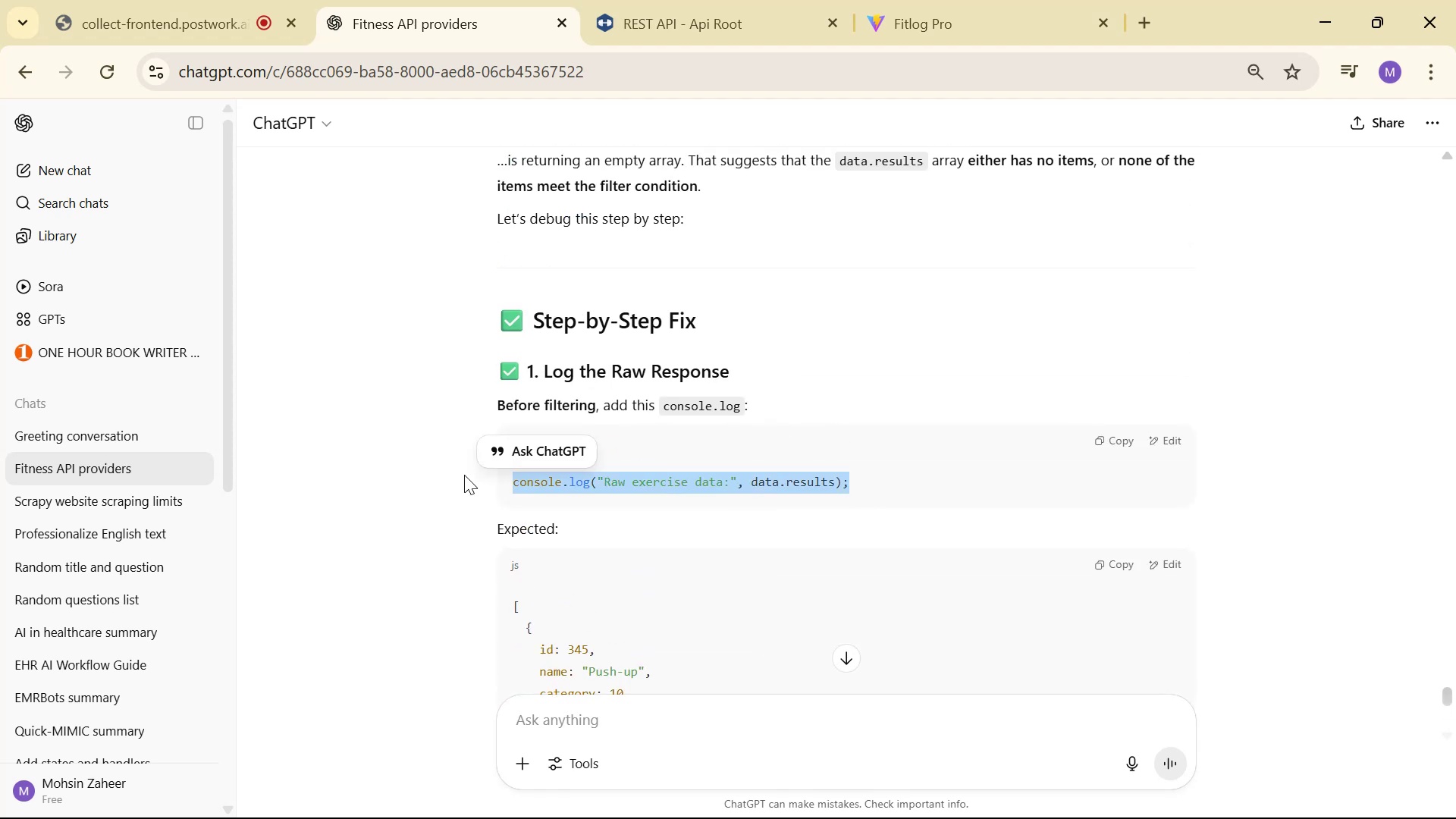 
key(Alt+AltLeft)
 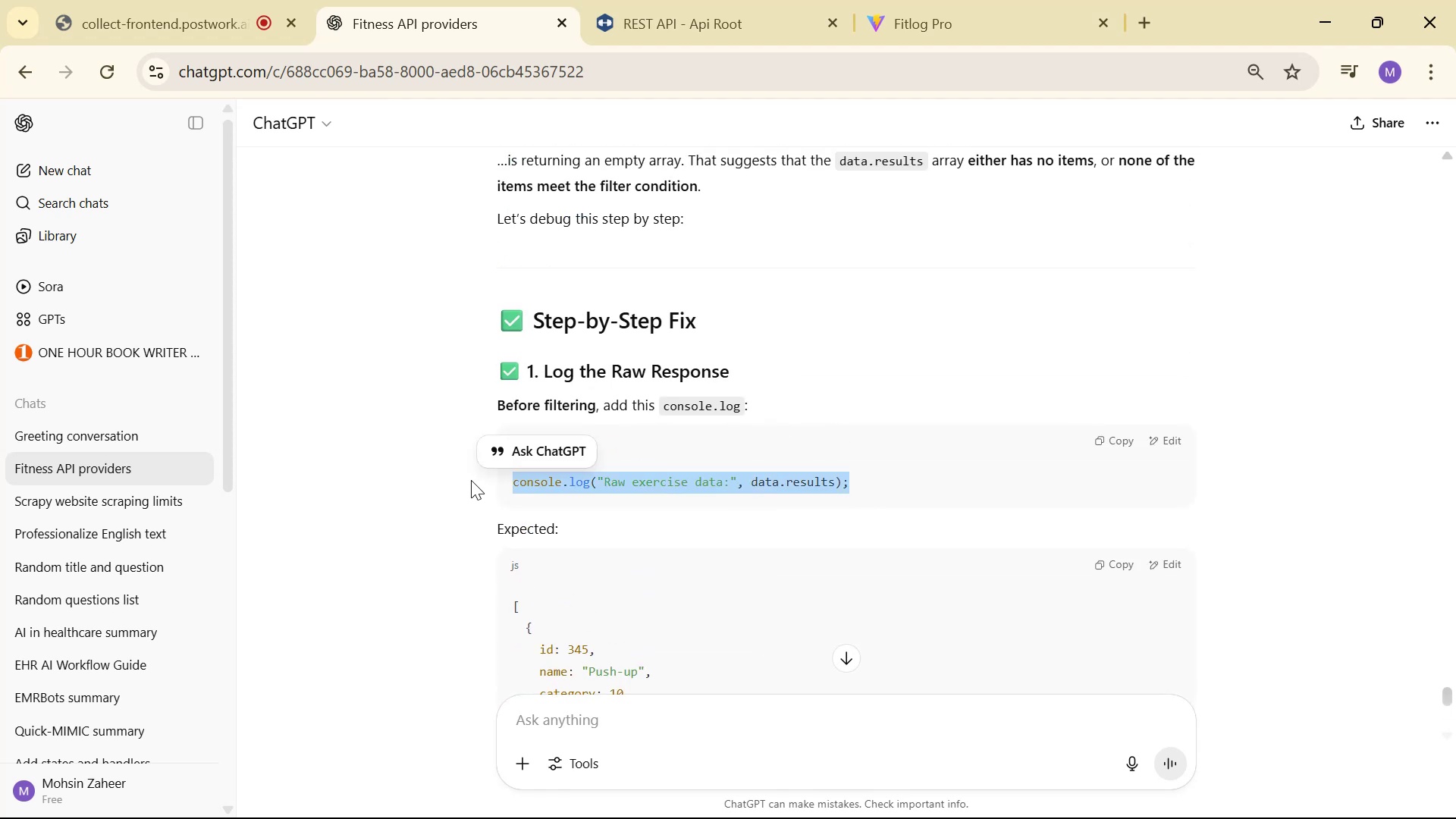 
key(Alt+Tab)
 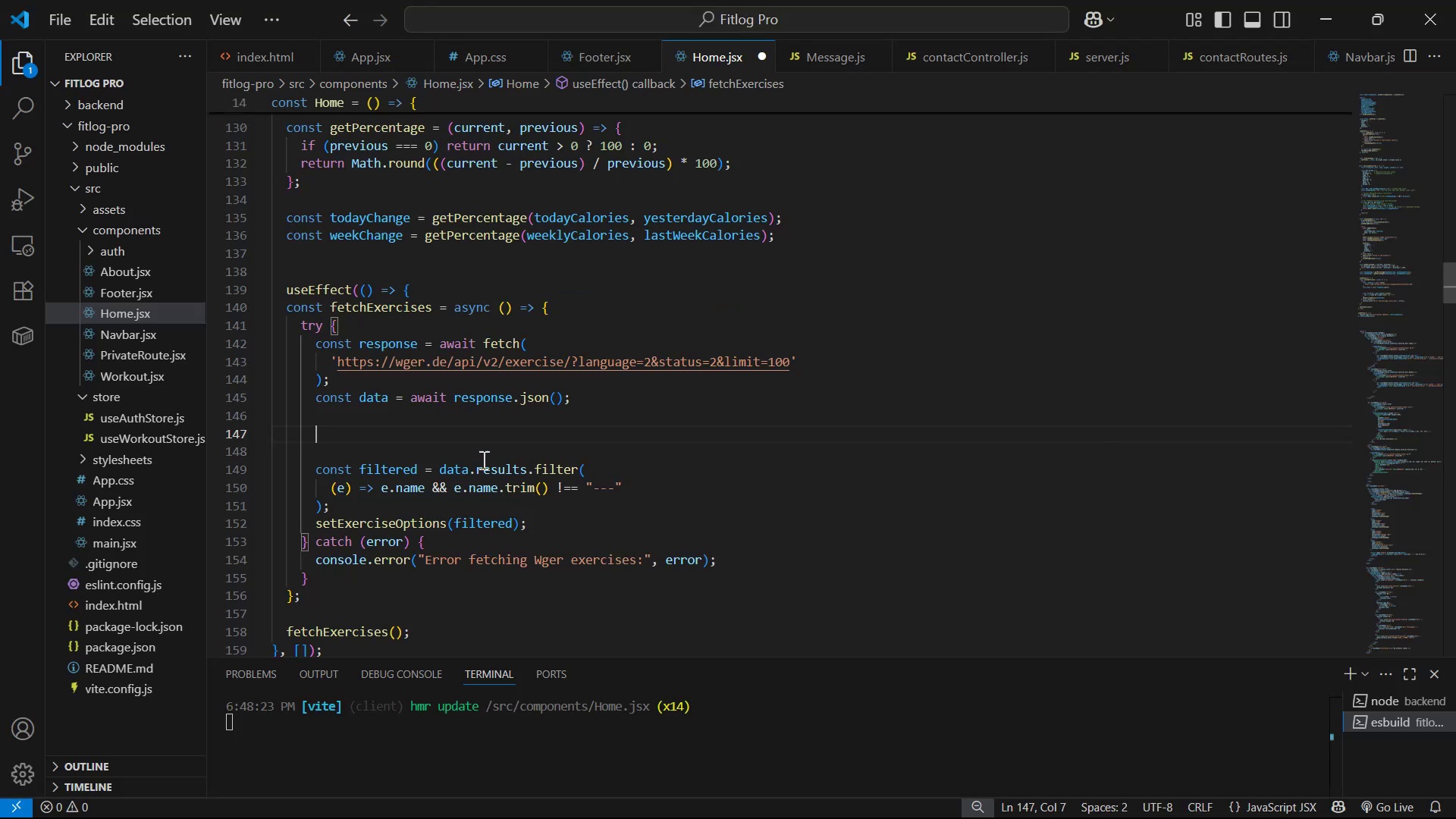 
key(Control+V)
 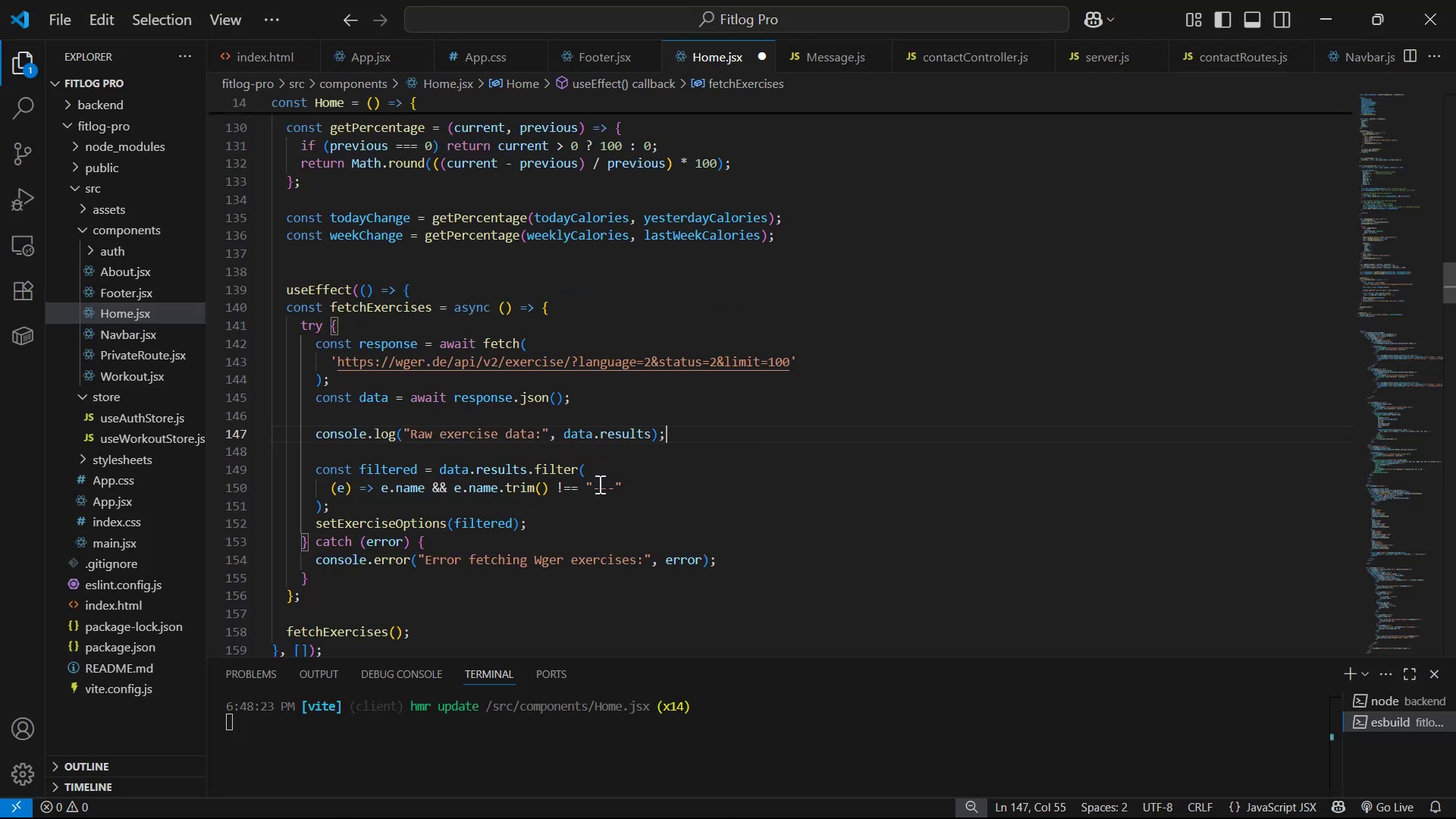 
key(Control+S)
 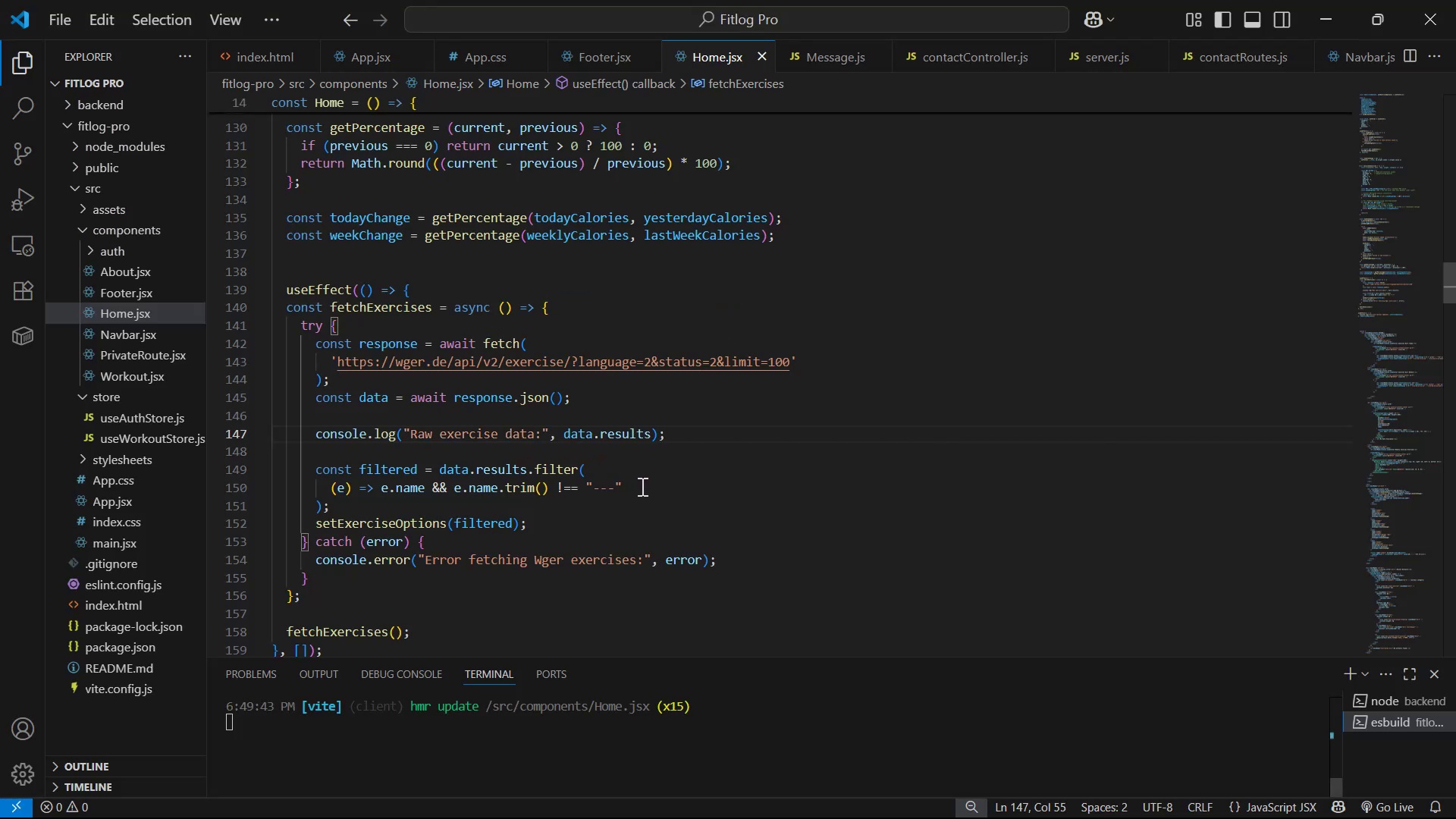 
key(Alt+AltLeft)
 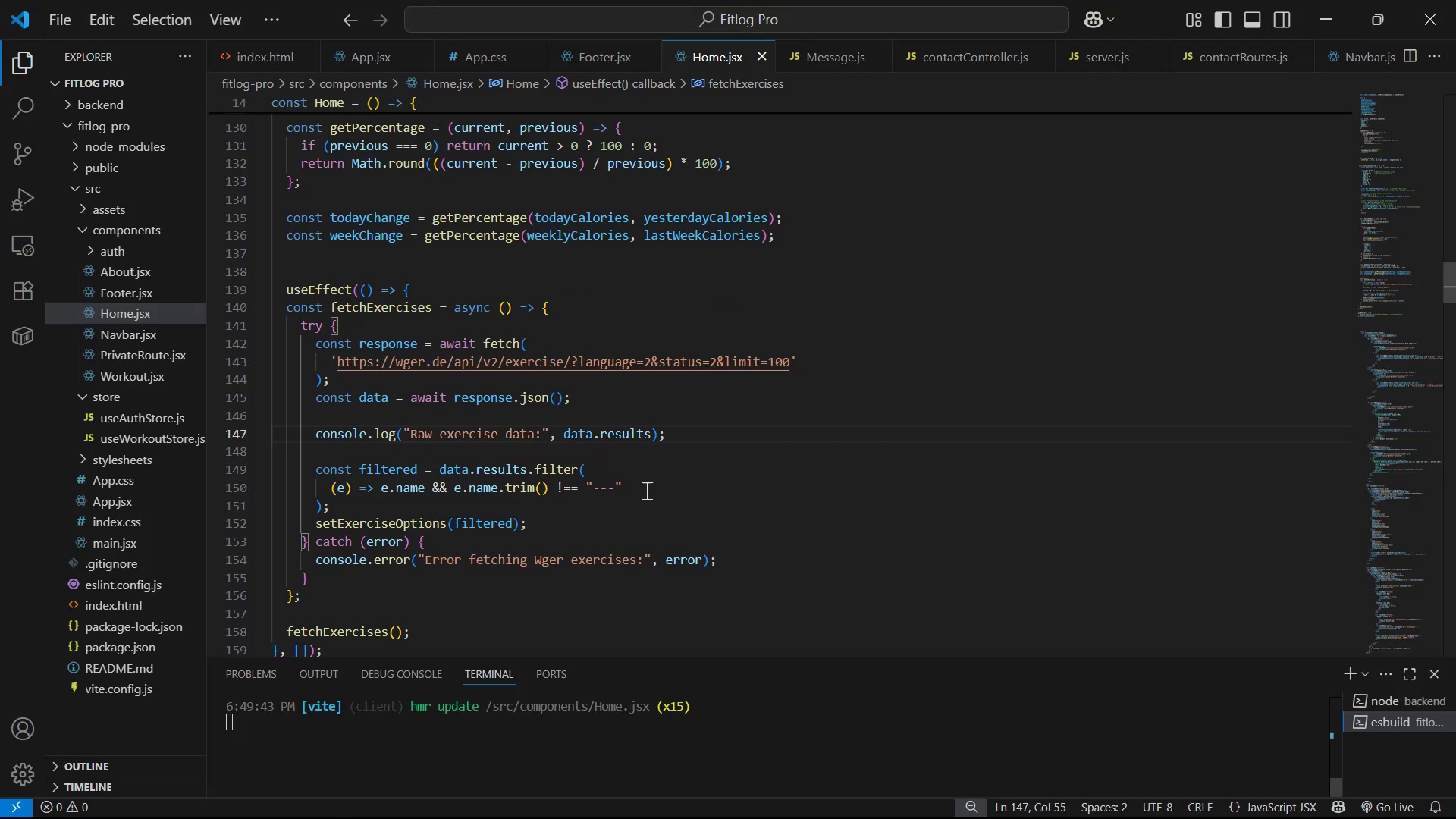 
key(Alt+Tab)
 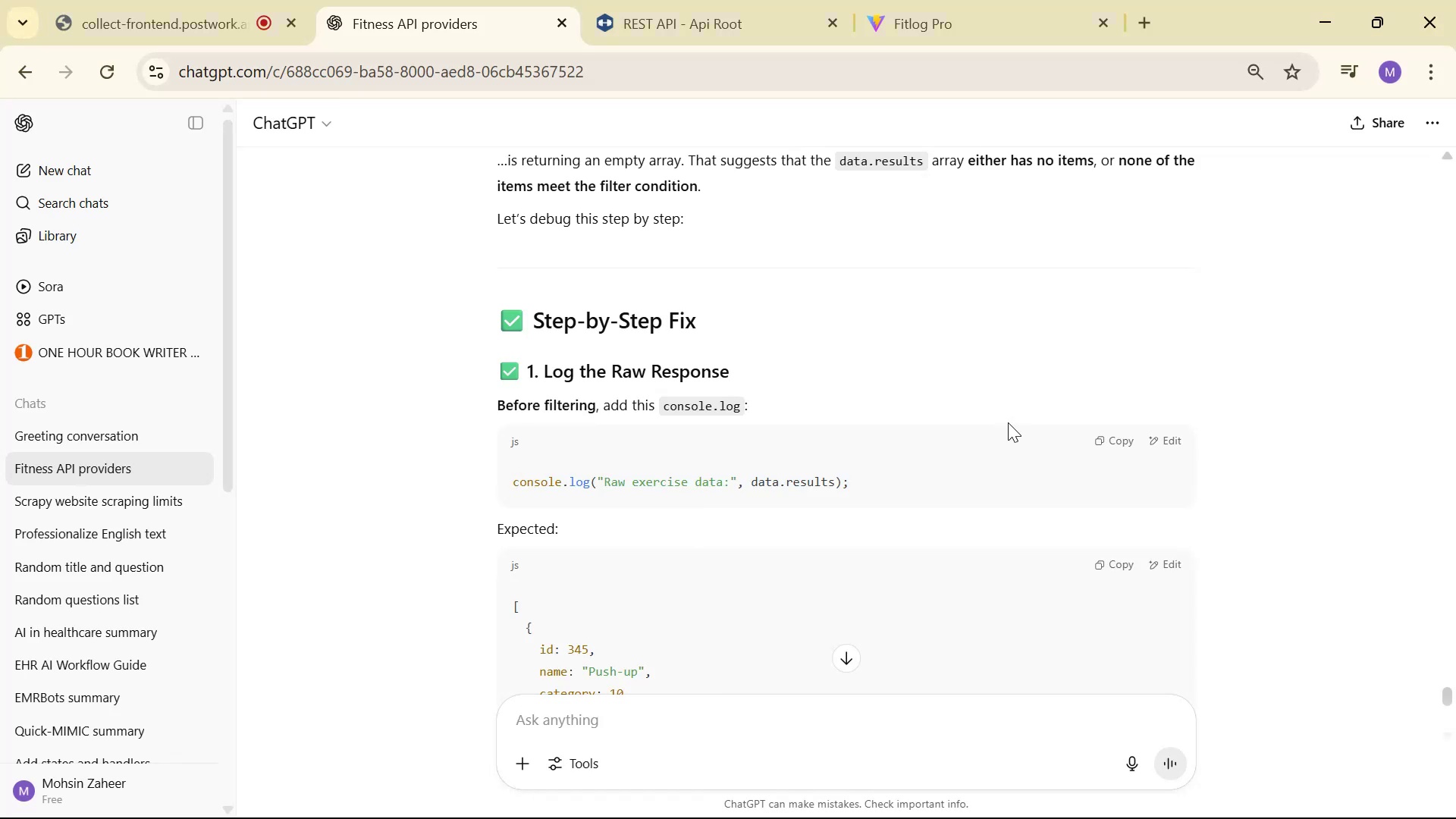 
key(Alt+AltLeft)
 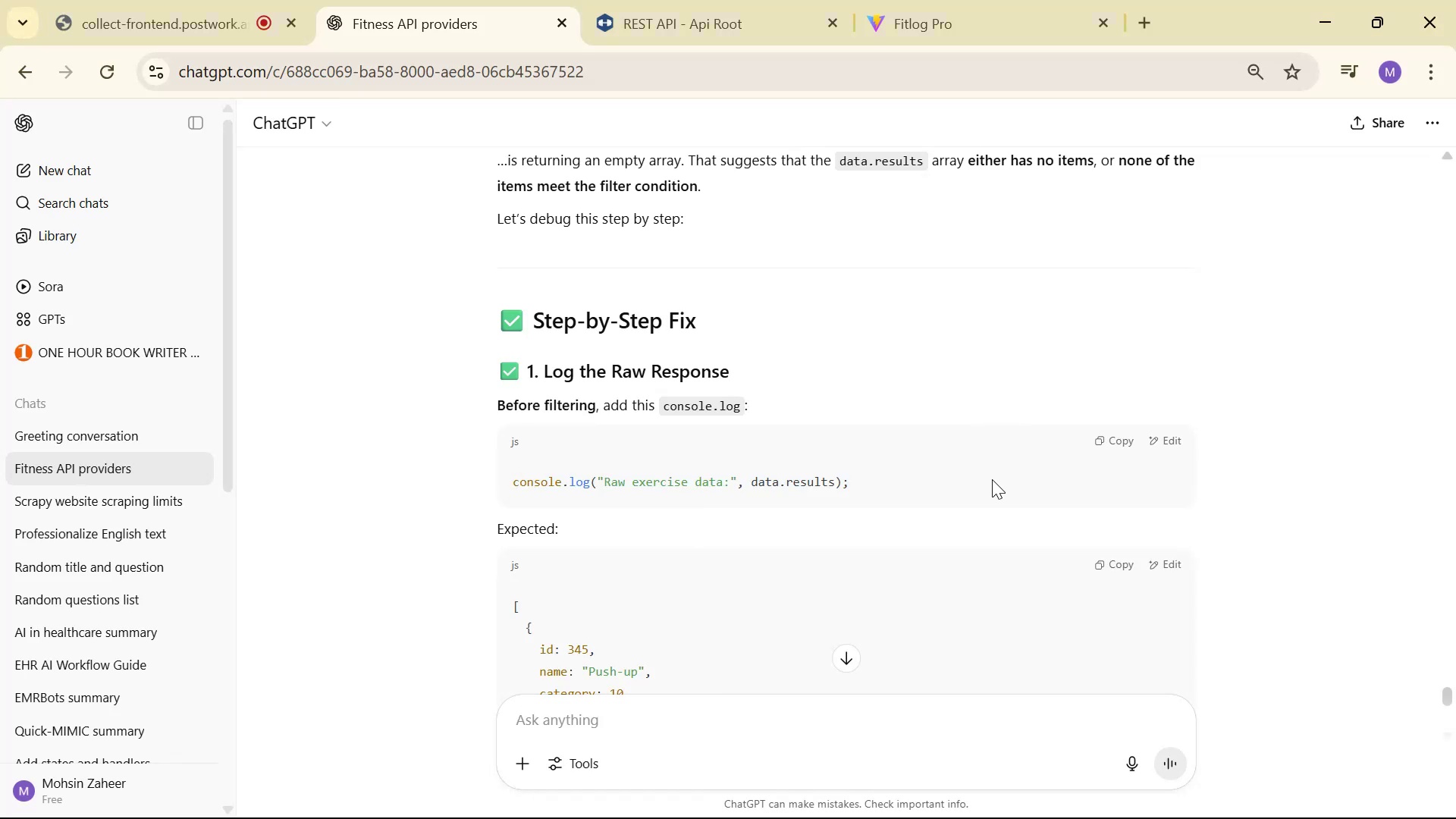 
key(Alt+Tab)
 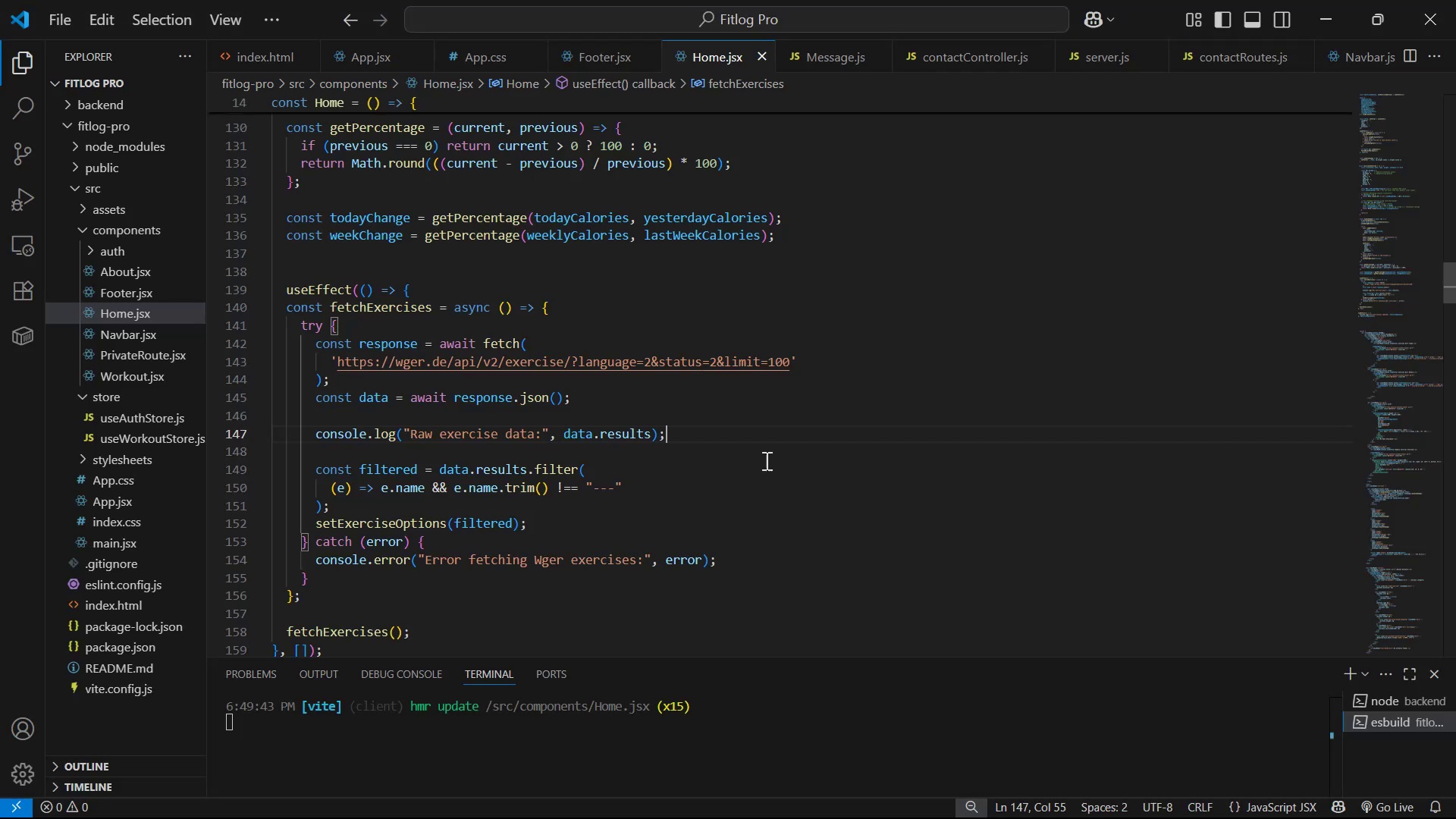 
key(Control+S)
 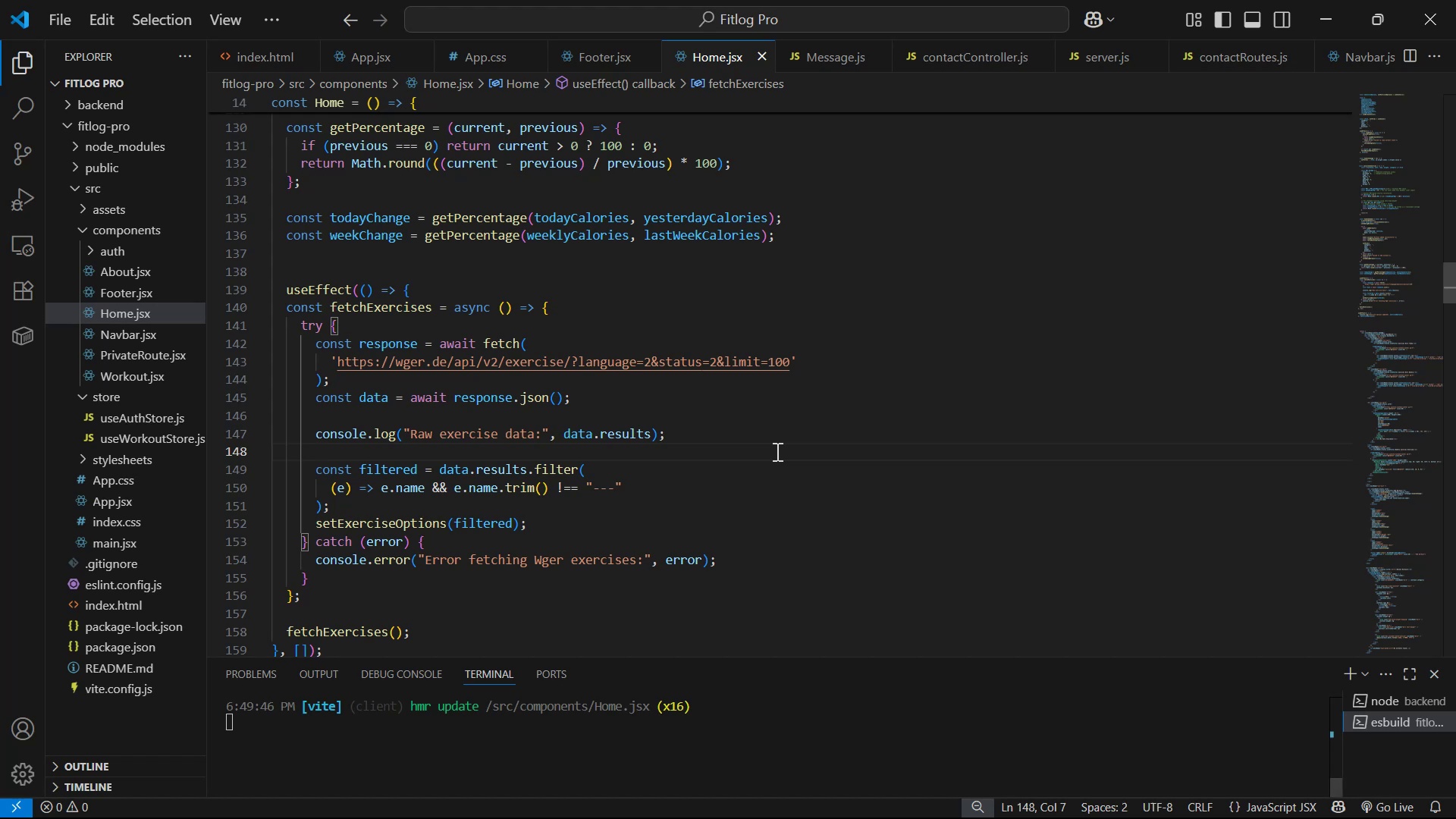 
key(Alt+AltLeft)
 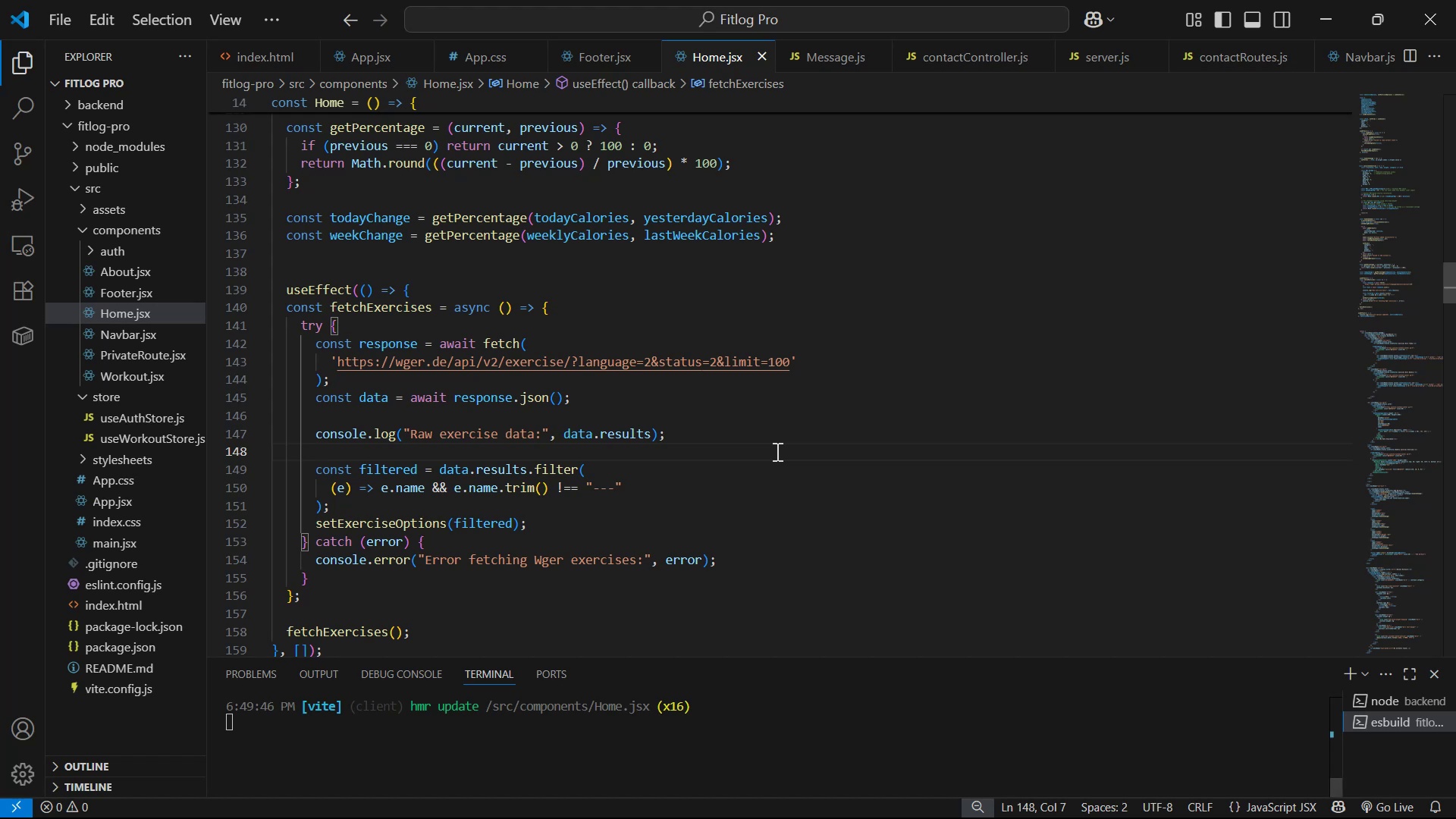 
key(Alt+Tab)
 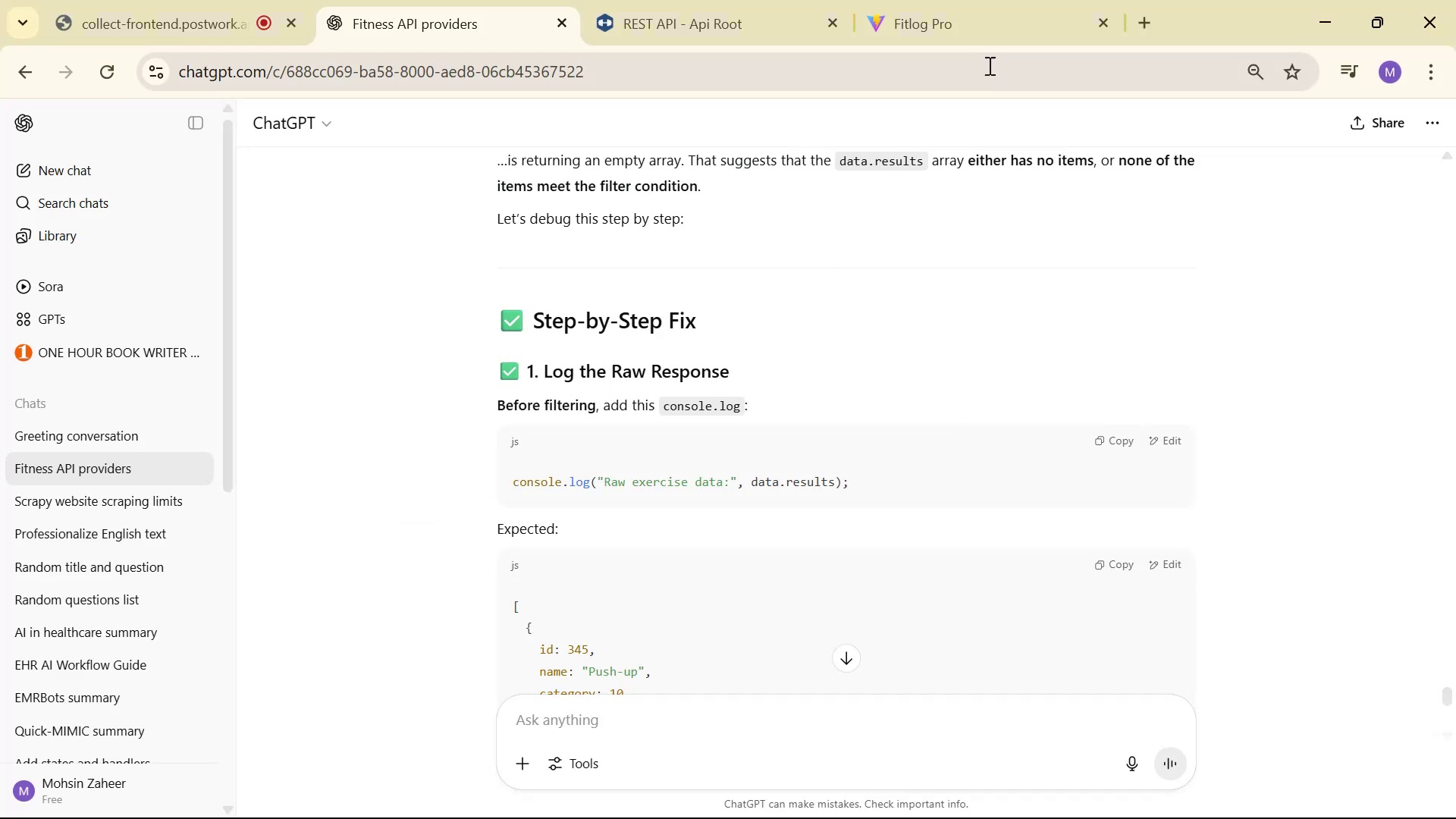 
left_click([946, 30])
 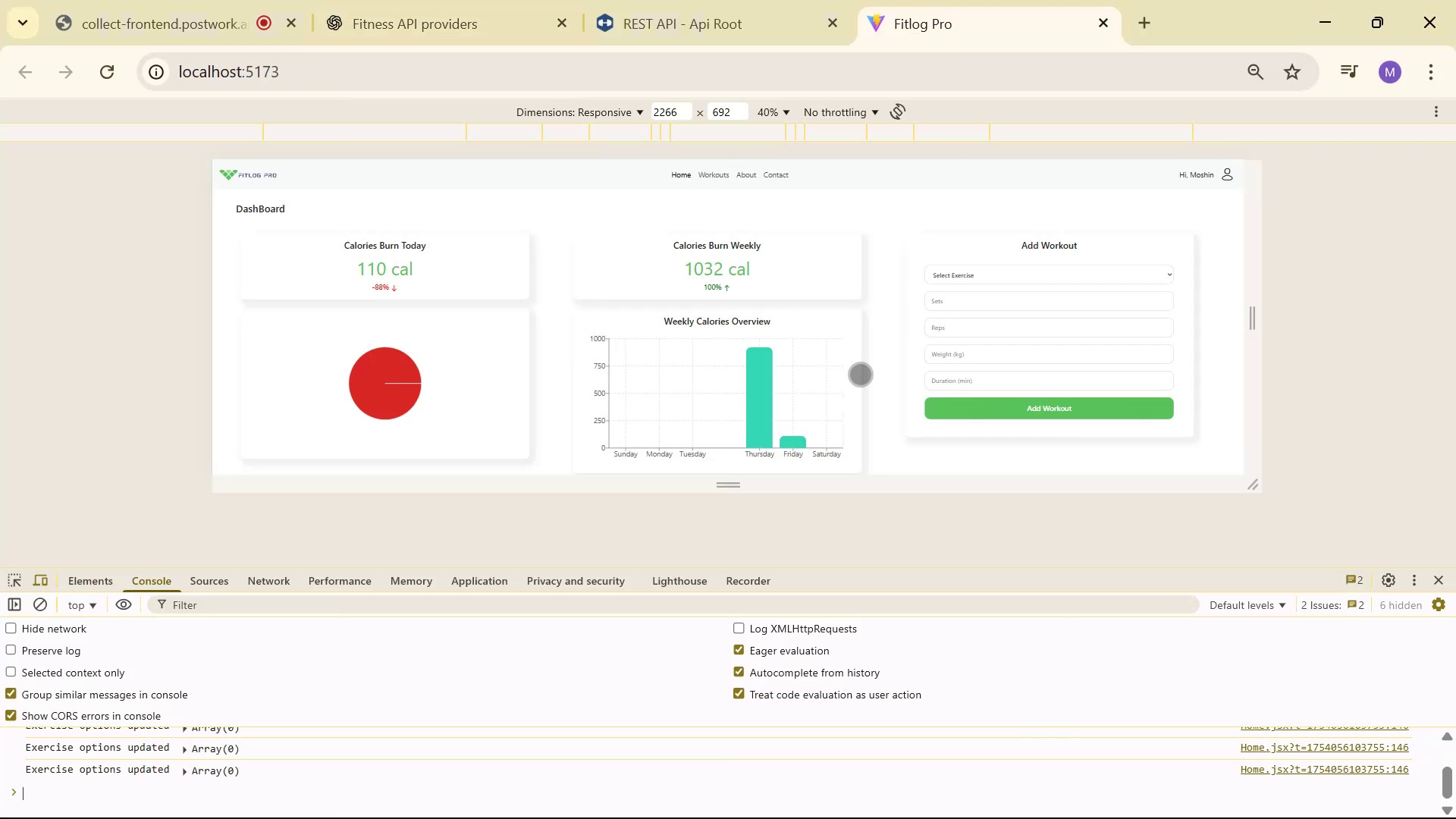 
key(Control+Shift+R)
 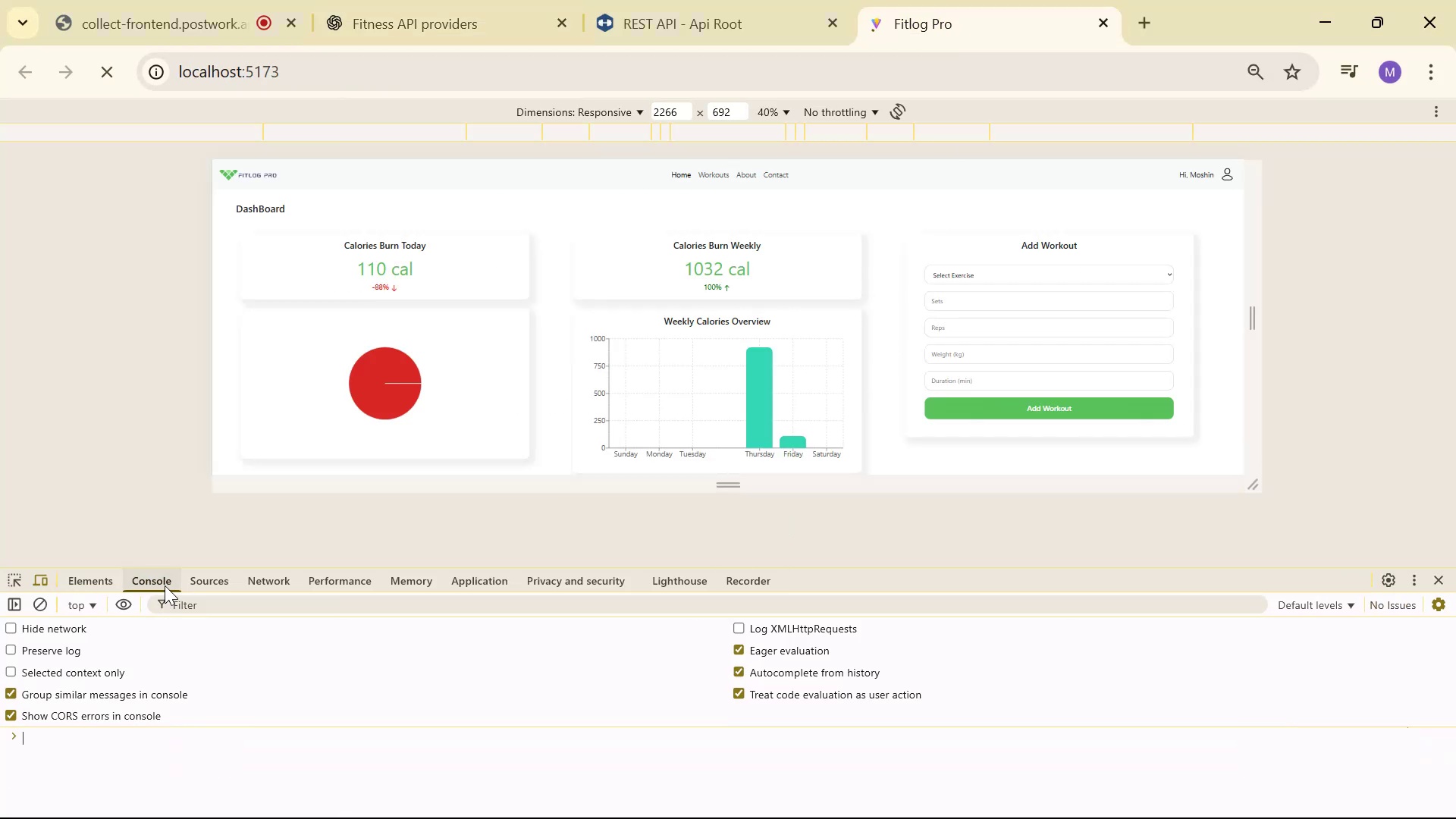 
key(Alt+AltLeft)
 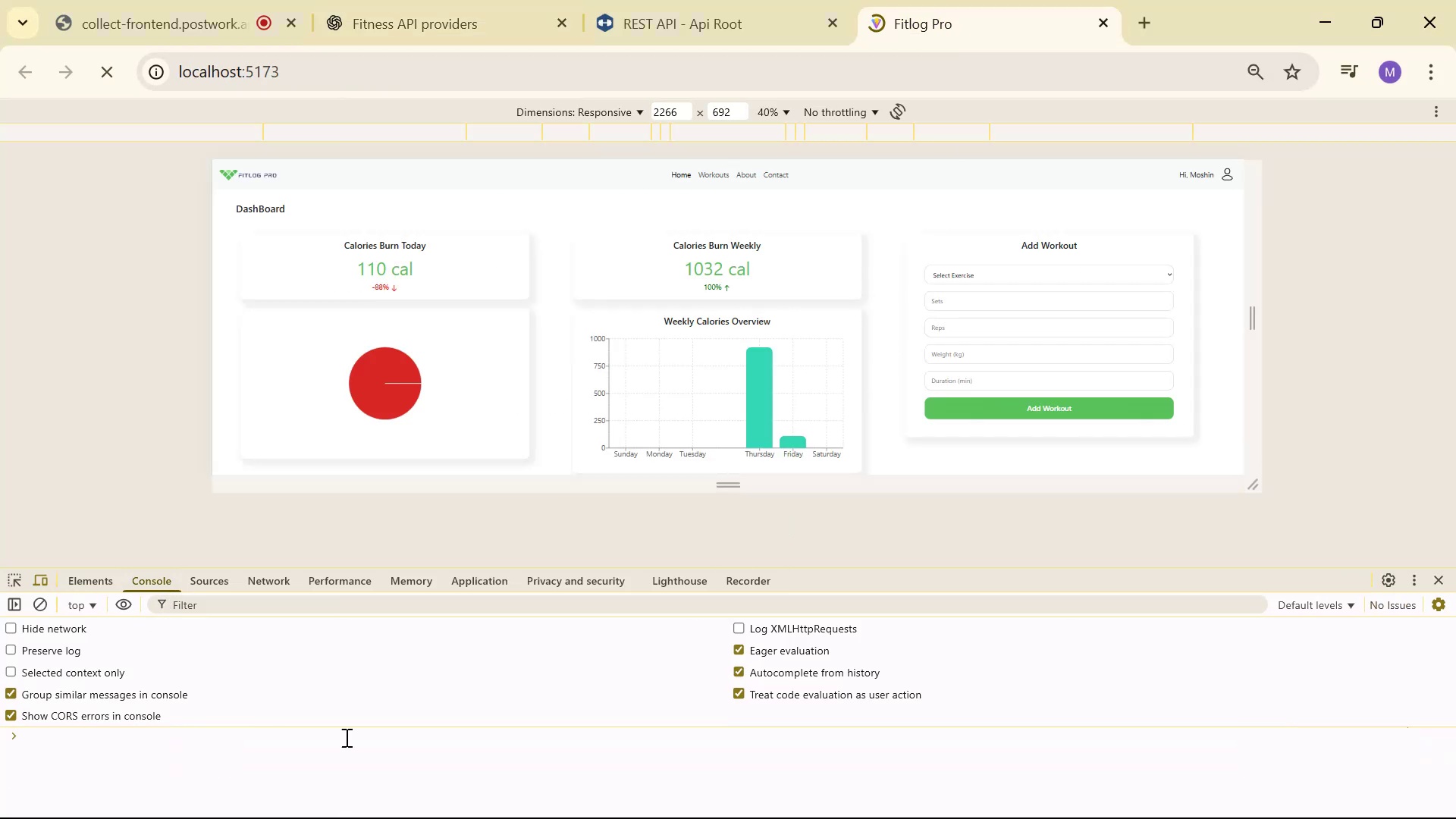 
key(Alt+Tab)
 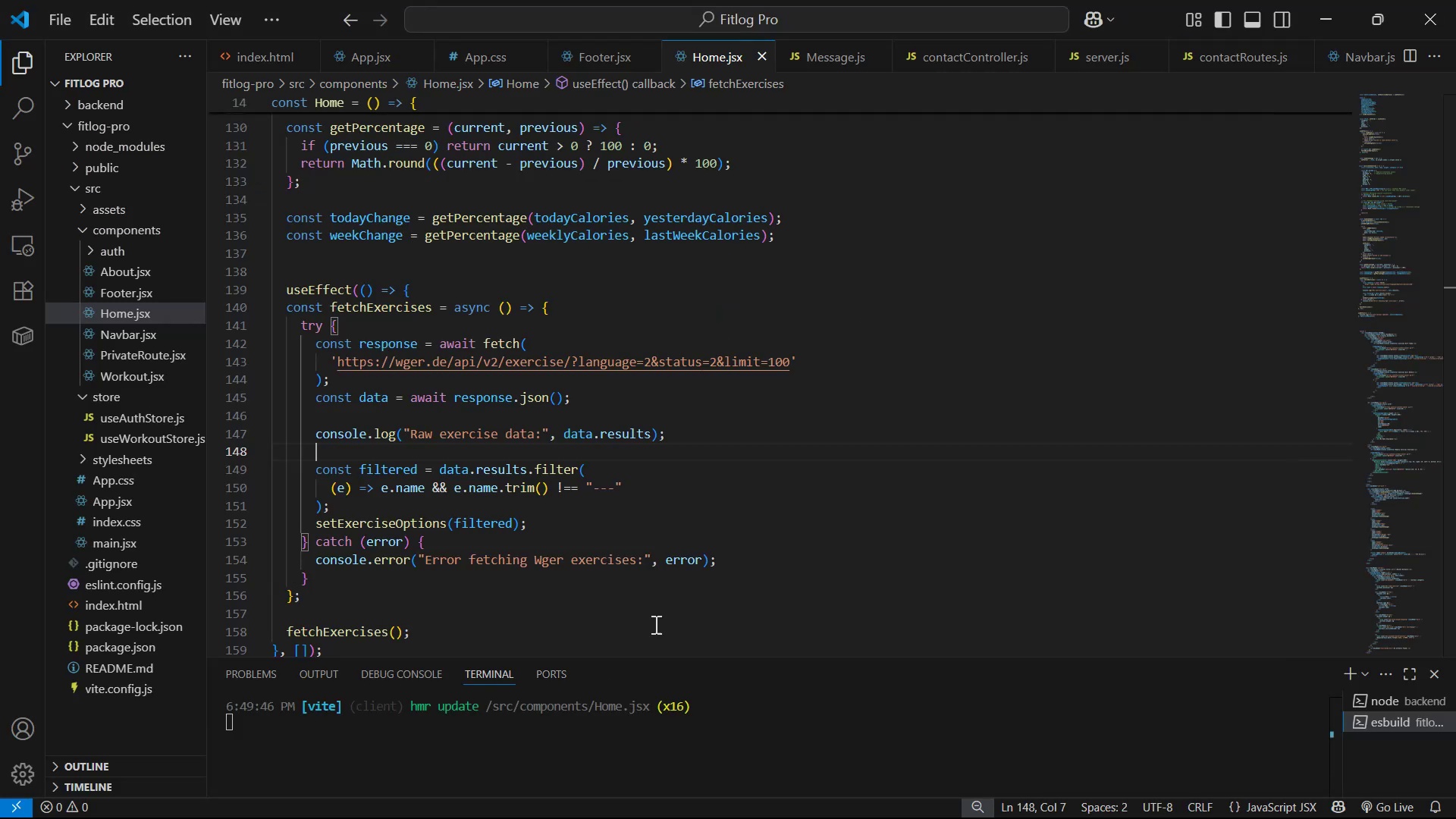 
left_click([810, 399])
 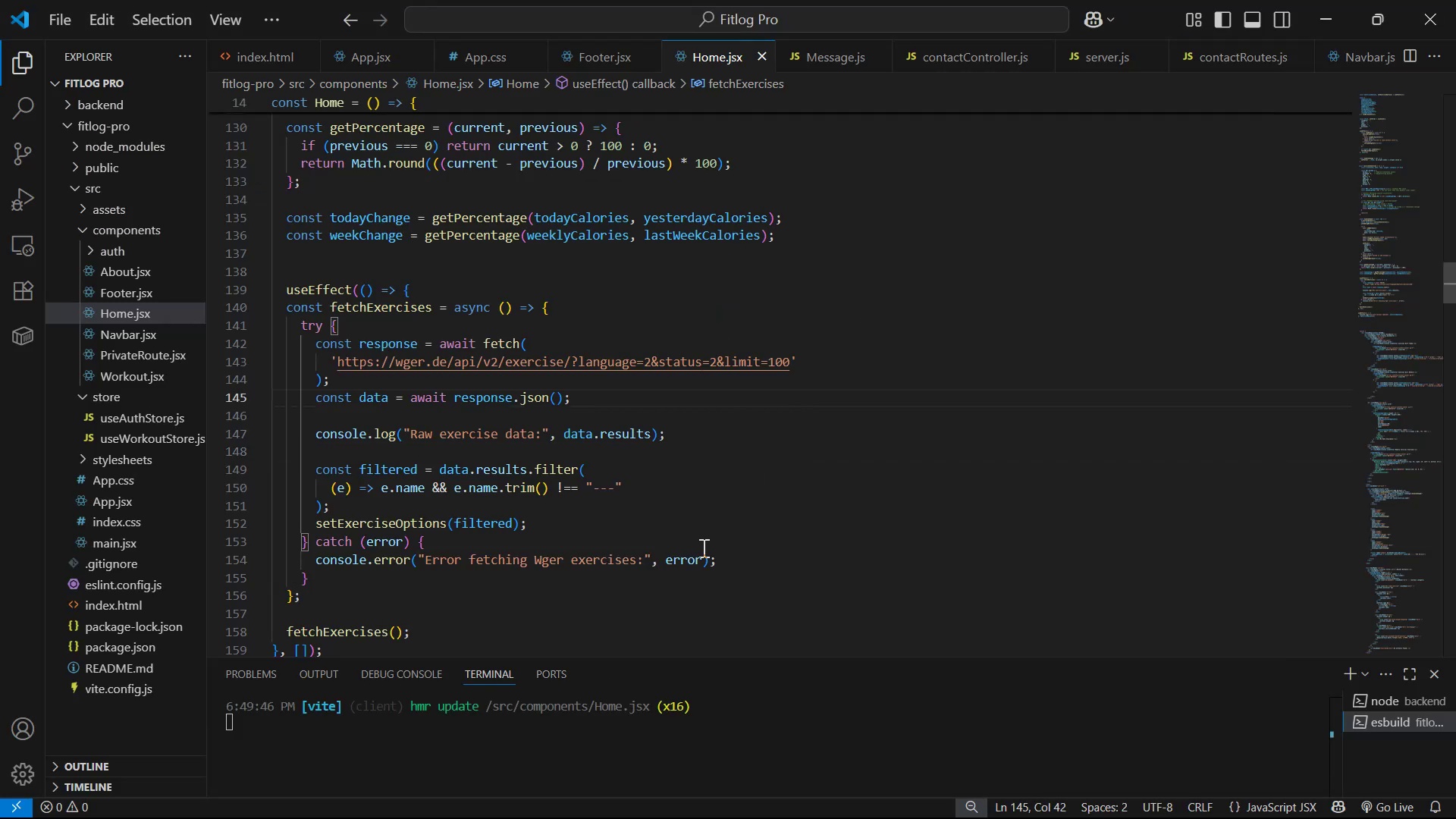 
key(Alt+AltLeft)
 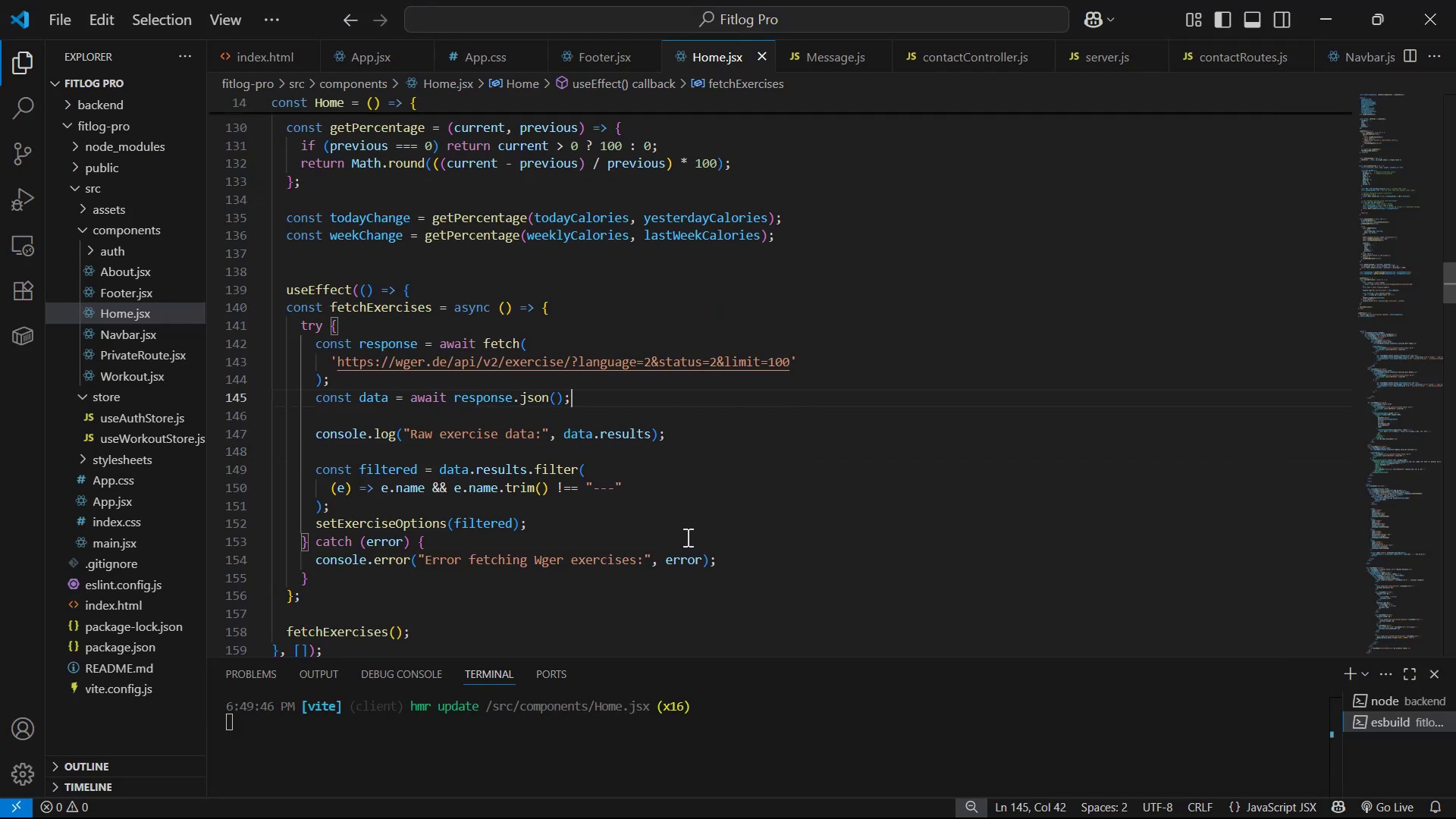 
key(Alt+Tab)
 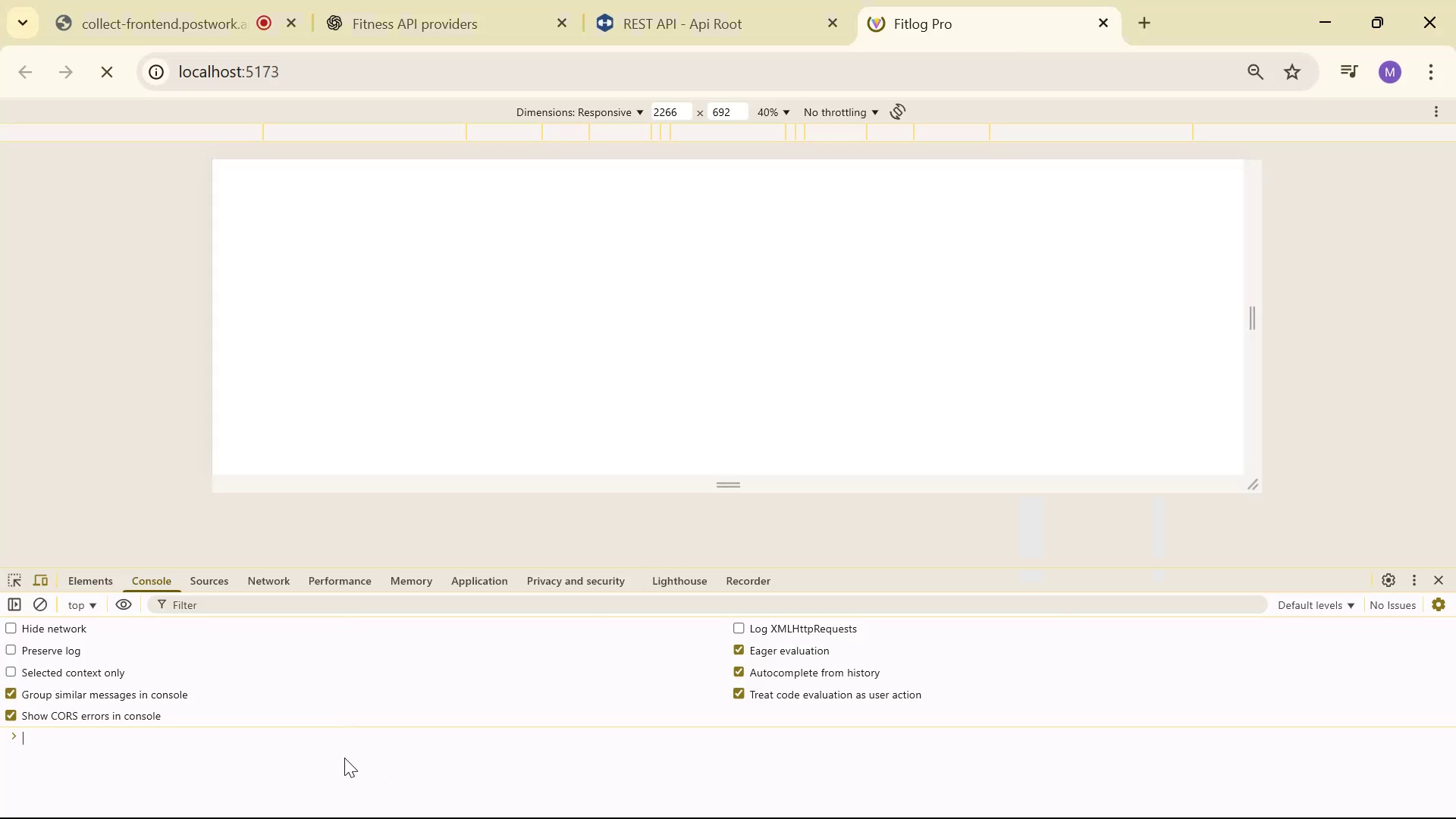 
scroll: coordinate [308, 745], scroll_direction: down, amount: 3.0
 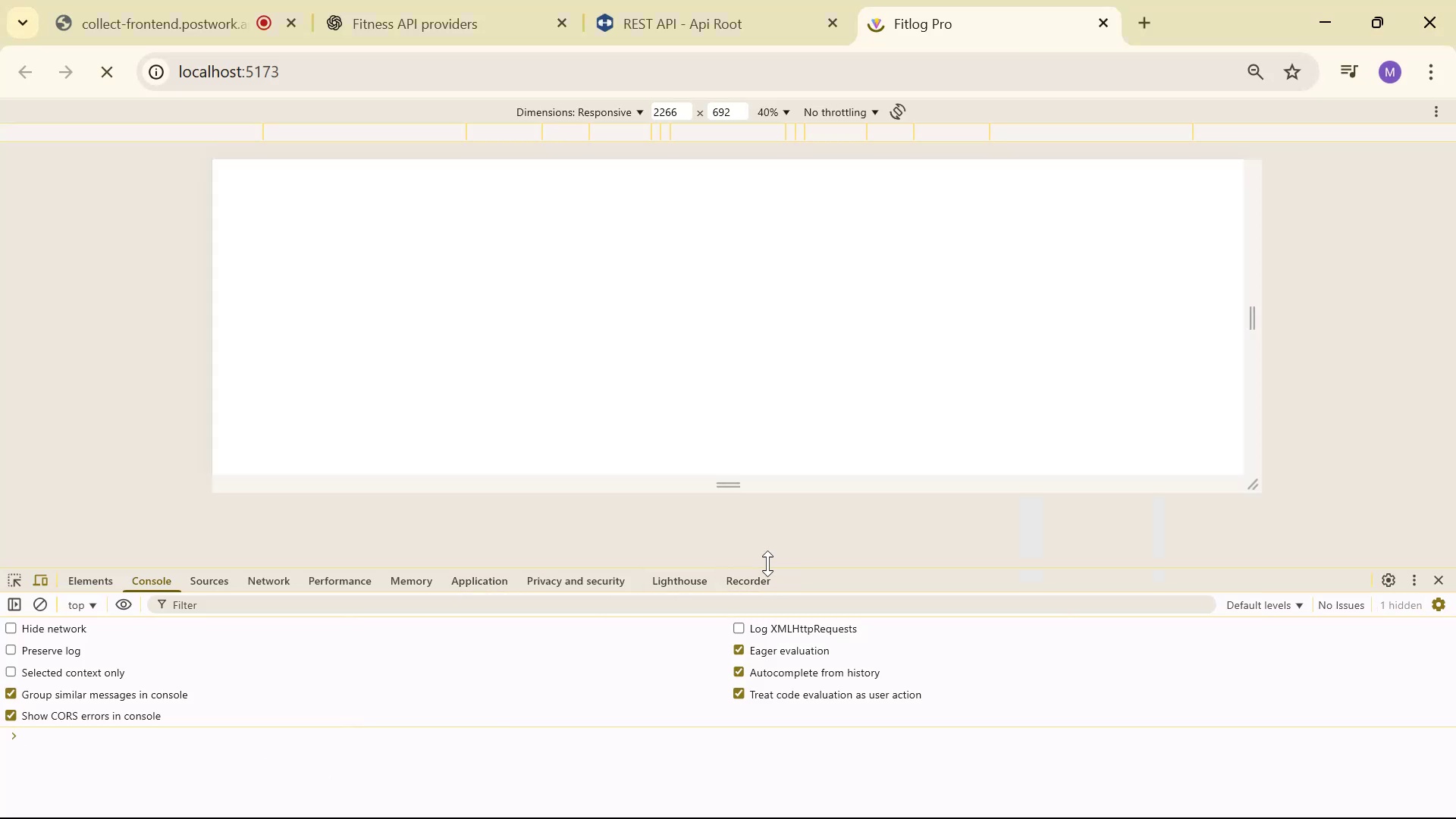 
left_click_drag(start_coordinate=[811, 565], to_coordinate=[814, 446])
 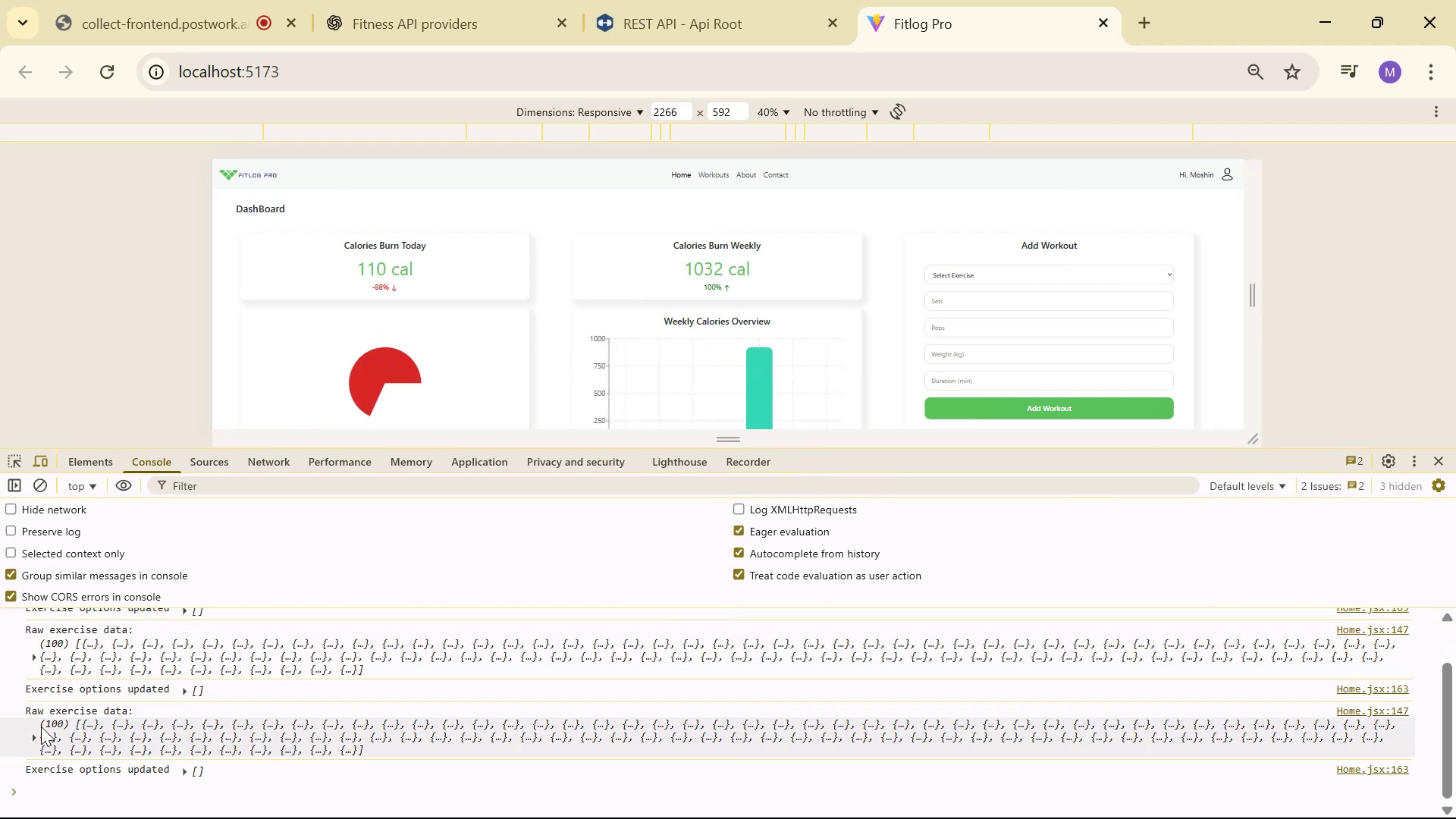 
right_click([293, 792])
 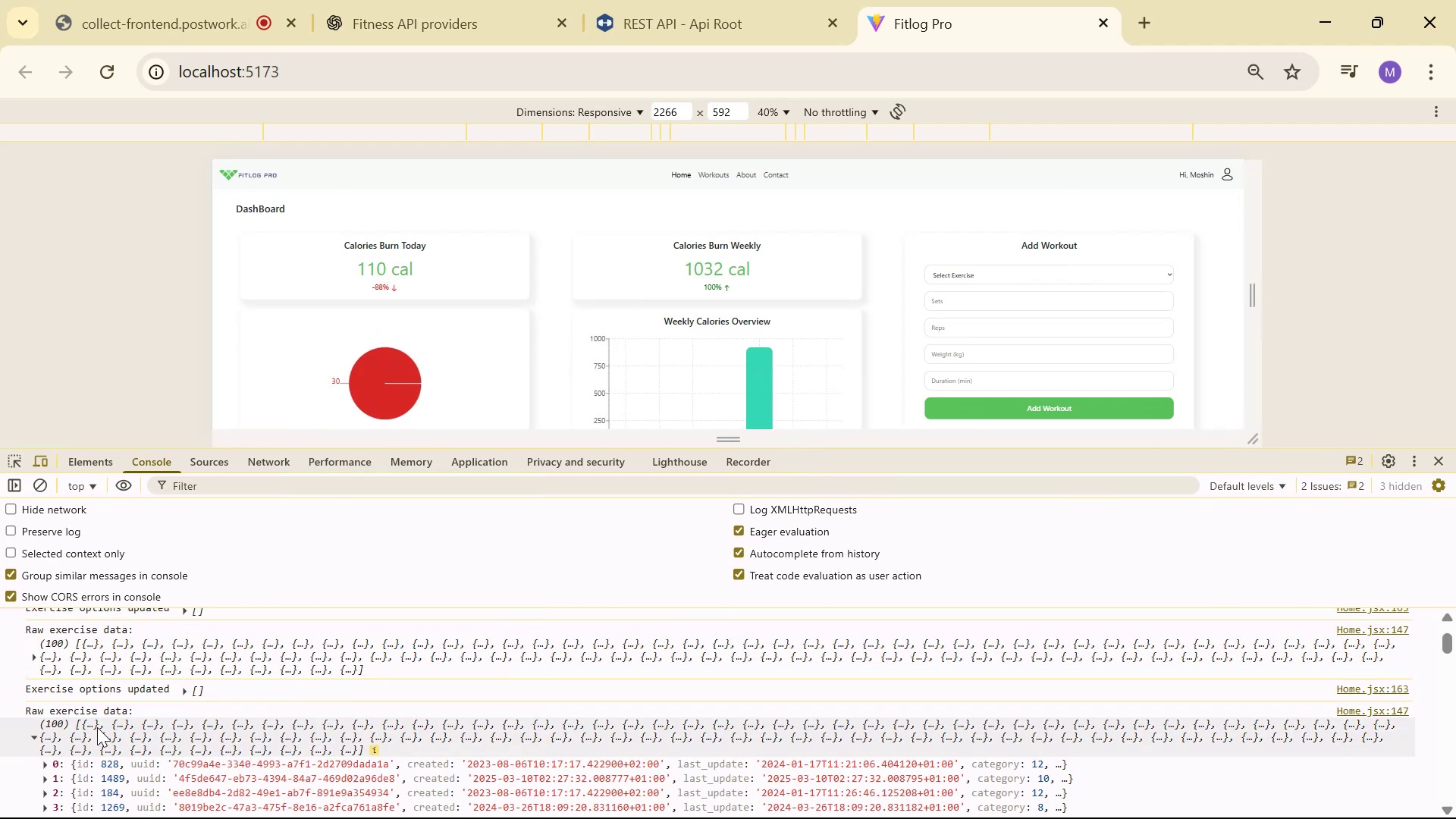 
left_click([174, 557])
 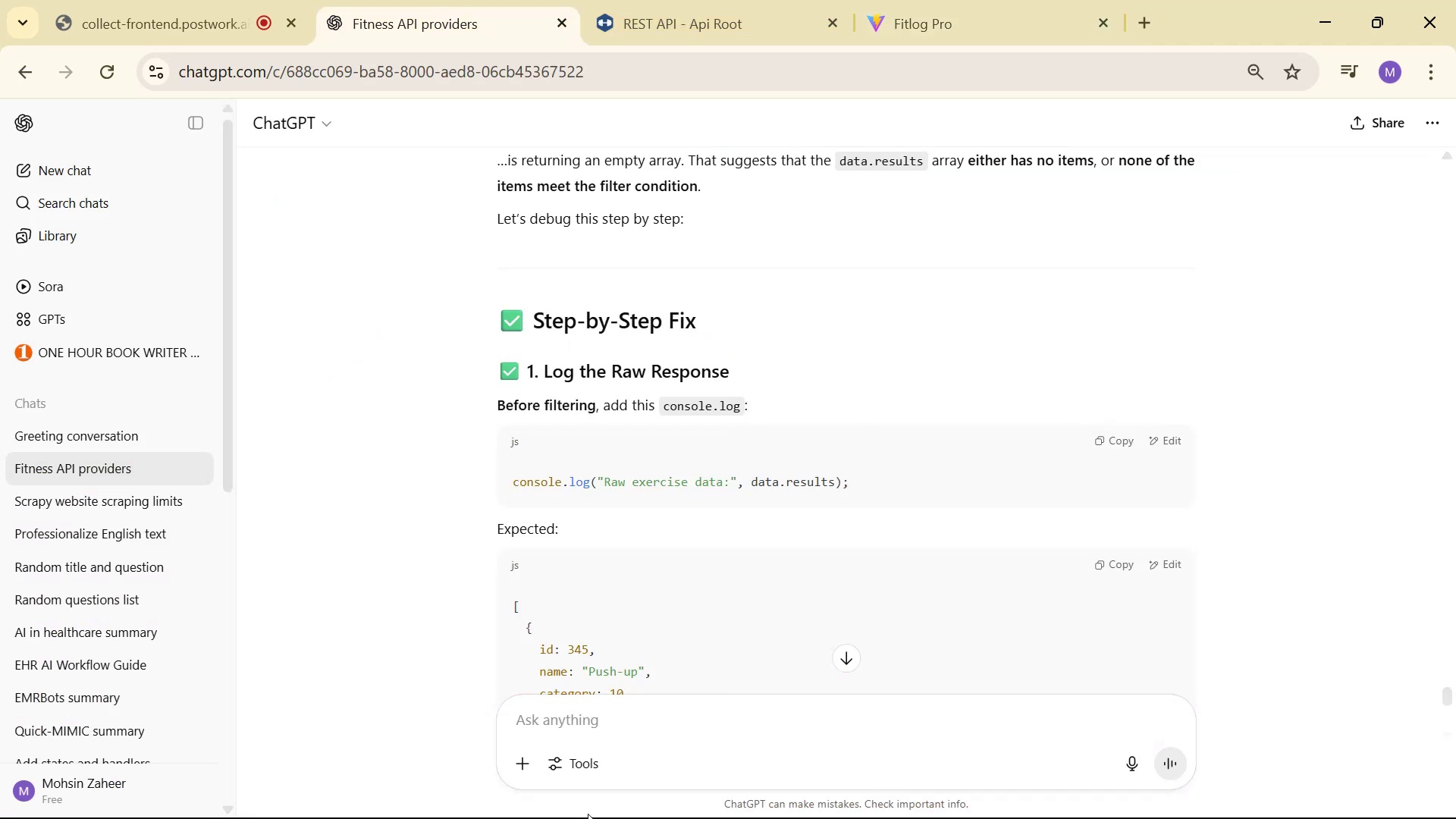 
left_click([700, 730])
 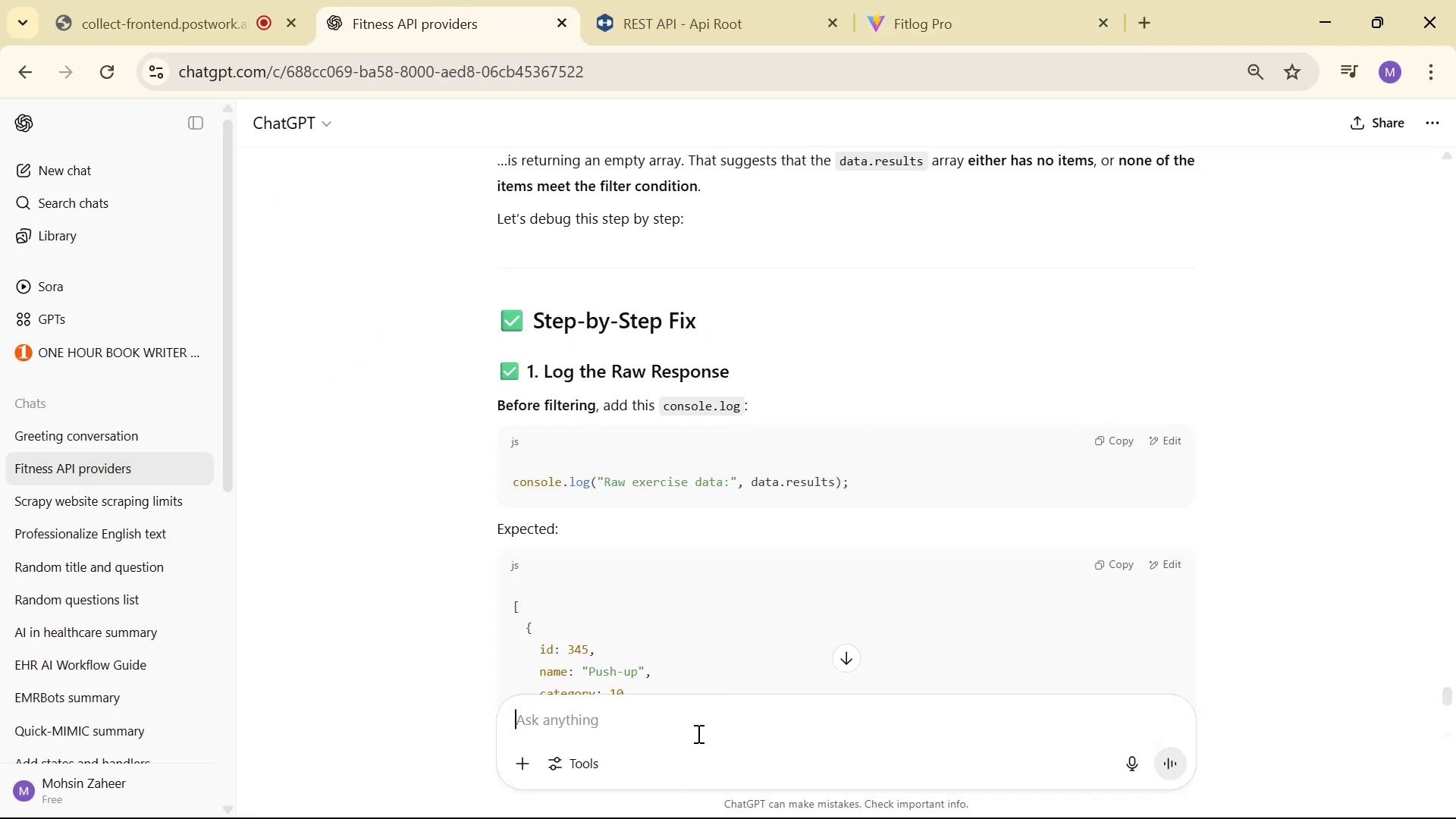 
type(I )
key(Backspace)
type('m getting and and there is no exec)
key(Backspace)
type(rcise name: )
 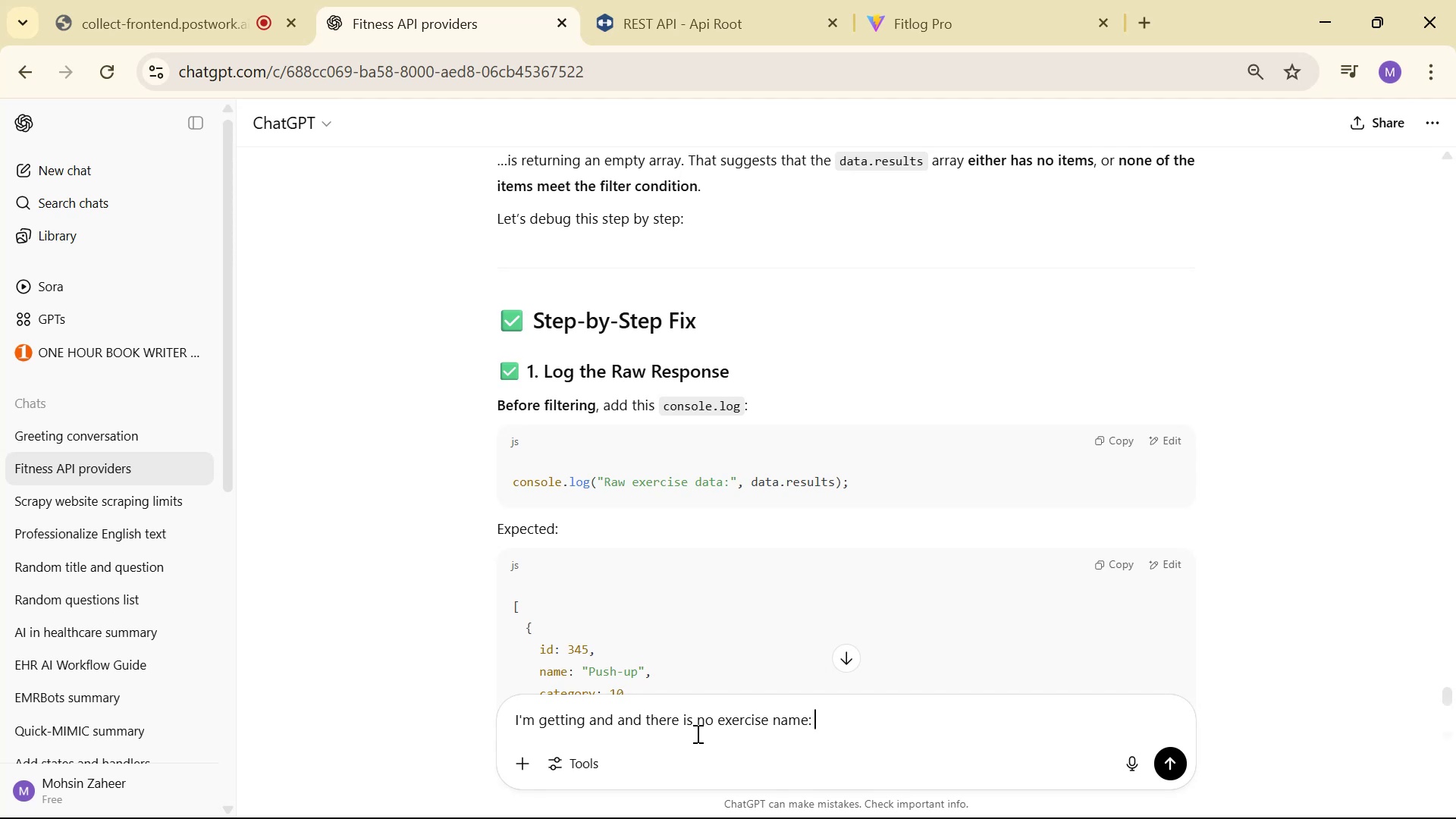 
key(Control+V)
 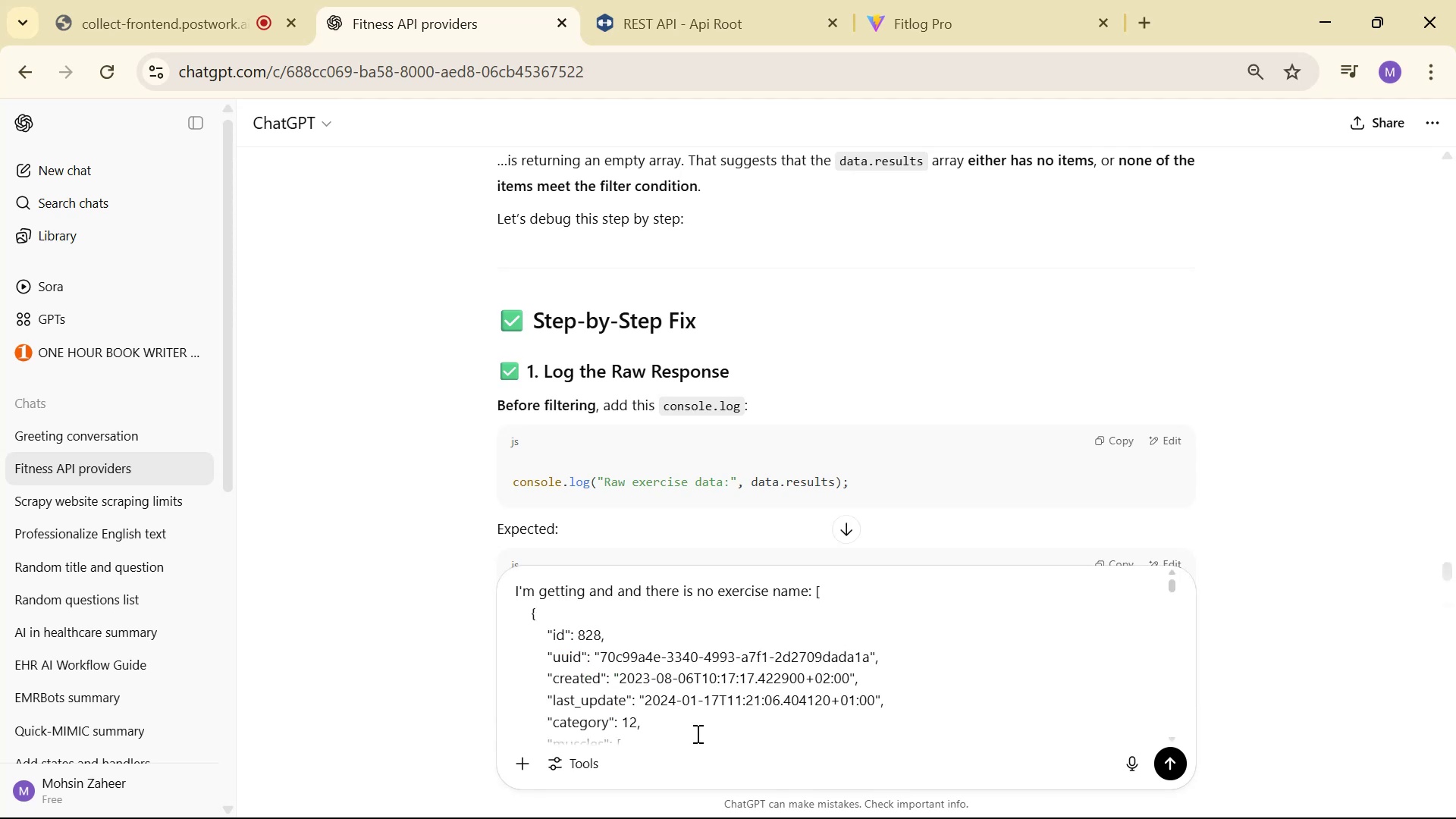 
key(Enter)
 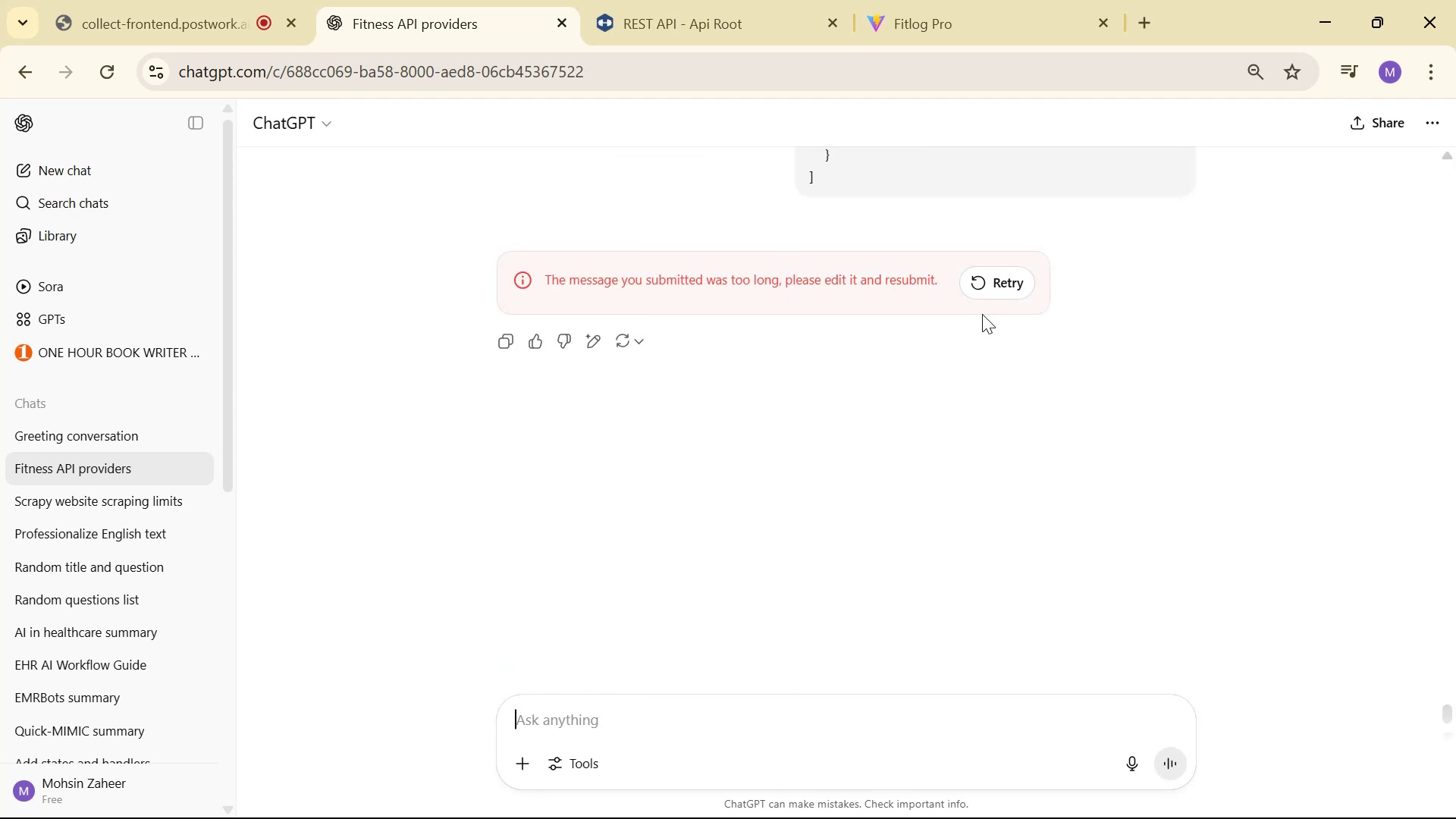 
scroll: coordinate [1013, 309], scroll_direction: up, amount: 5.0
 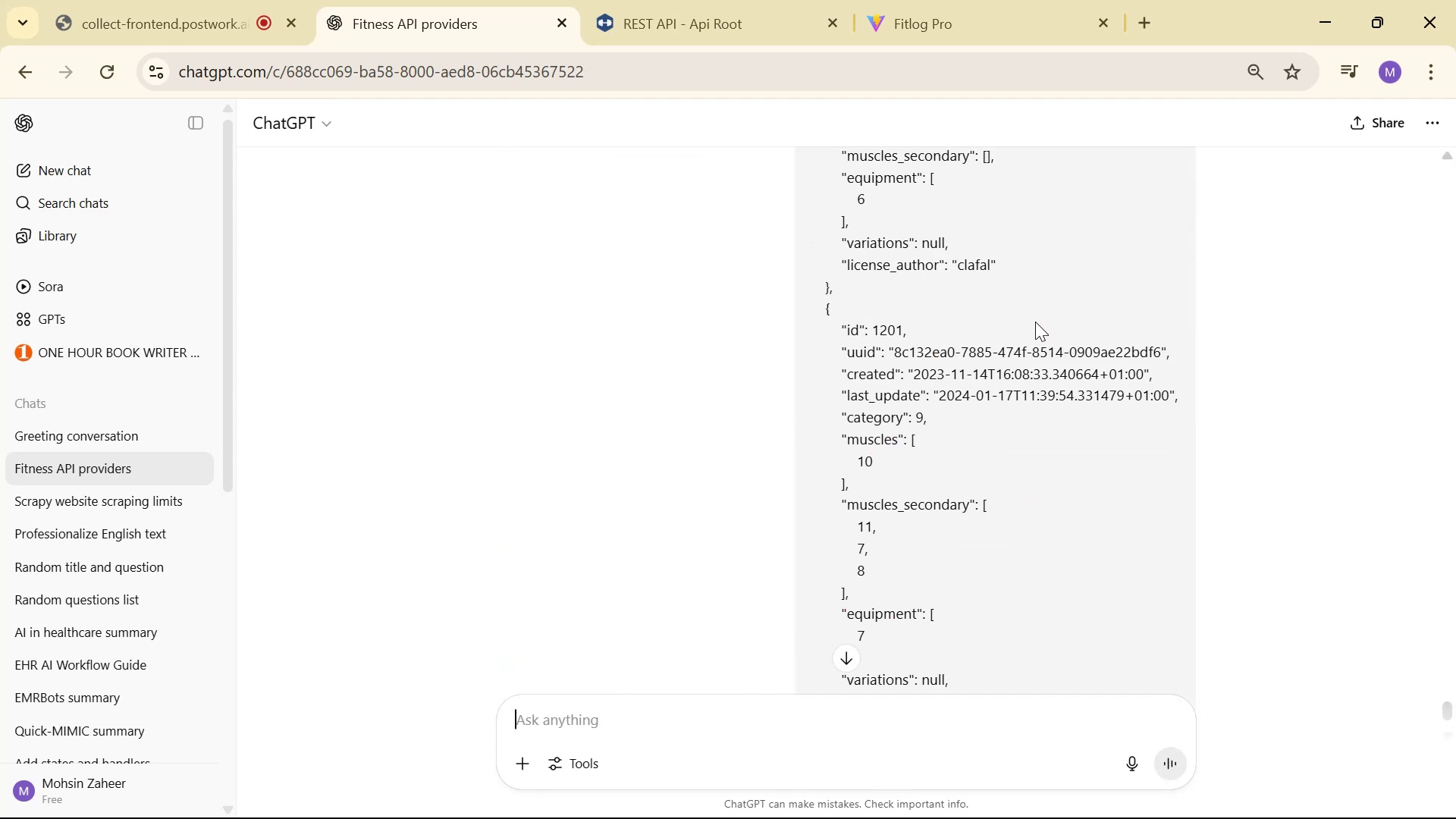 
scroll: coordinate [1039, 318], scroll_direction: down, amount: 2.0
 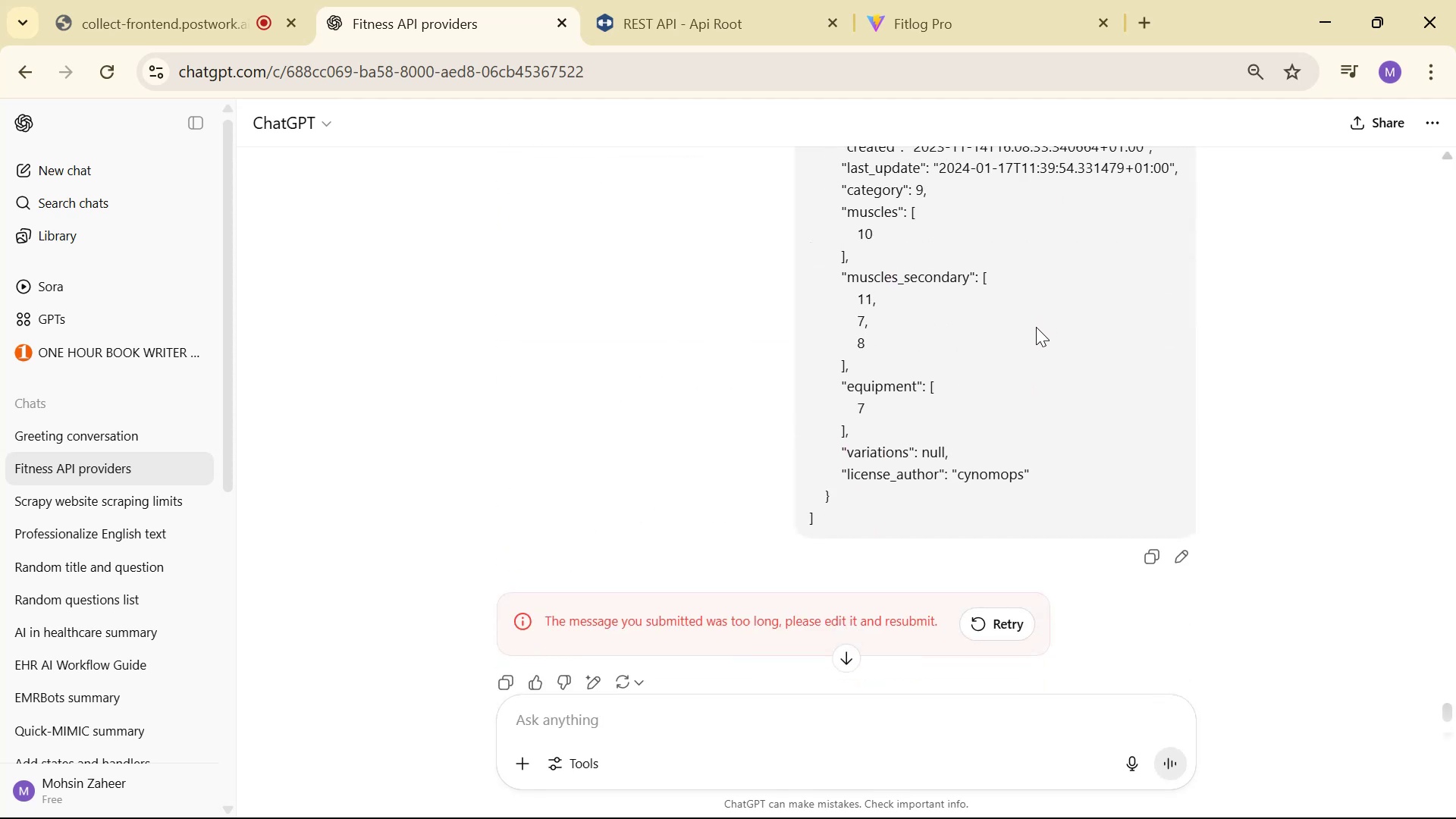 
scroll: coordinate [1037, 332], scroll_direction: up, amount: 1.0
 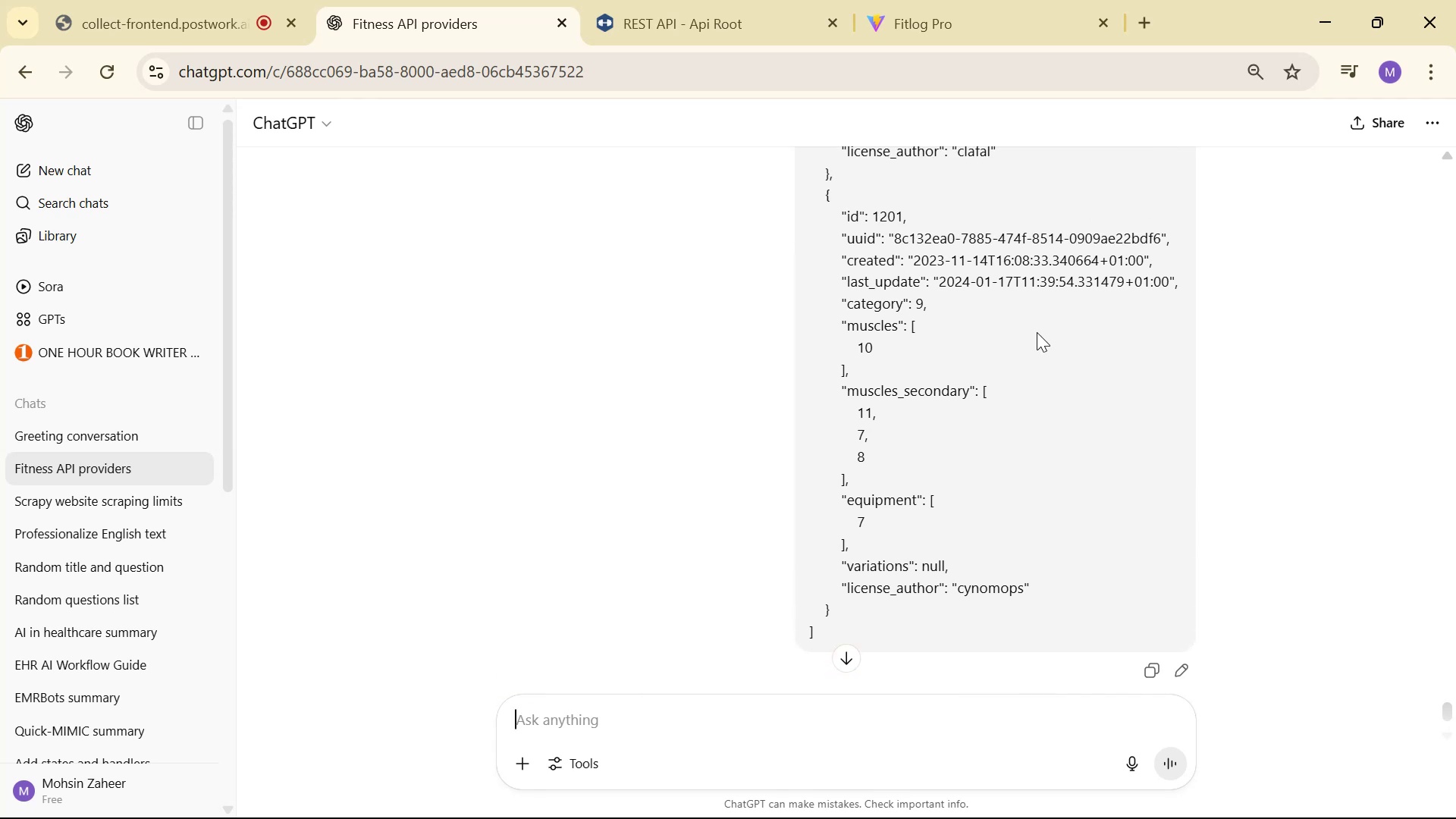 
key(Alt+AltLeft)
 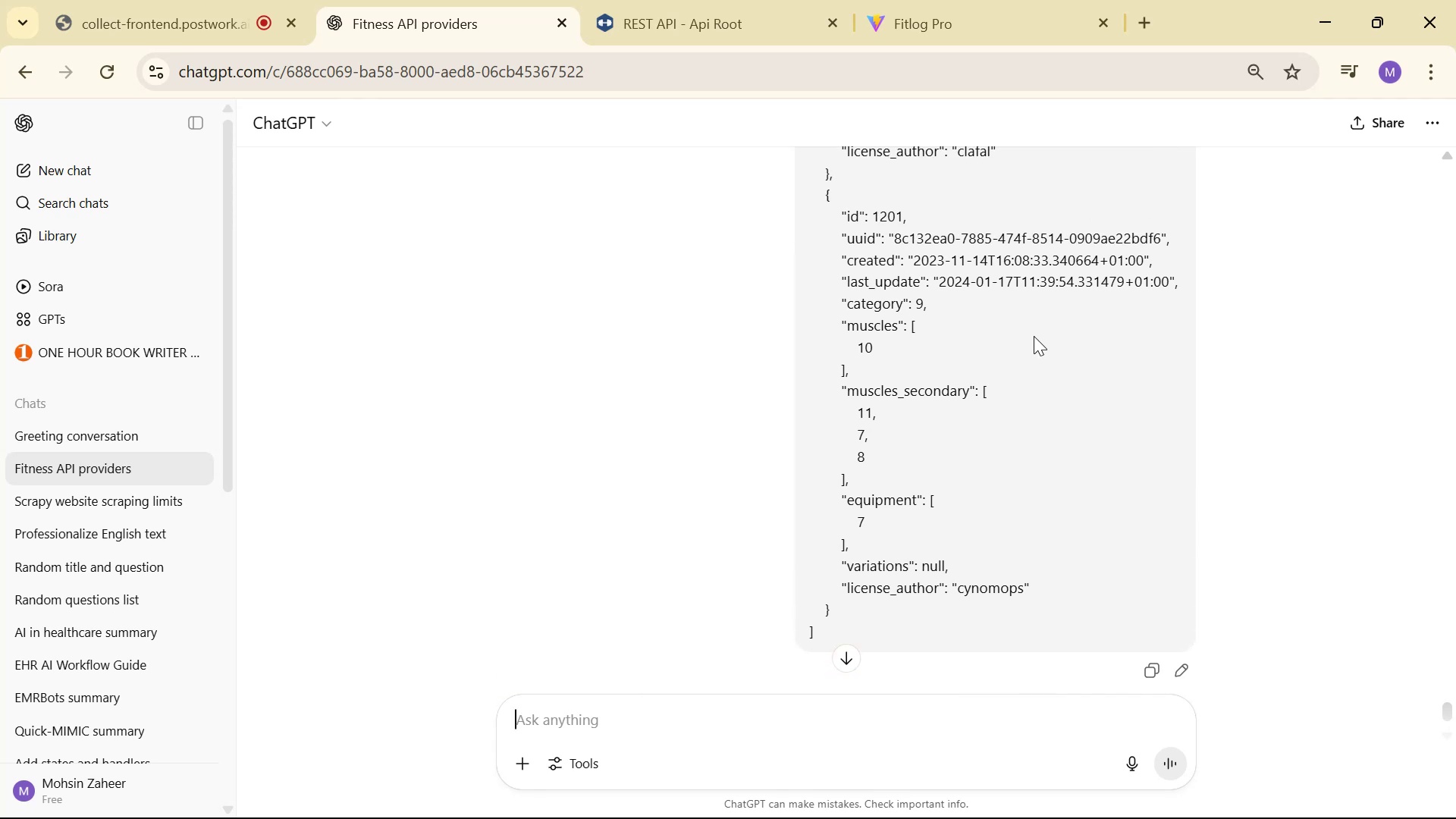 
key(Tab)
key(Backspace)
key(Backspace)
key(Backspace)
type(20)
 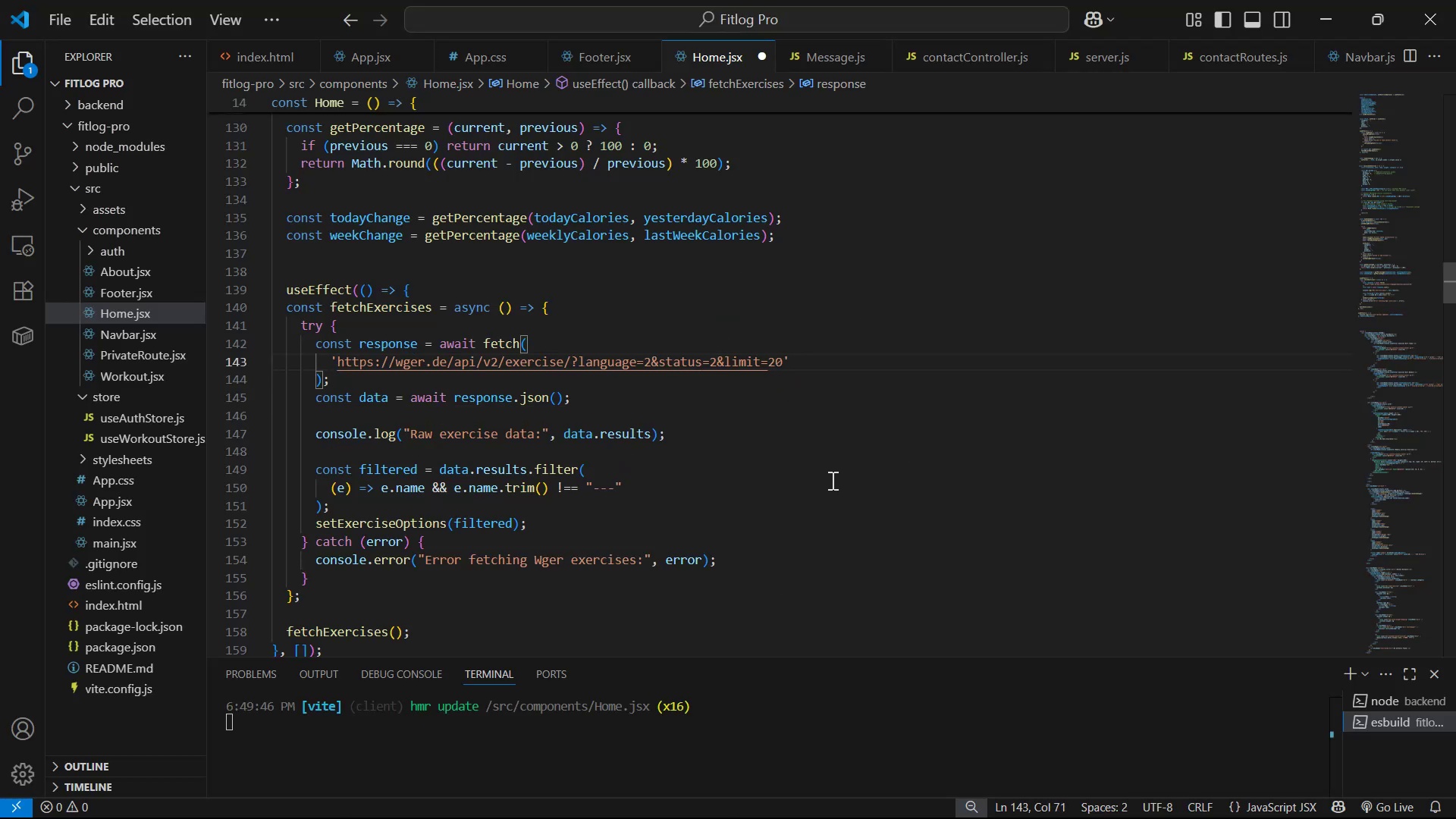 
key(Enter)
 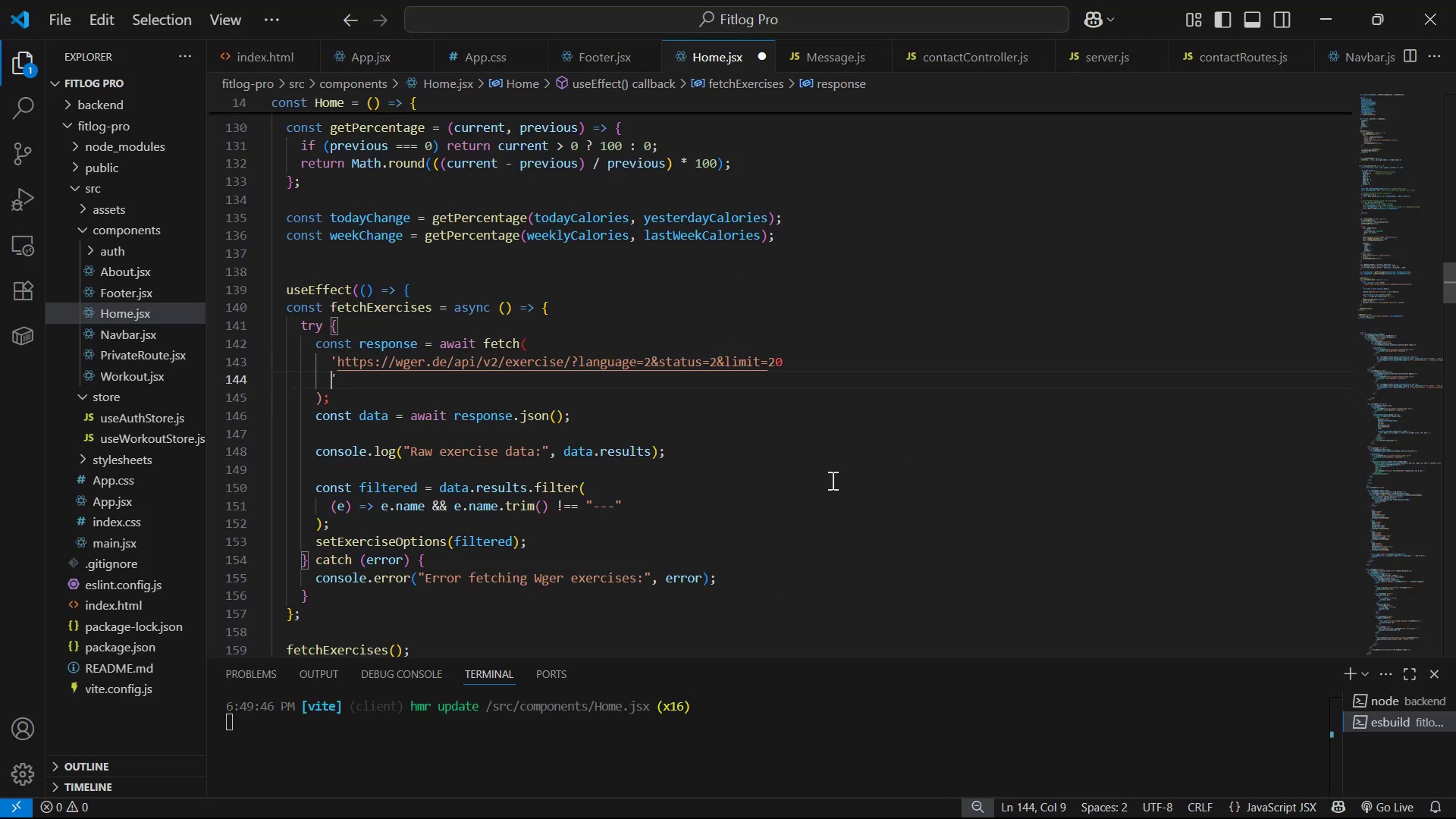 
key(Backspace)
 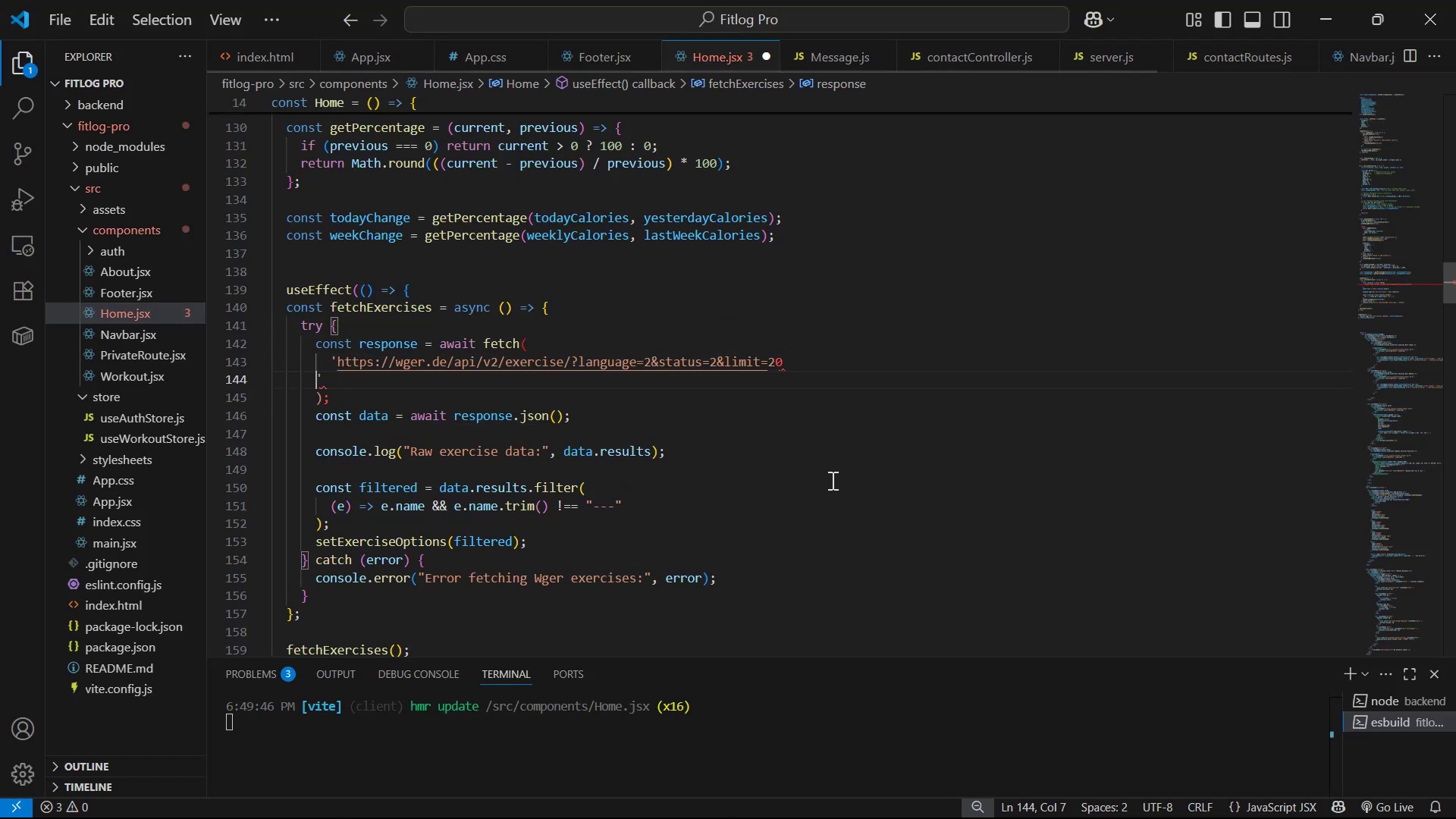 
key(Backspace)
 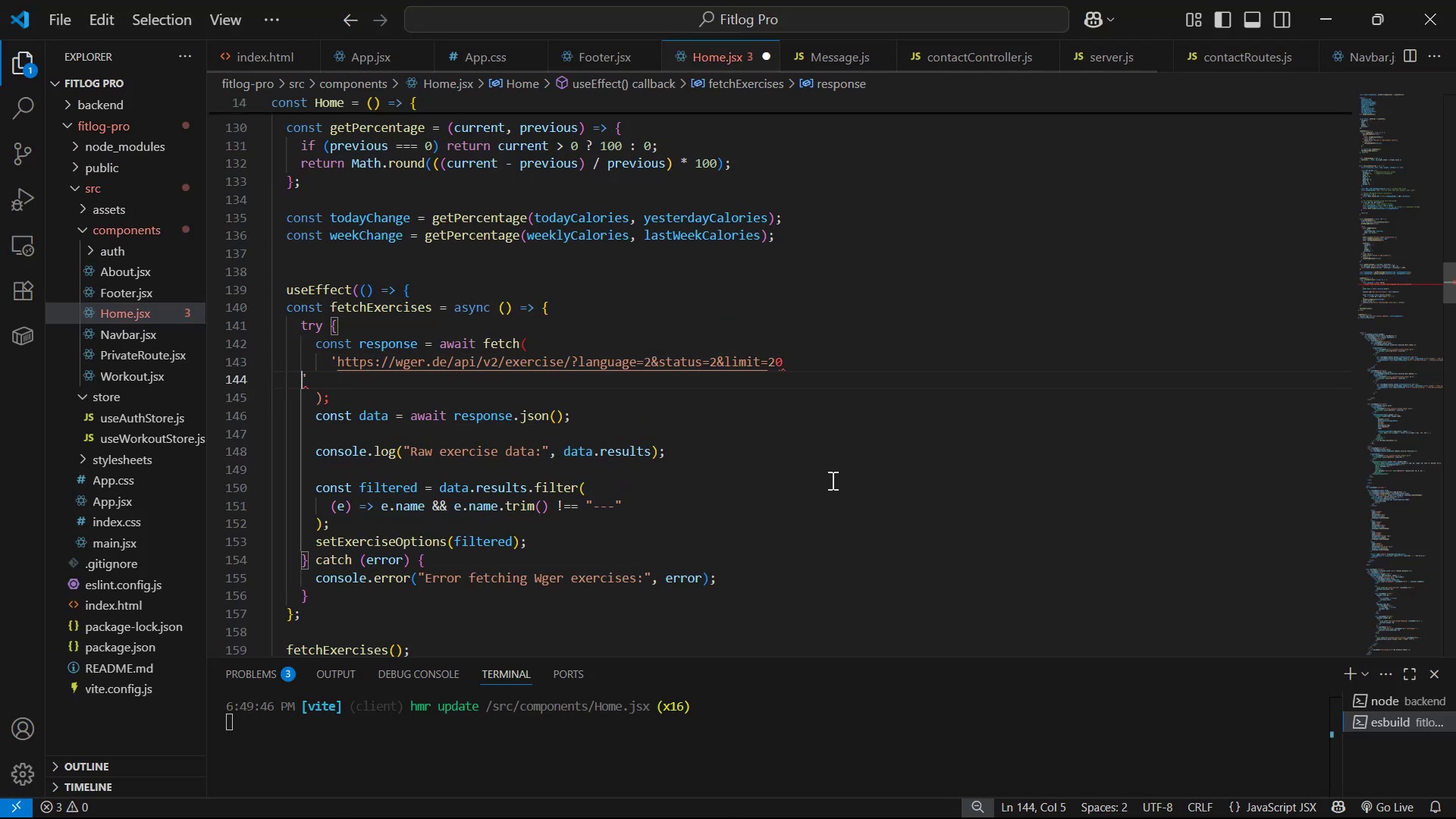 
key(Backspace)
 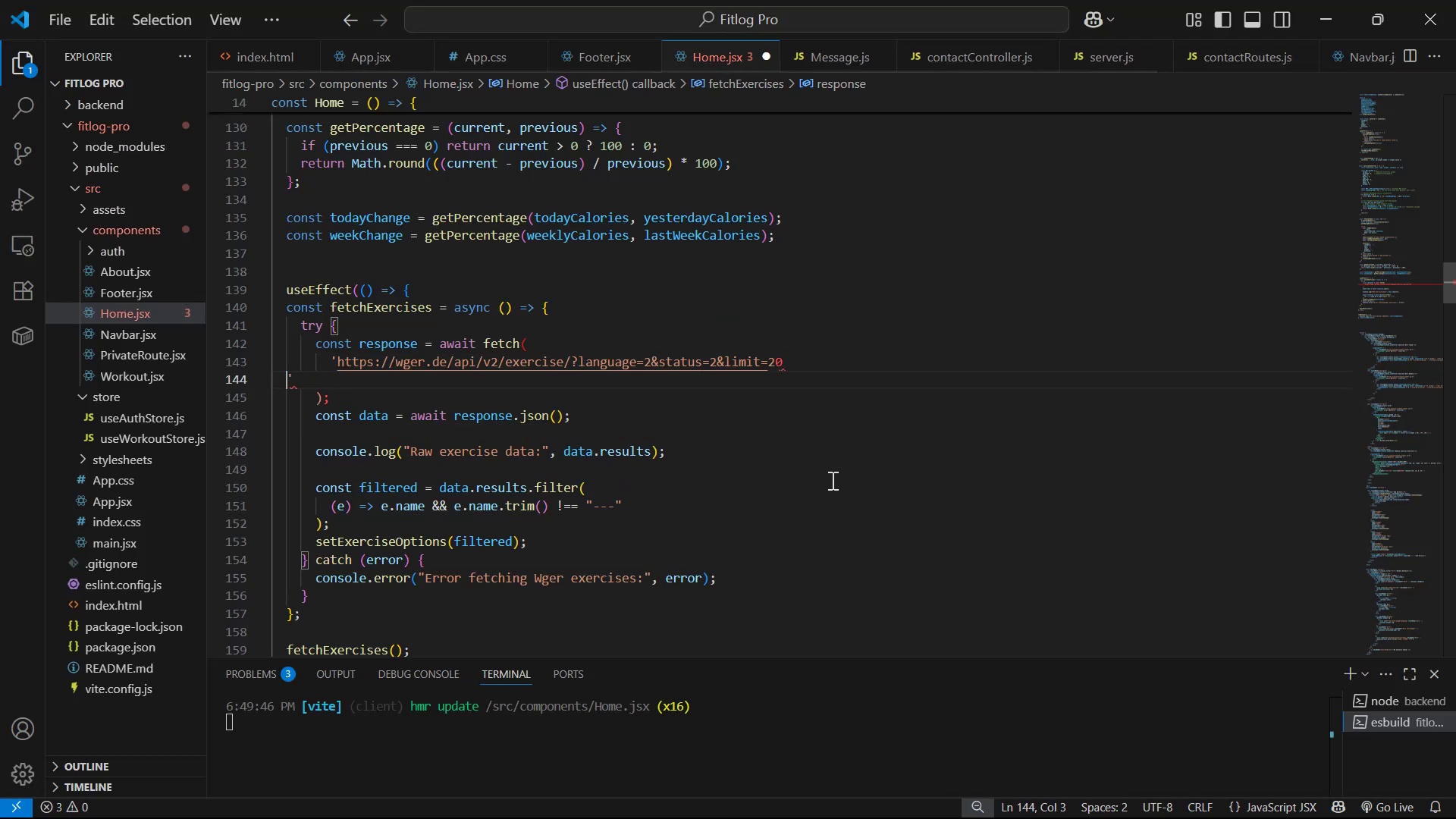 
key(Backspace)
 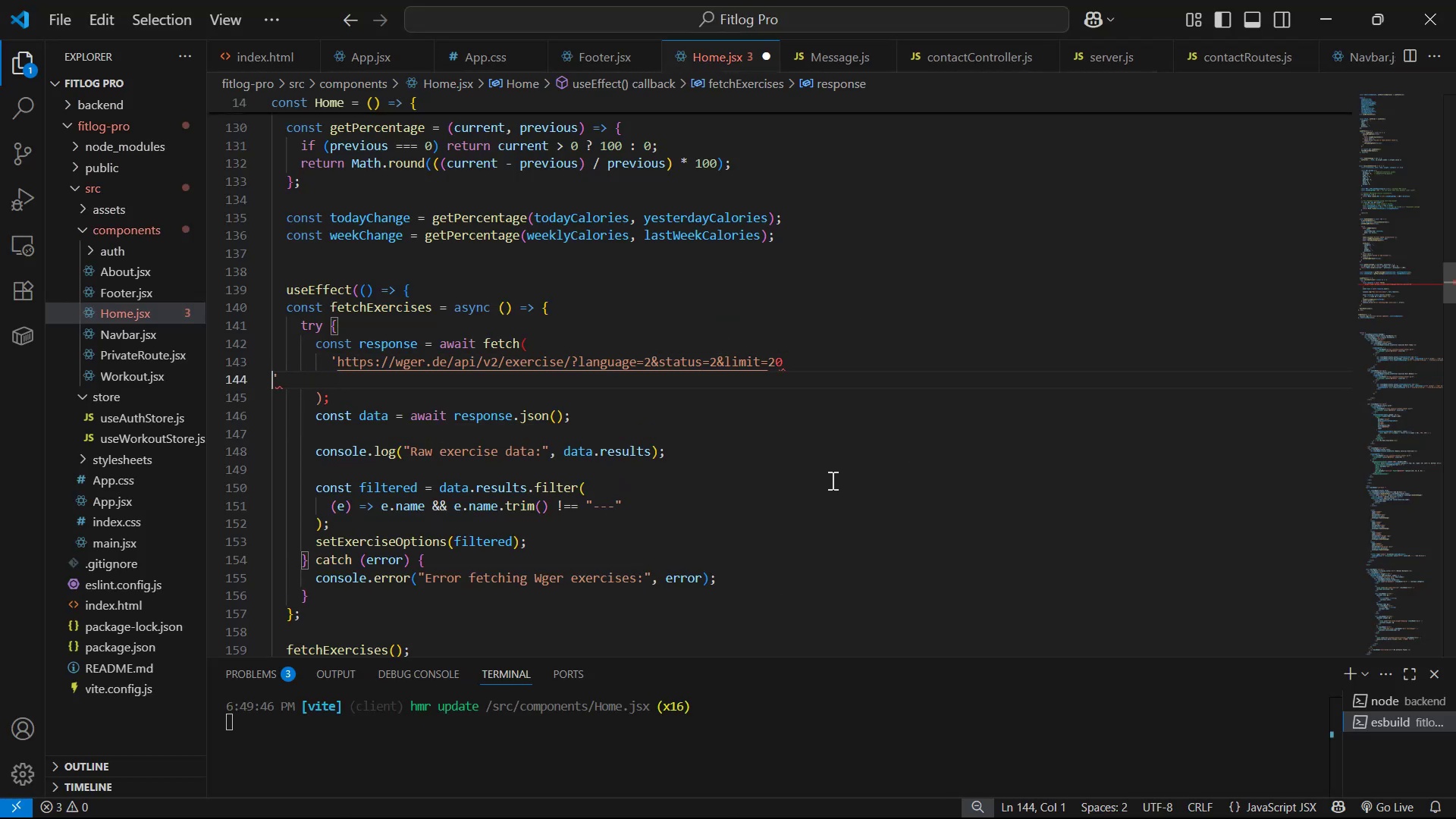 
key(Backspace)
 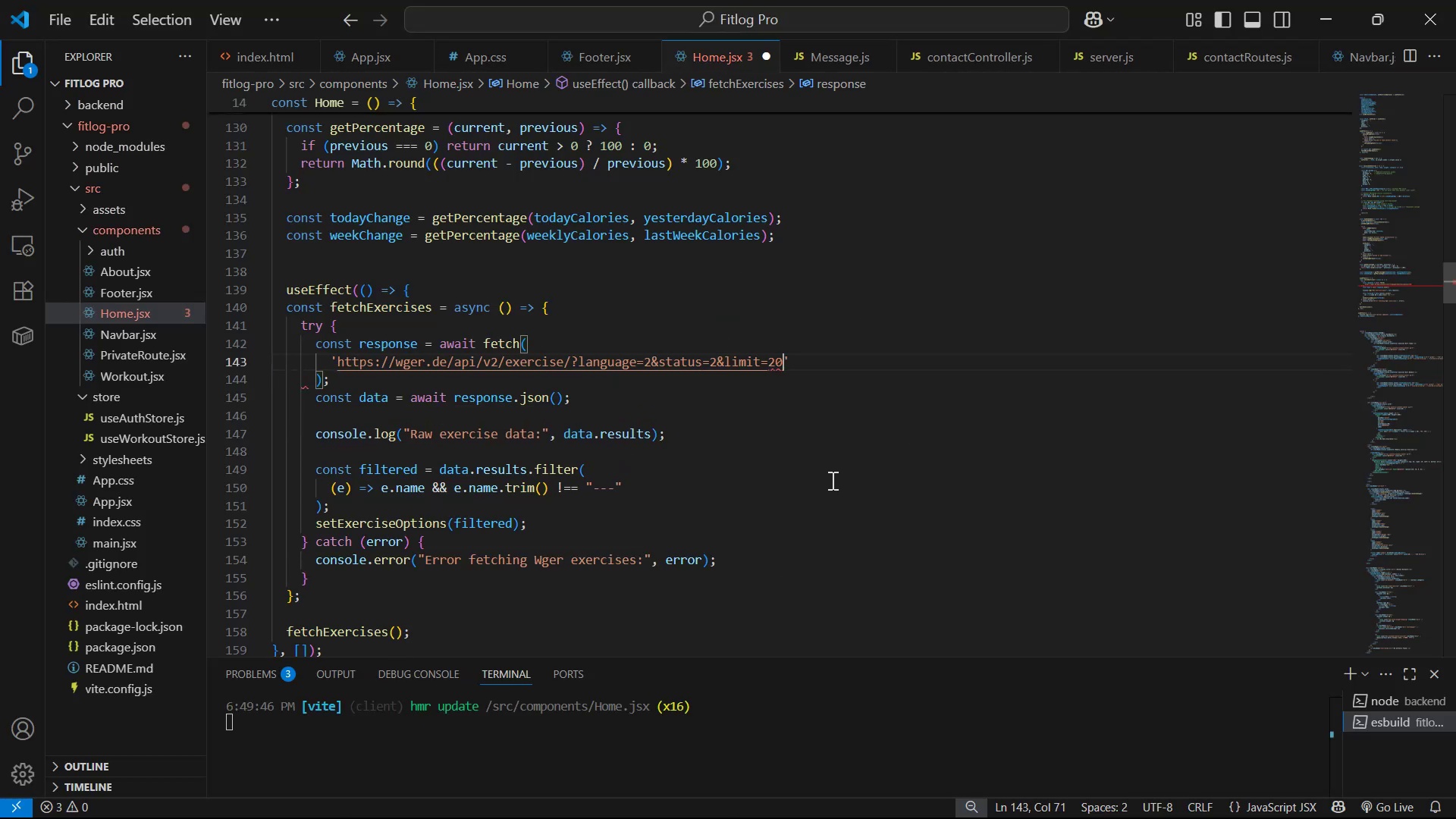 
key(Control+S)
 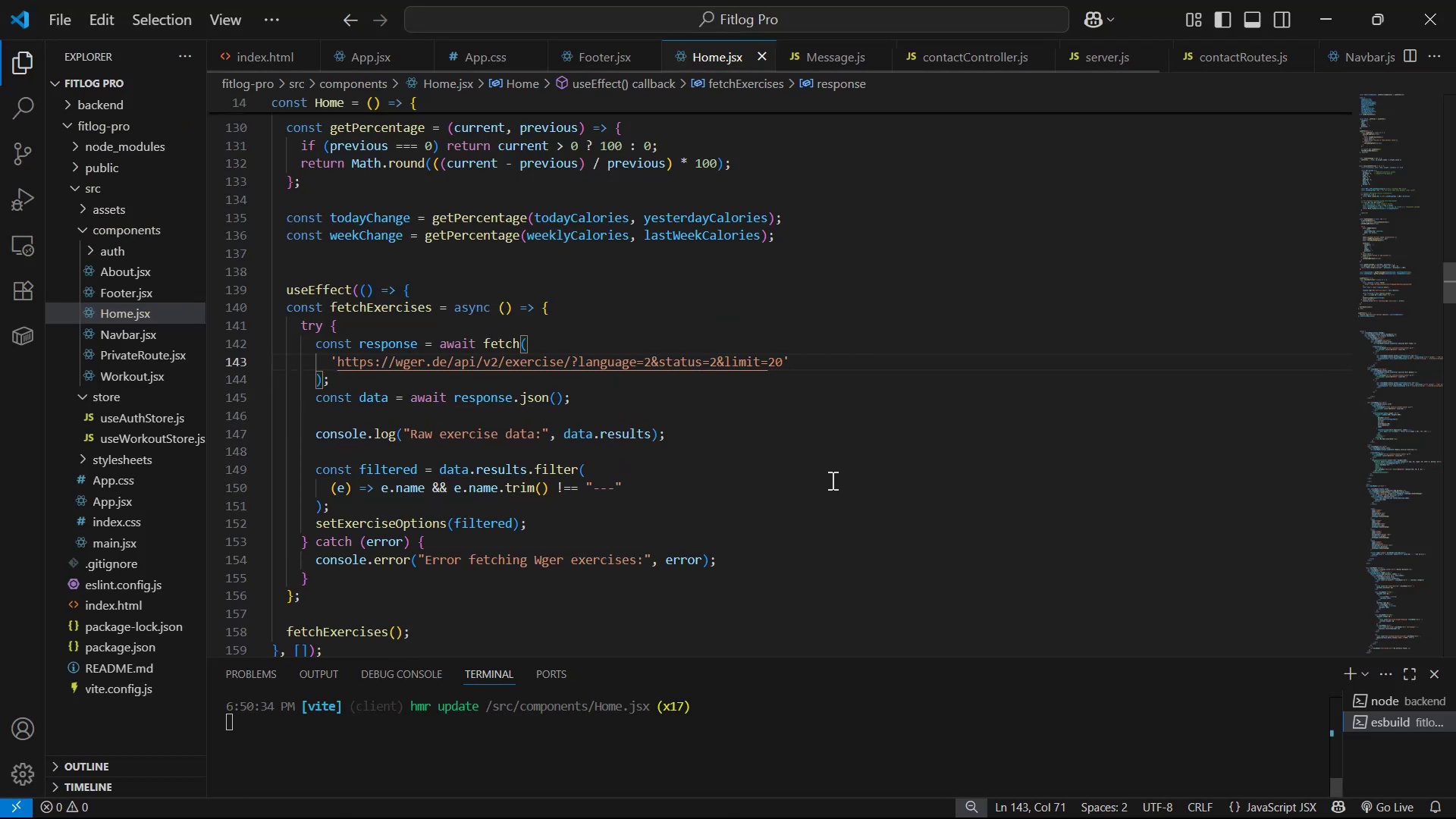 
key(Alt+AltLeft)
 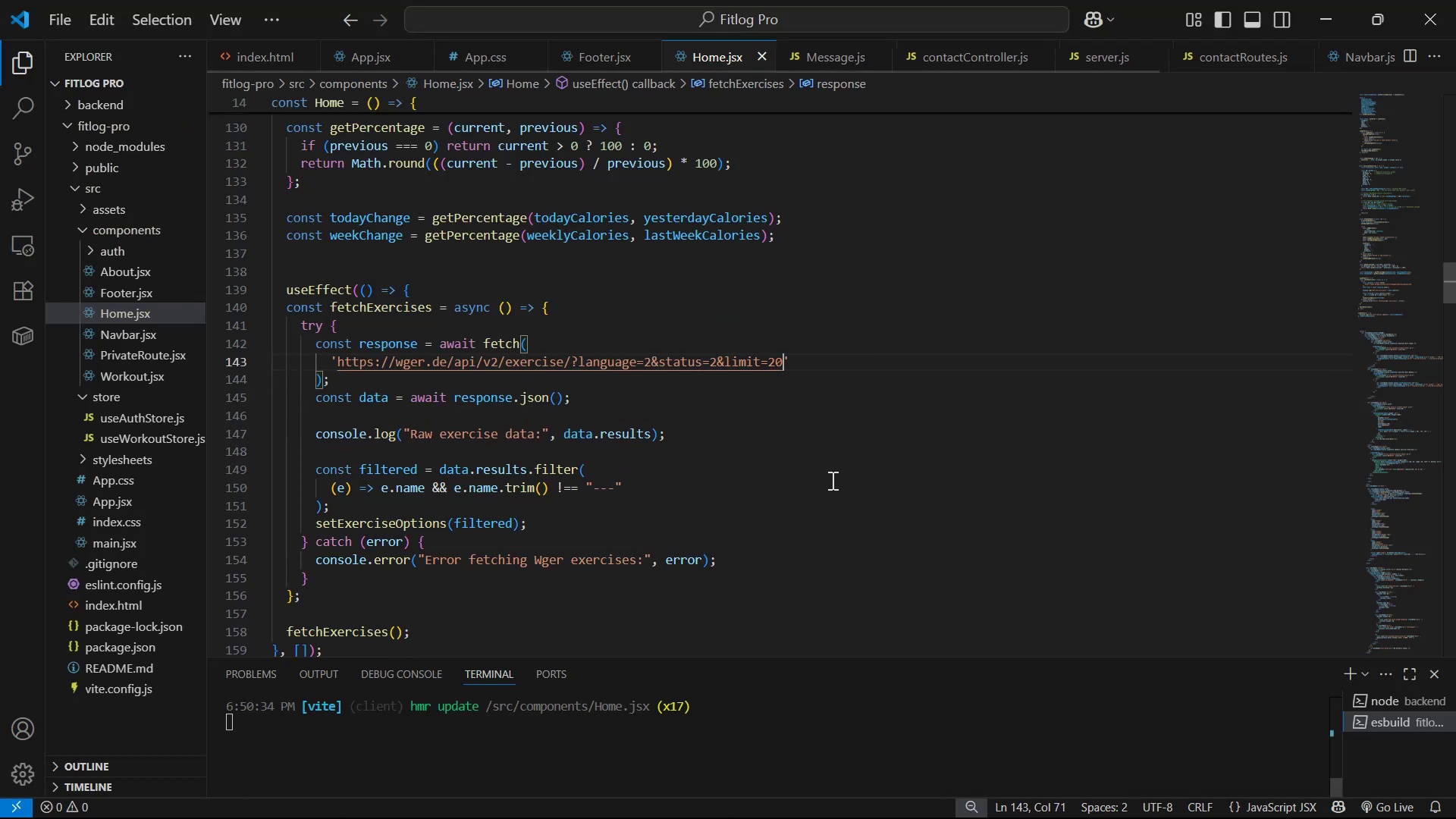 
key(Alt+Tab)
 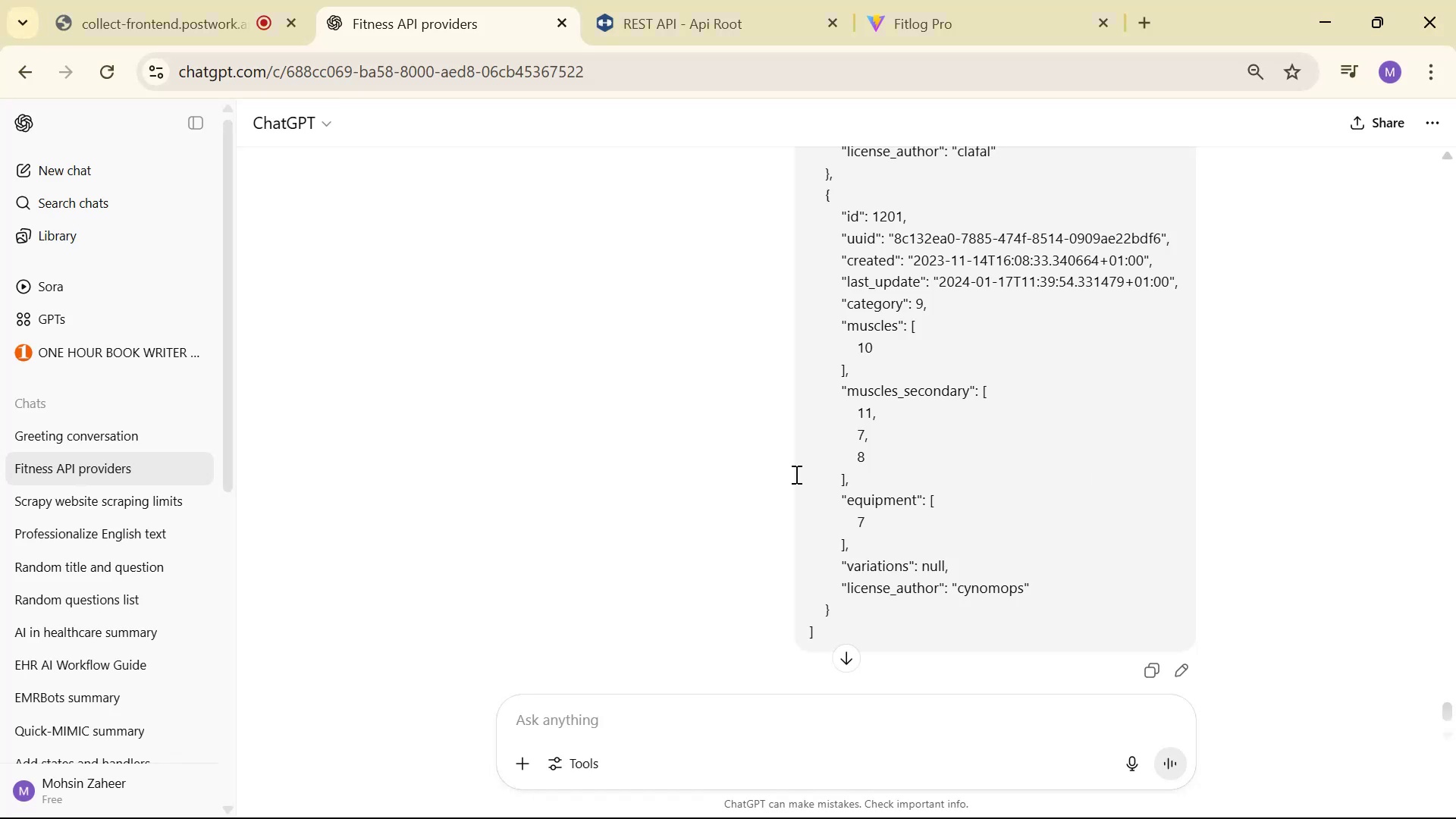 
left_click([959, 0])
 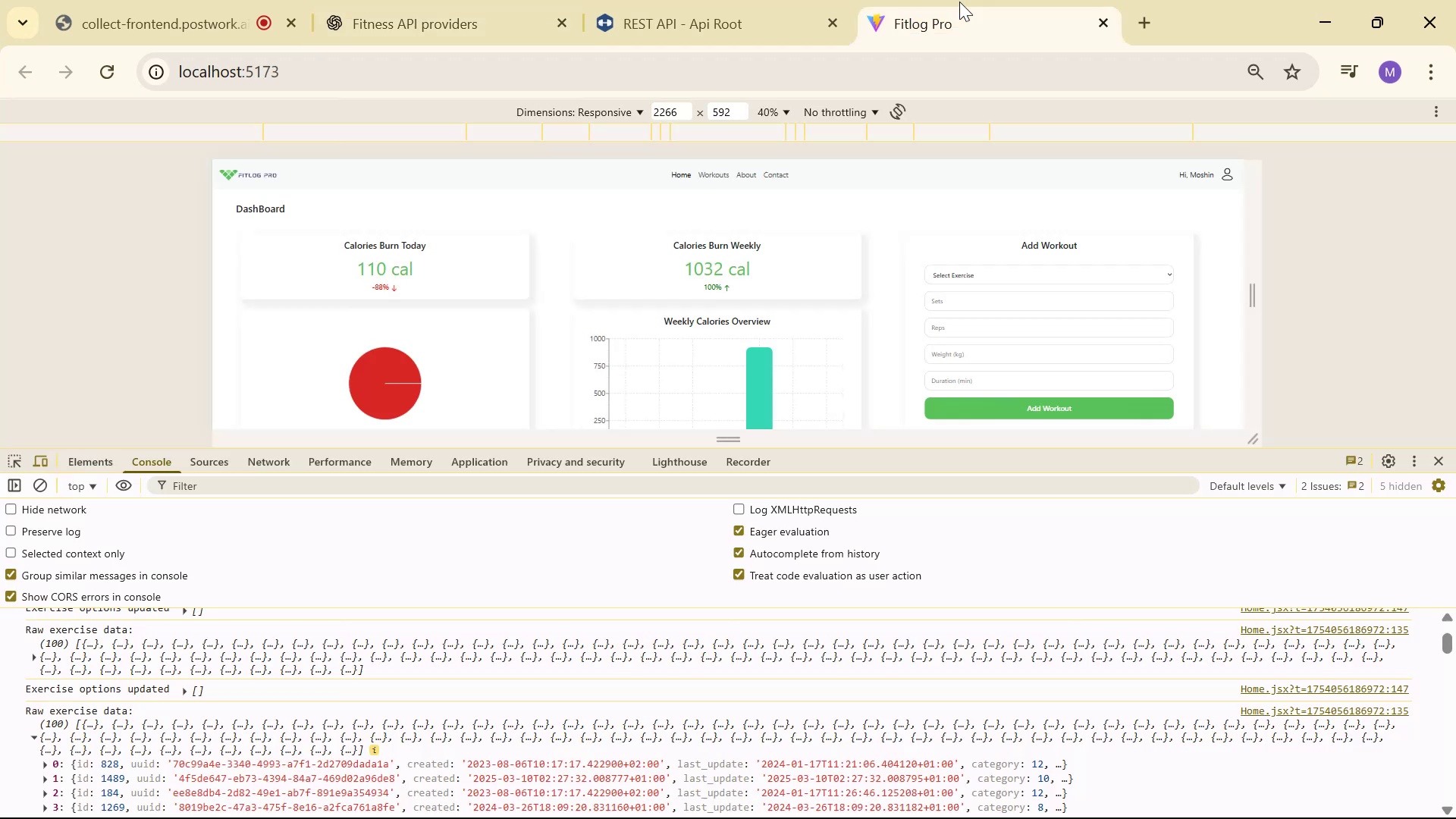 
key(Control+Shift+R)
 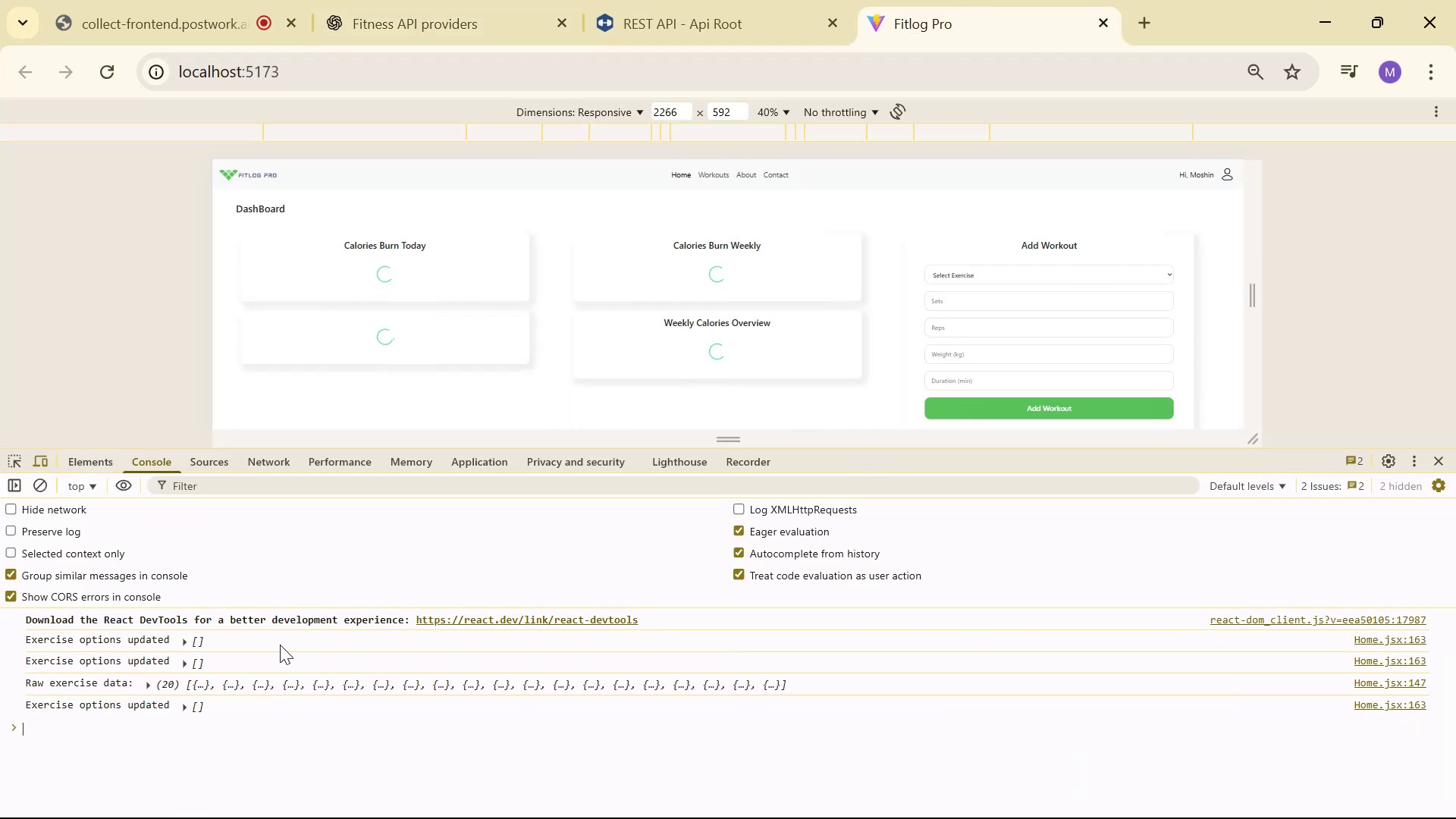 
wait(5.45)
 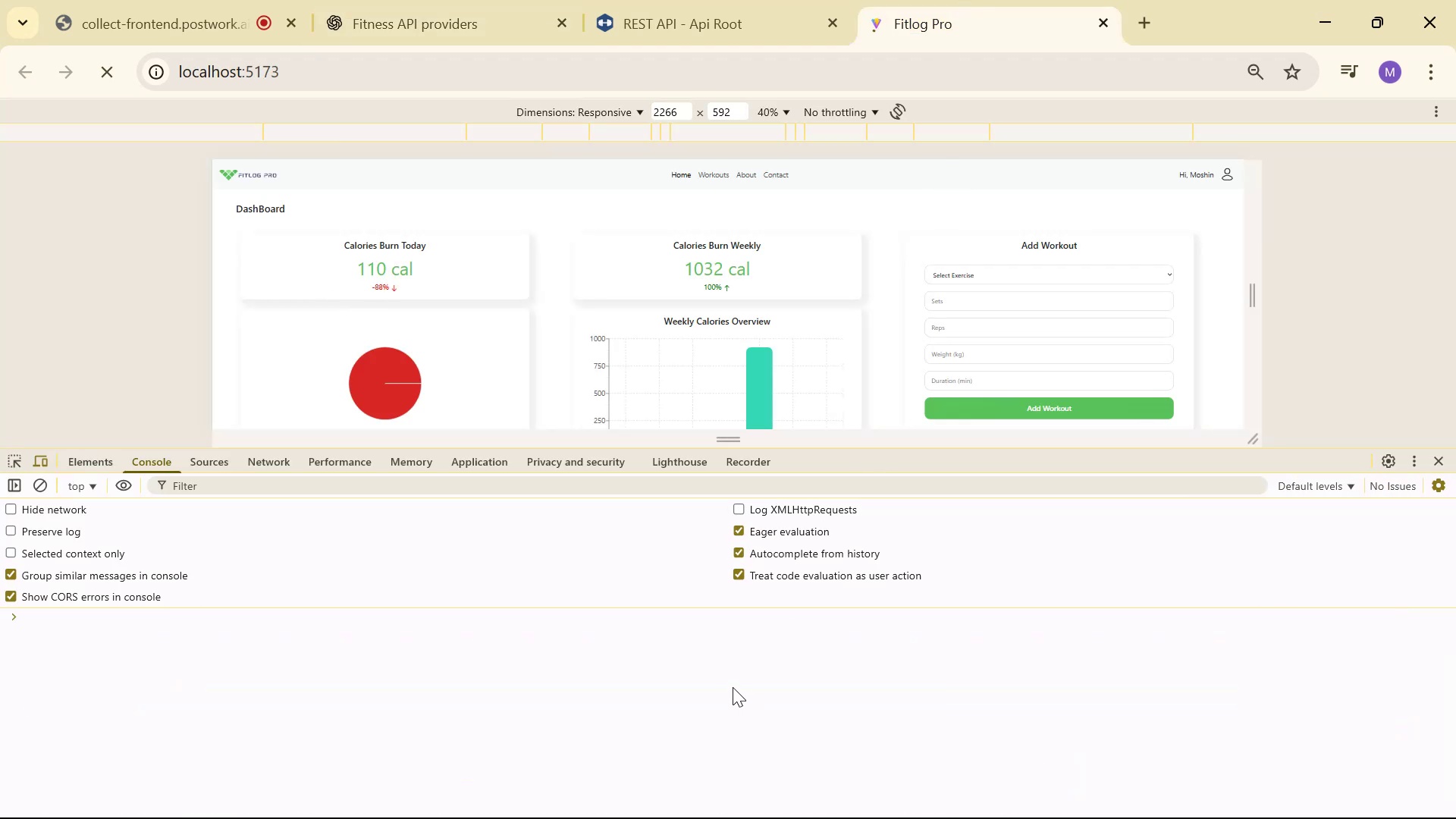 
right_click([156, 730])
 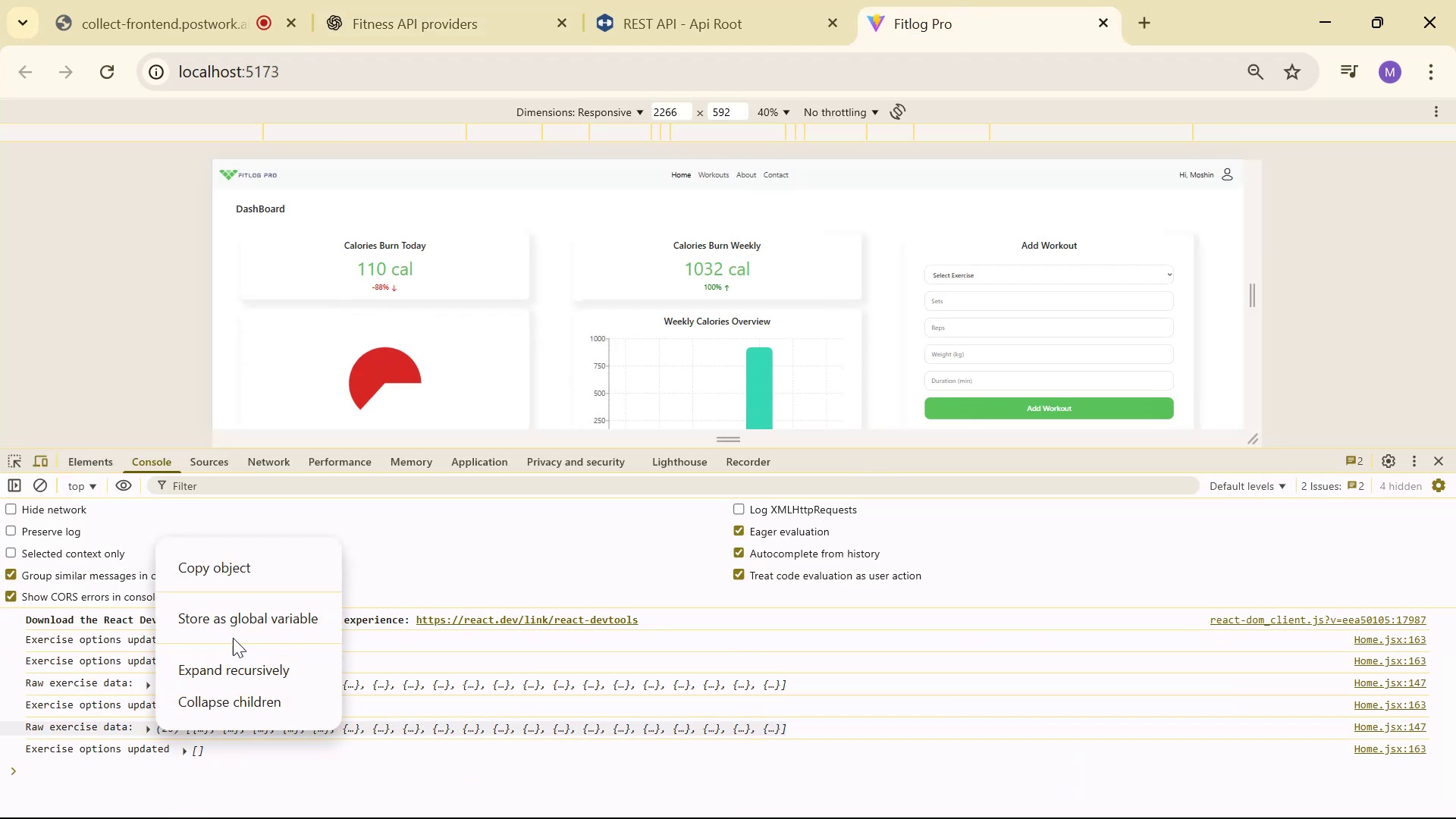 
left_click([247, 567])
 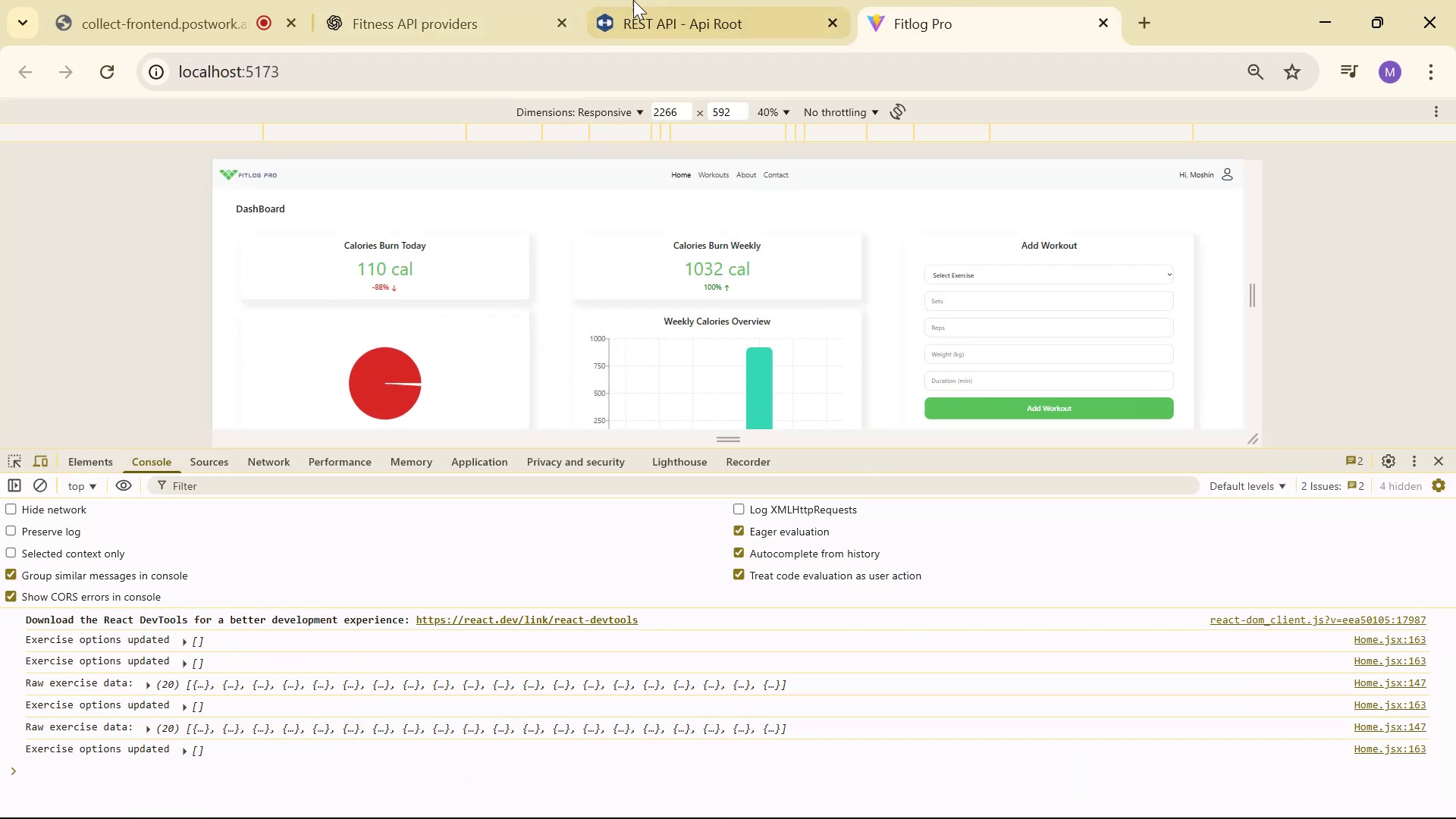 
left_click_drag(start_coordinate=[496, 0], to_coordinate=[492, 0])
 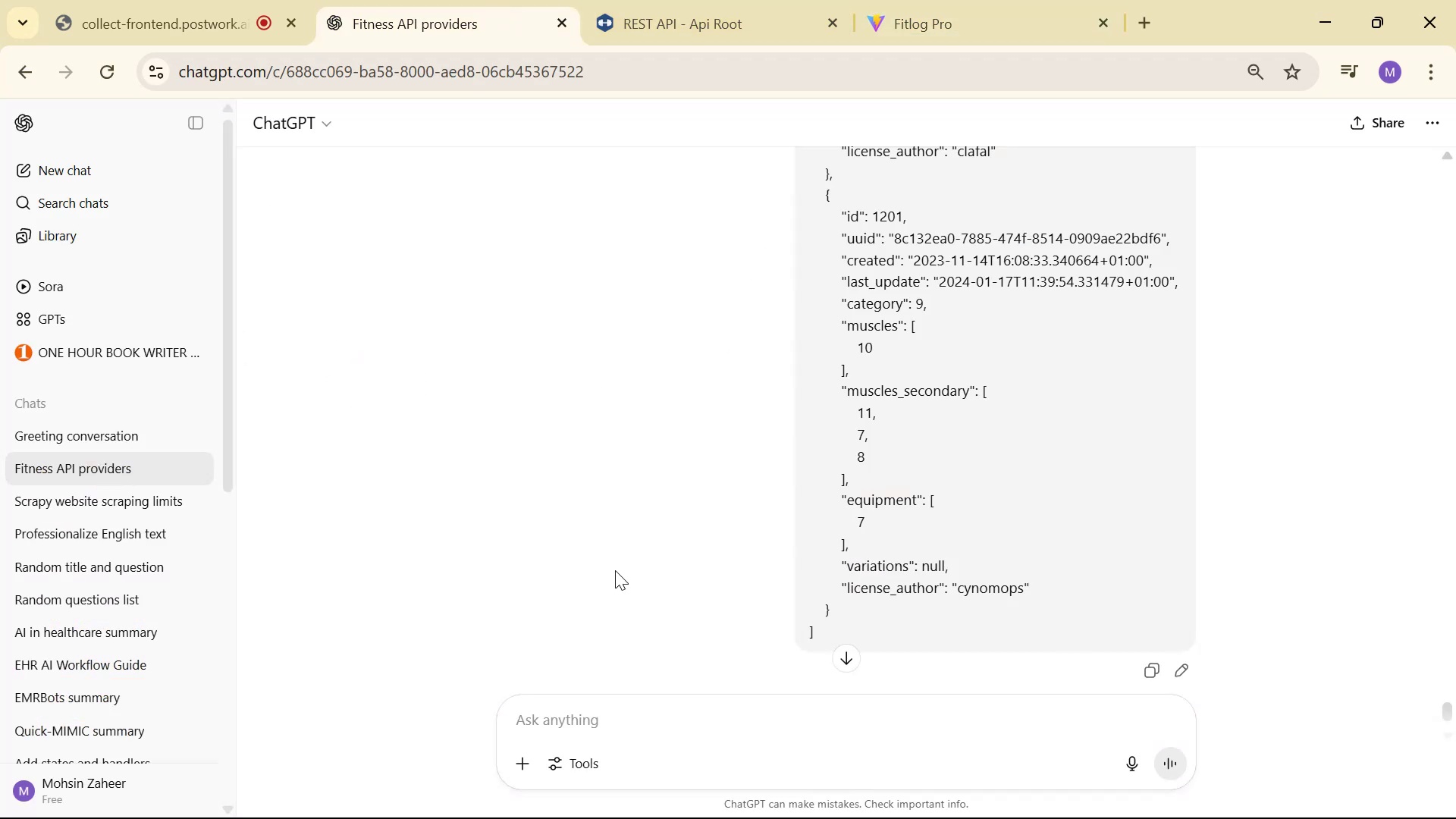 
scroll: coordinate [1178, 675], scroll_direction: down, amount: 3.0
 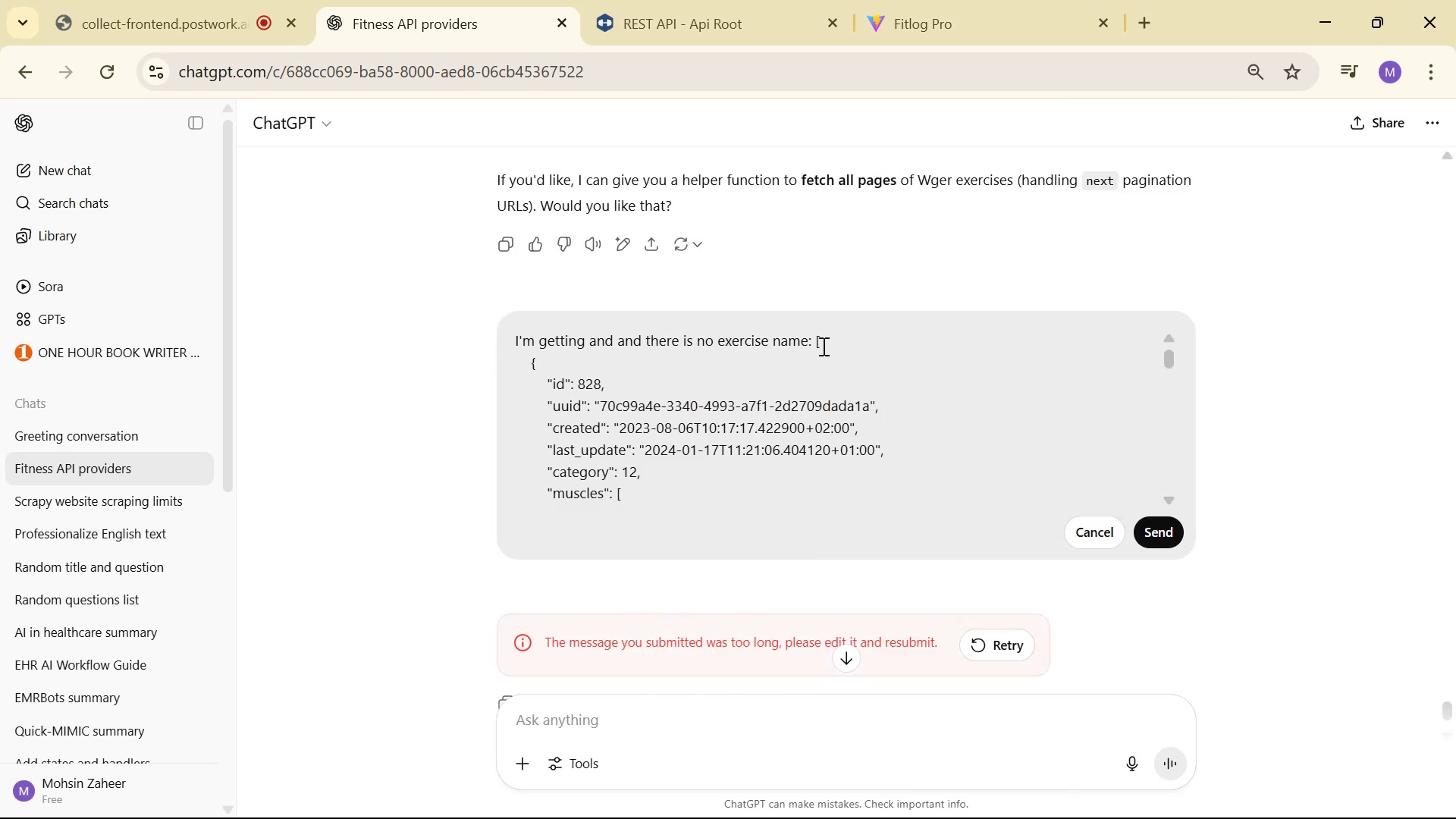 
left_click_drag(start_coordinate=[810, 339], to_coordinate=[922, 736])
 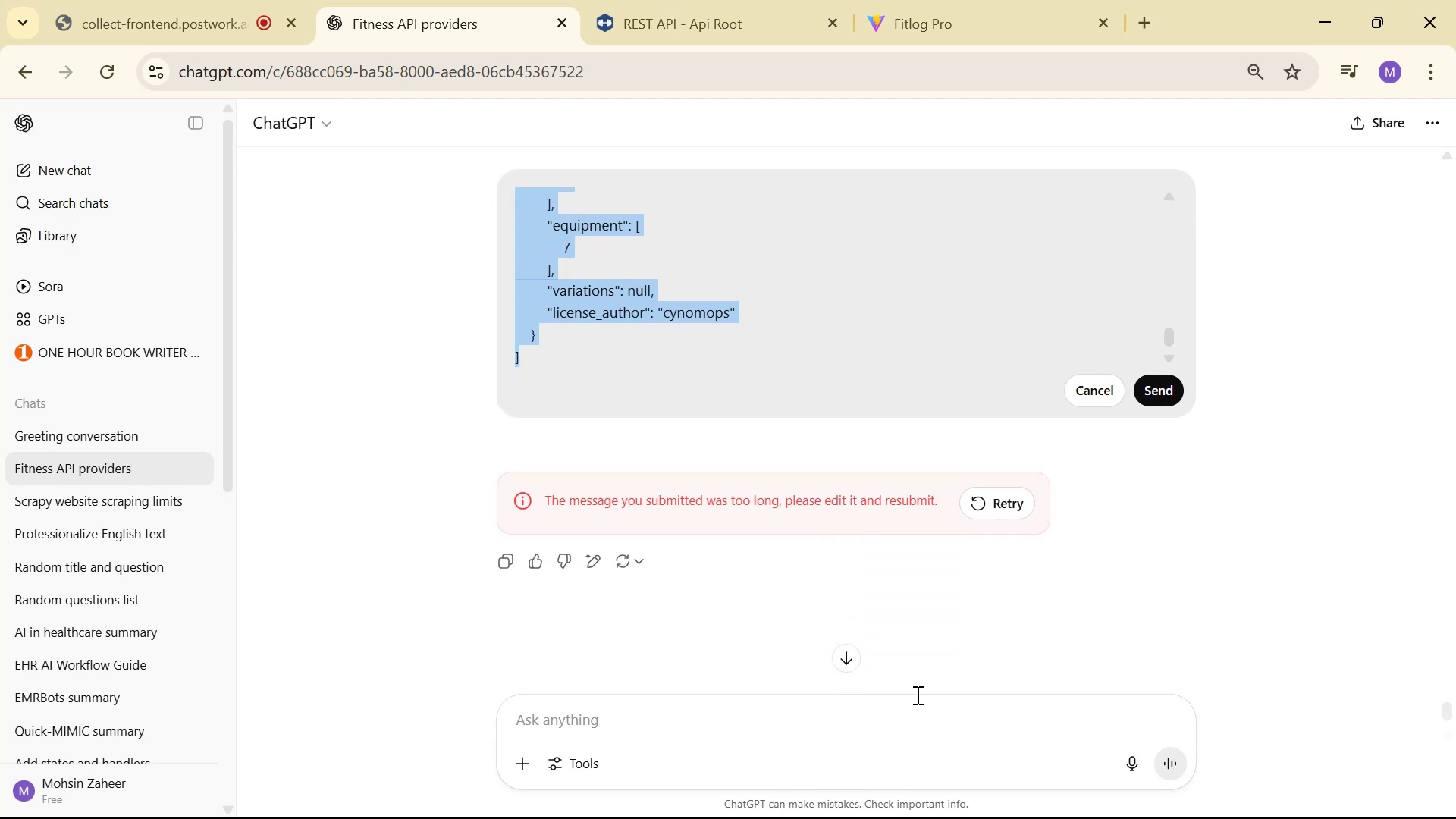 
scroll: coordinate [898, 511], scroll_direction: down, amount: 4.0
 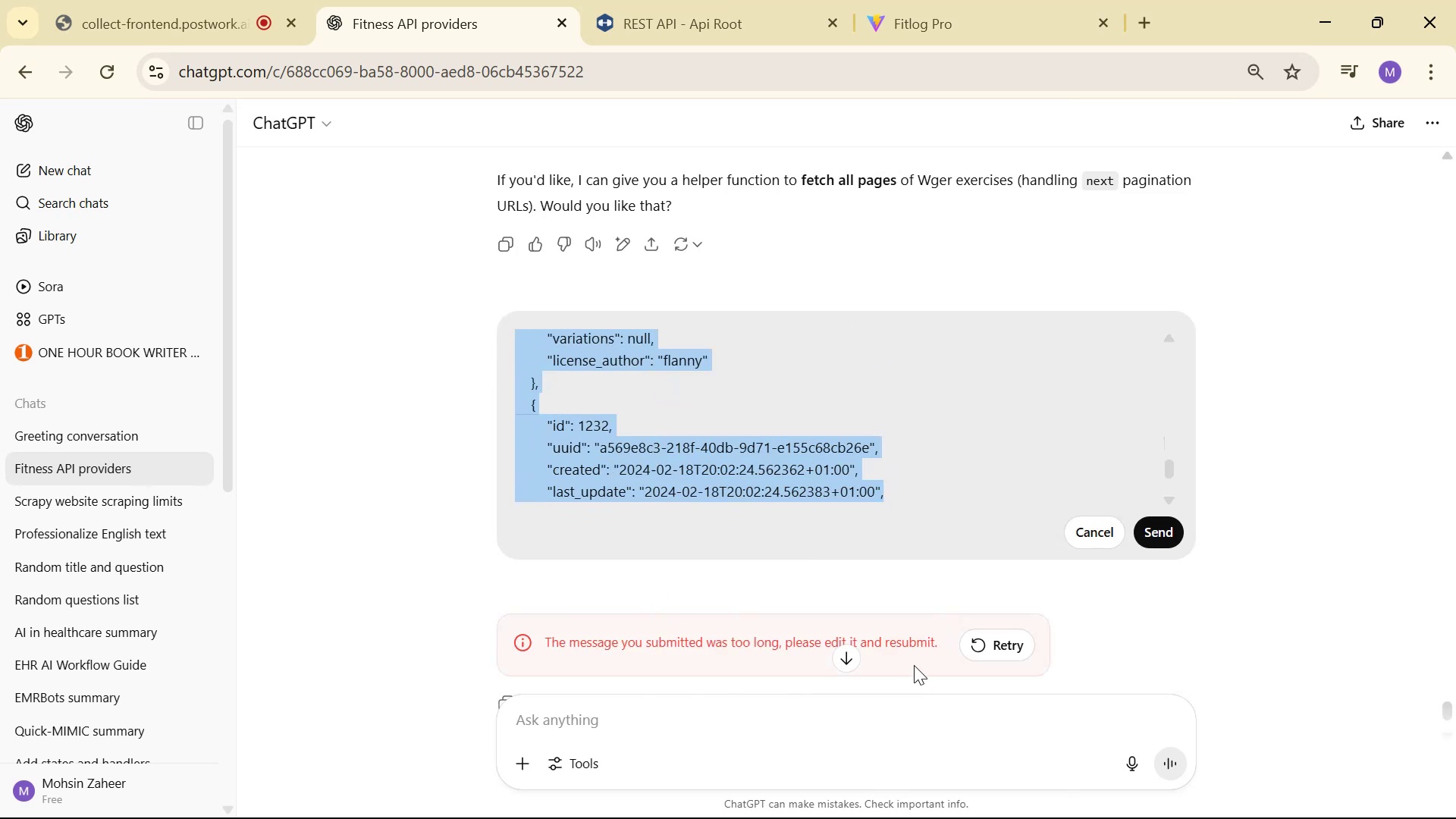 
key(Control+V)
 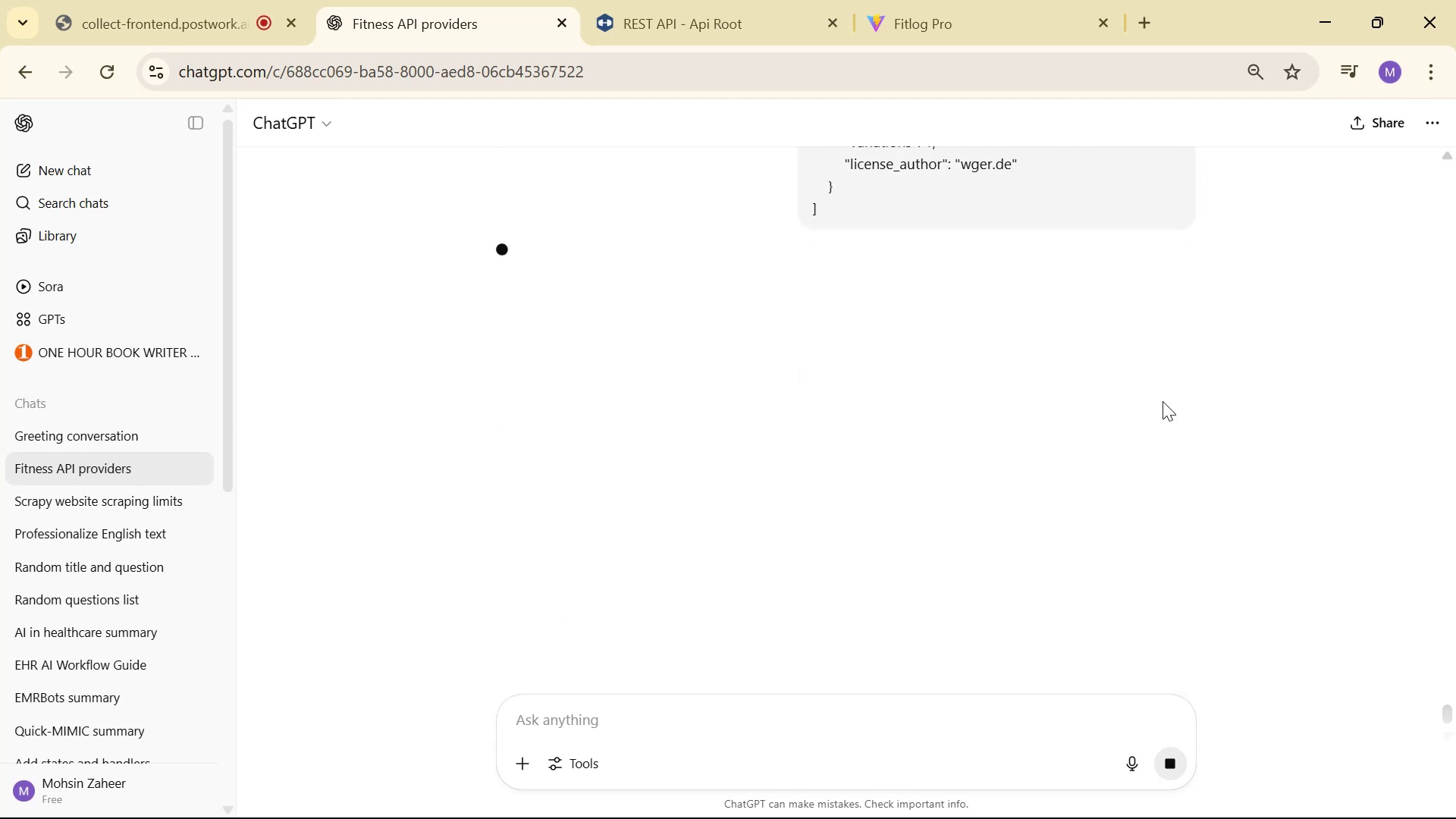 
wait(12.4)
 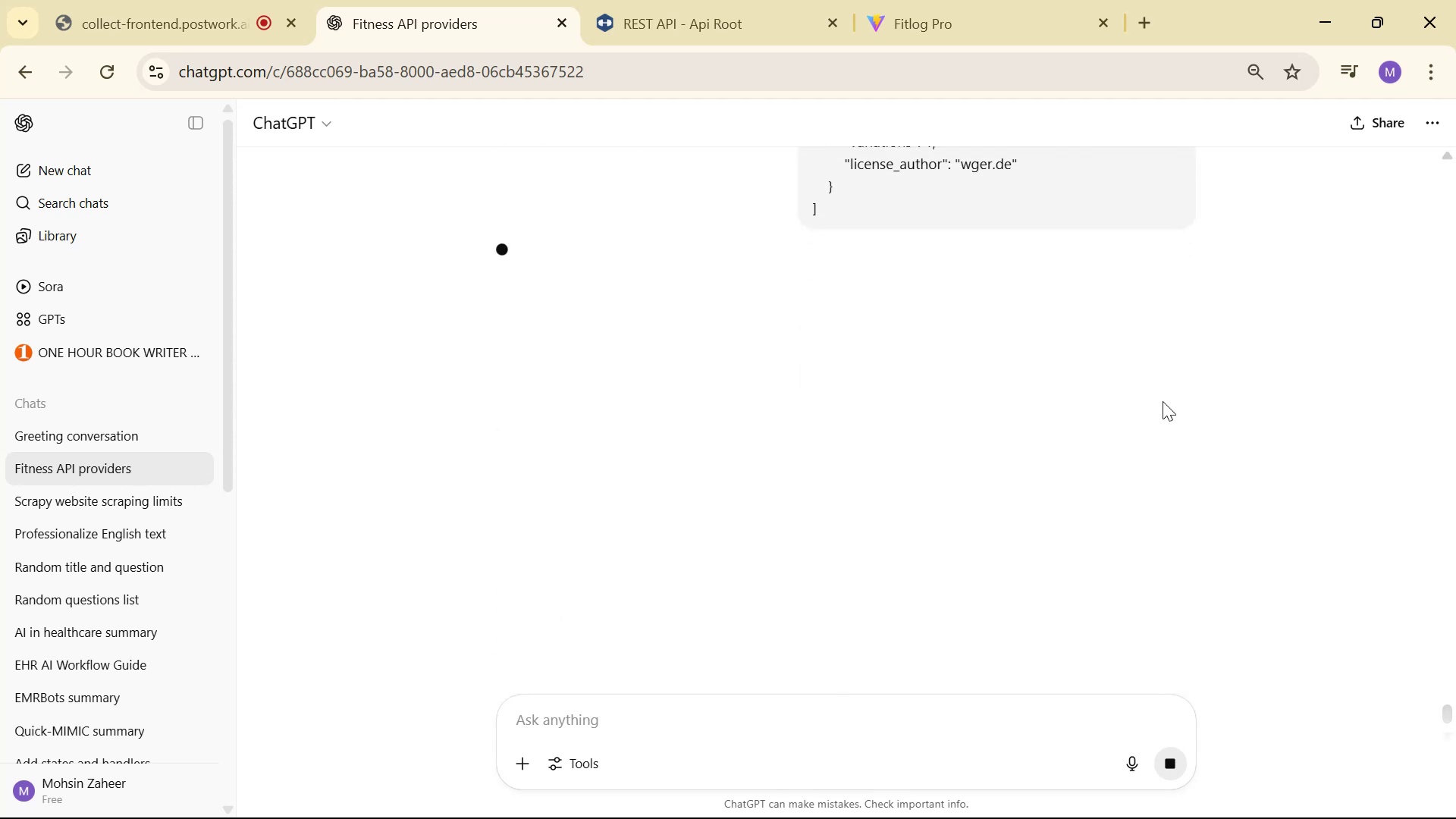 
scroll: coordinate [1184, 300], scroll_direction: down, amount: 2.0
 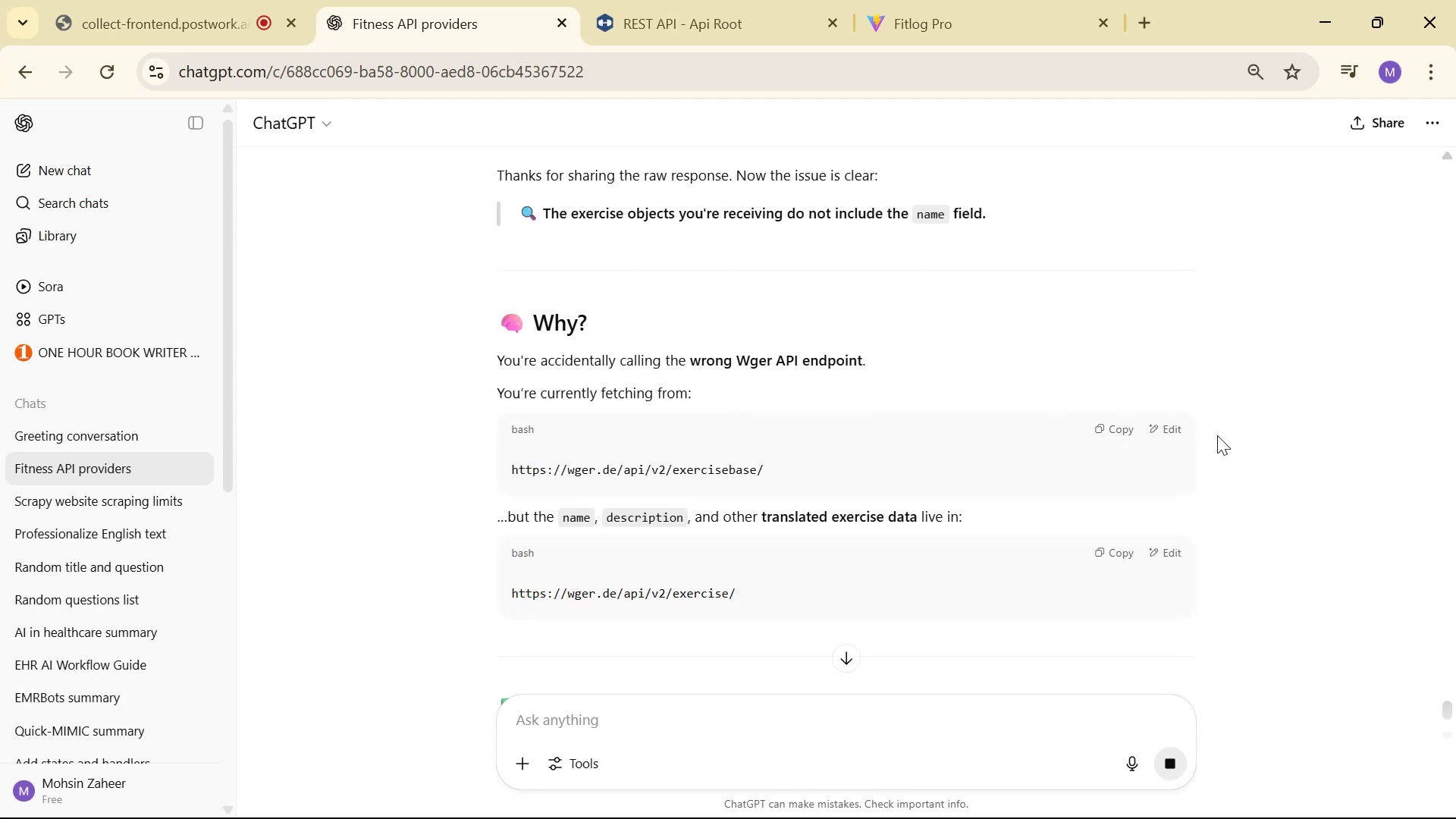 
wait(7.61)
 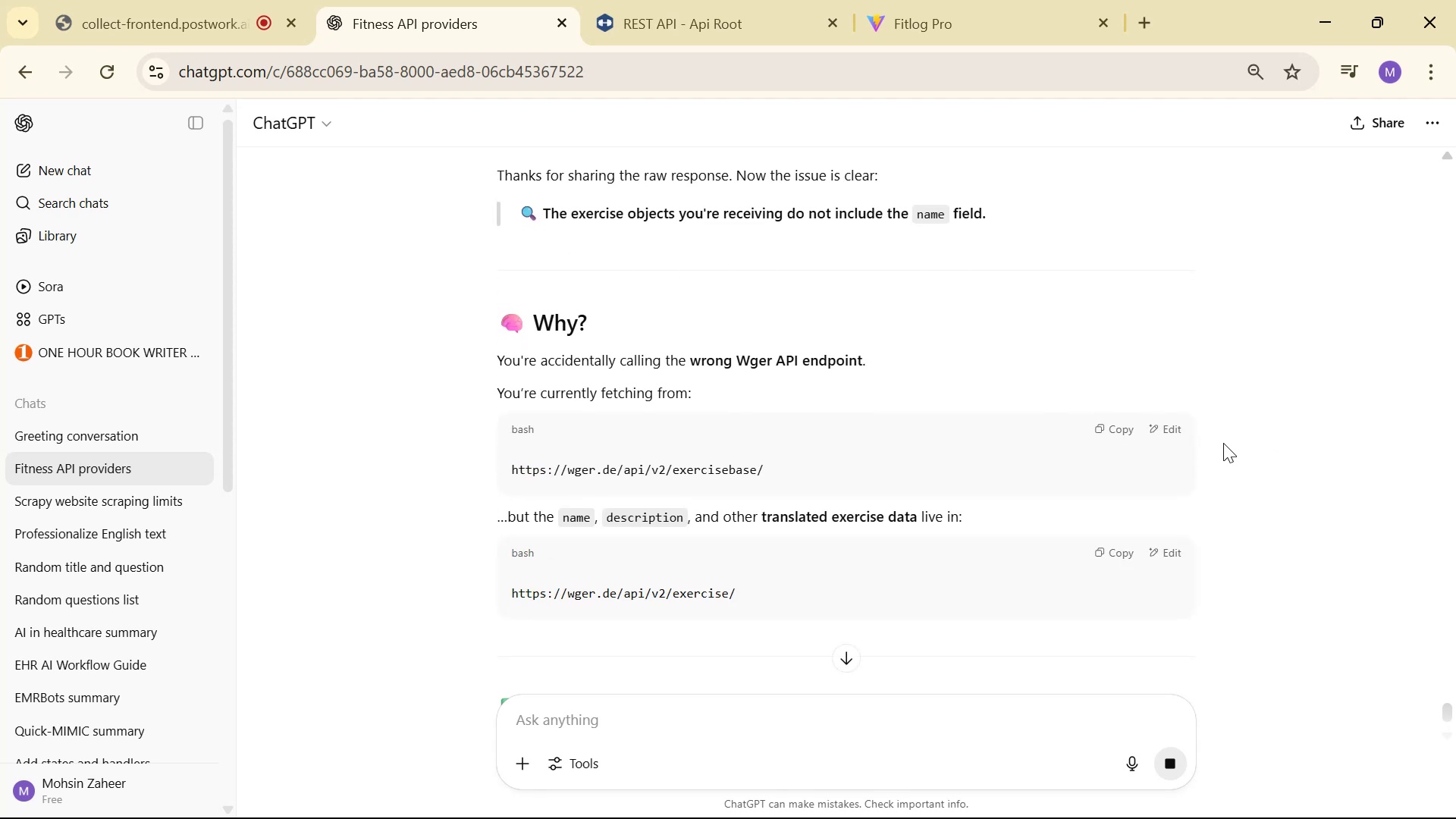 
scroll: coordinate [1251, 326], scroll_direction: down, amount: 3.0
 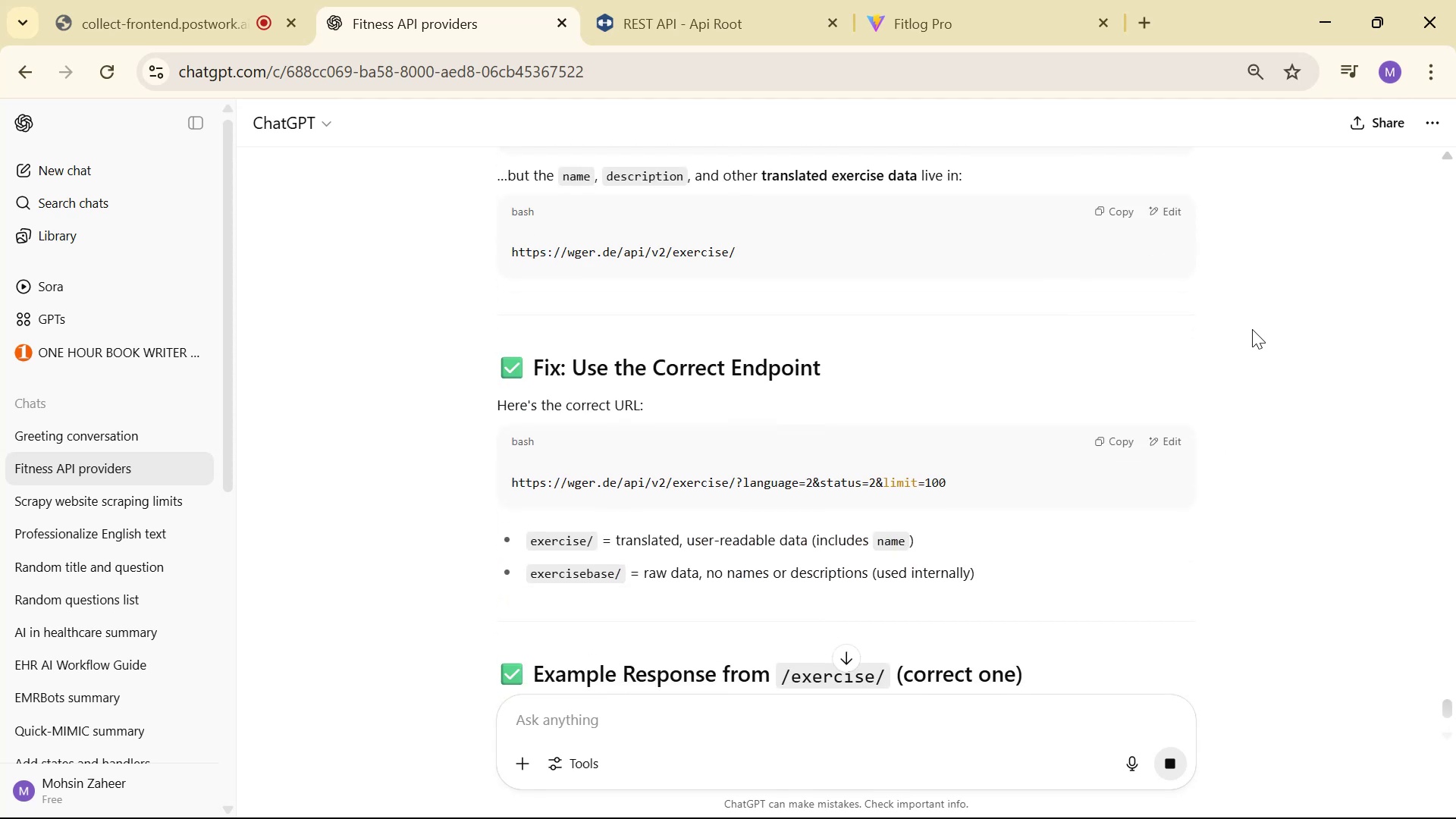 
scroll: coordinate [1254, 332], scroll_direction: up, amount: 2.0
 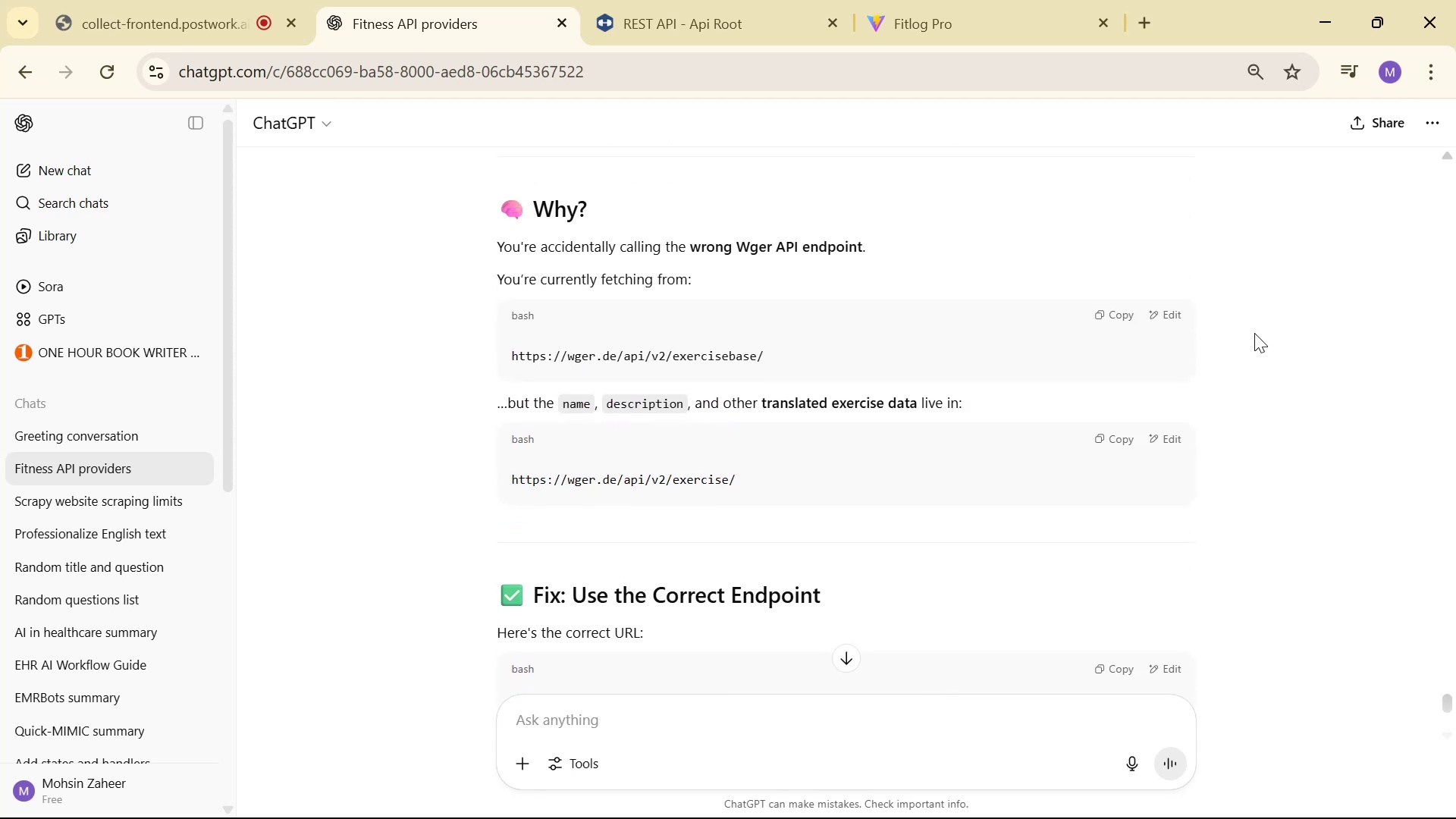 
key(Alt+Tab)
 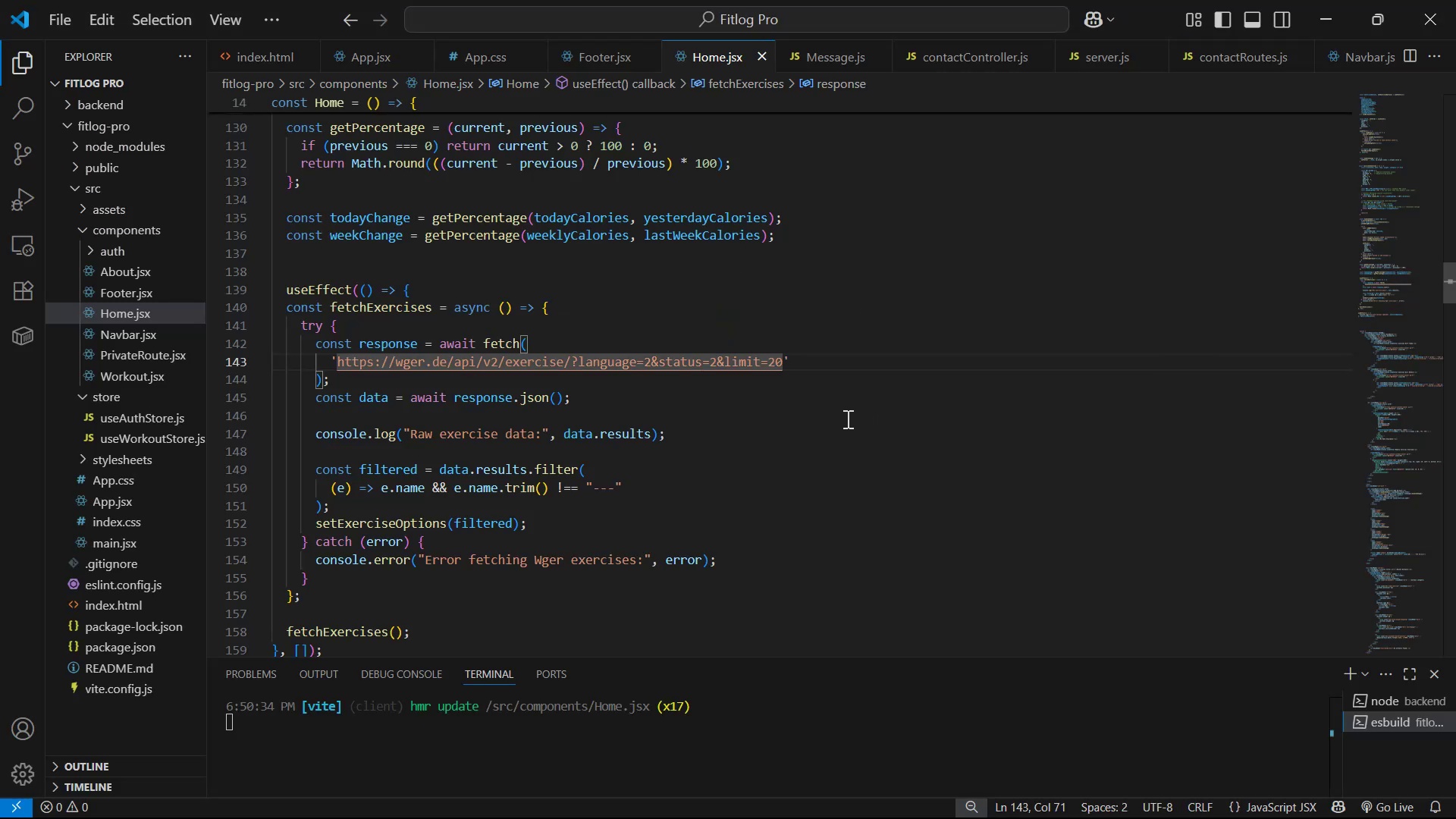 
key(Alt+AltLeft)
 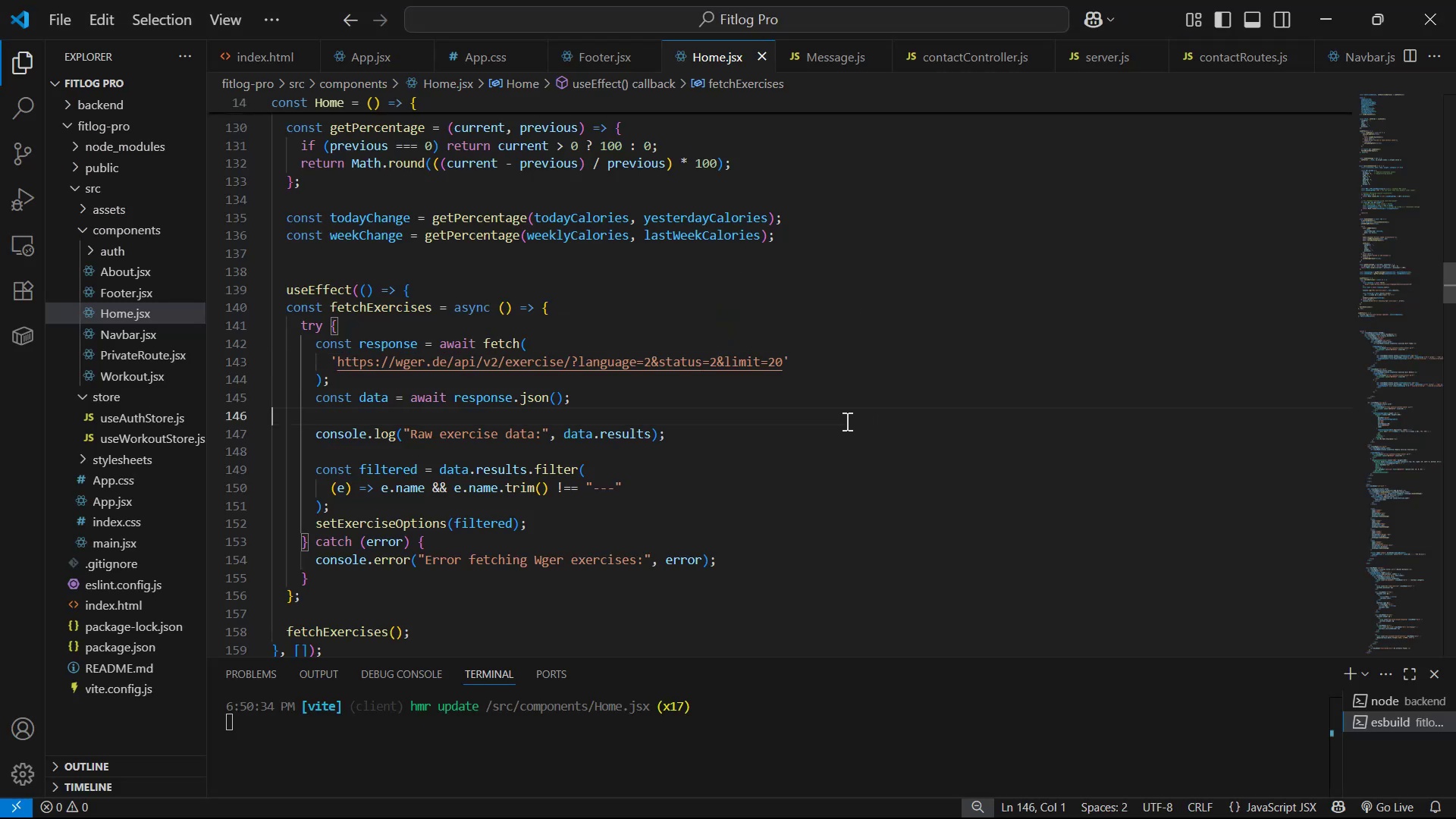 
key(Alt+Tab)
 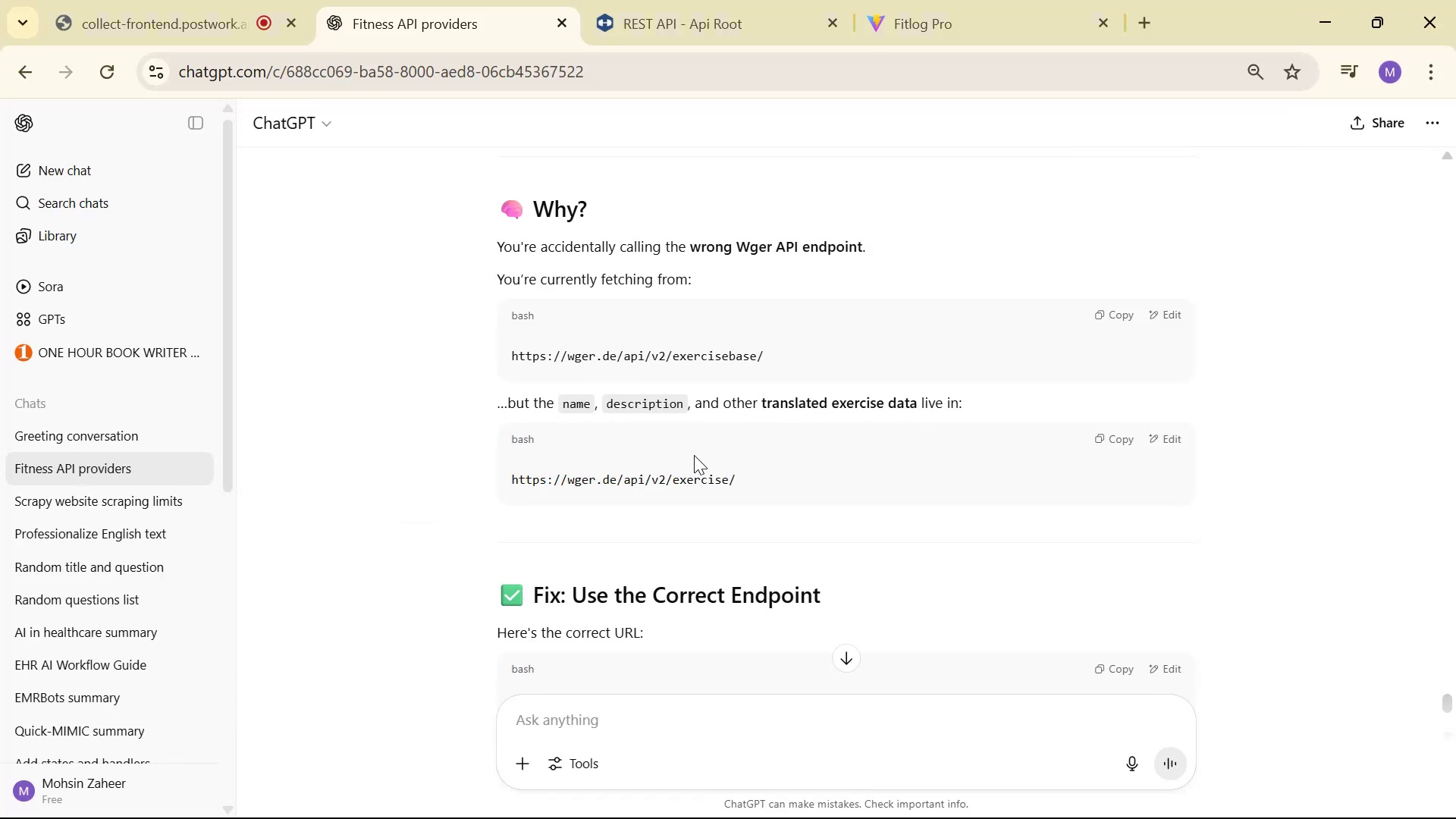 
wait(6.42)
 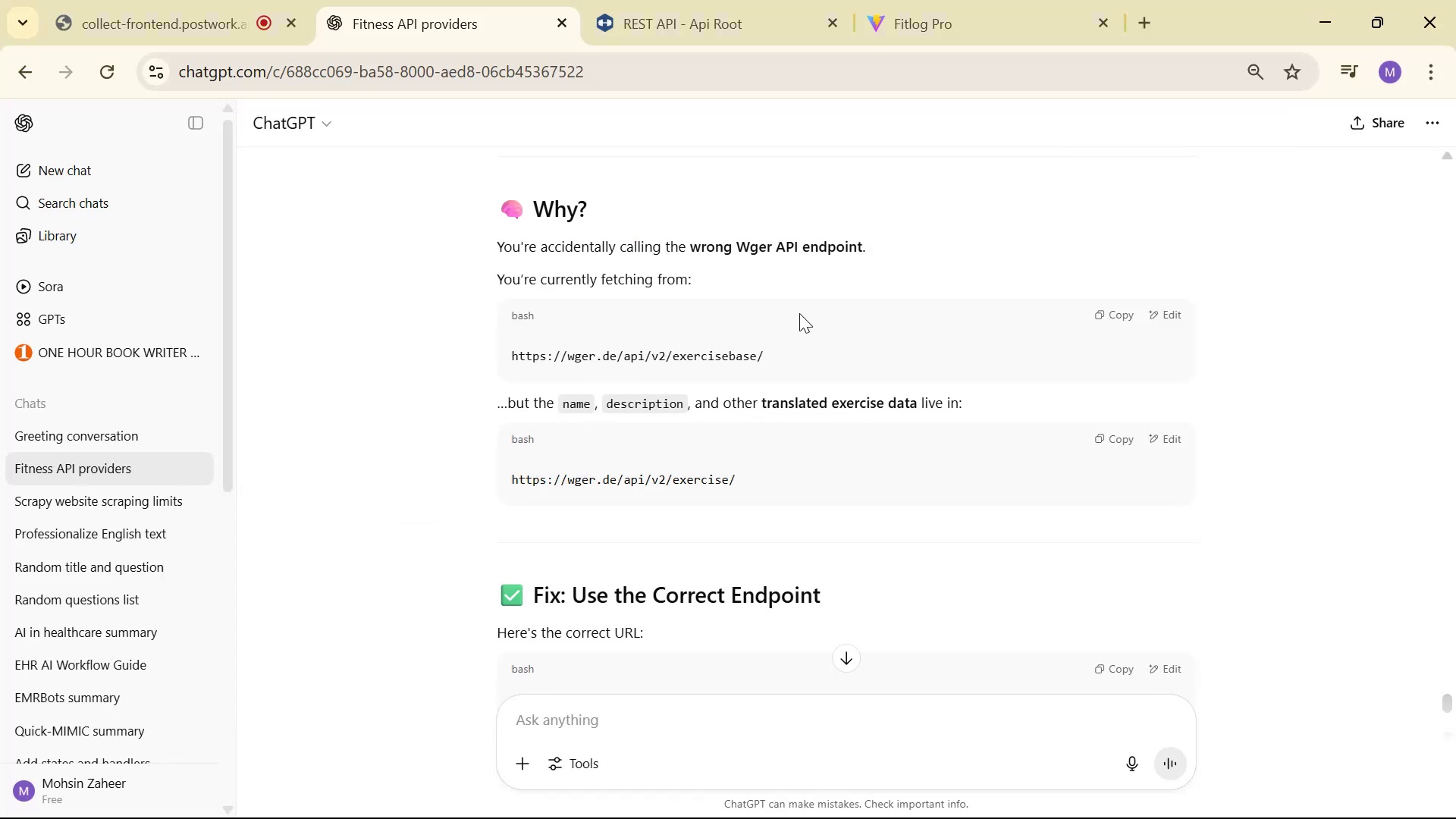 
scroll: coordinate [998, 419], scroll_direction: down, amount: 1.0
 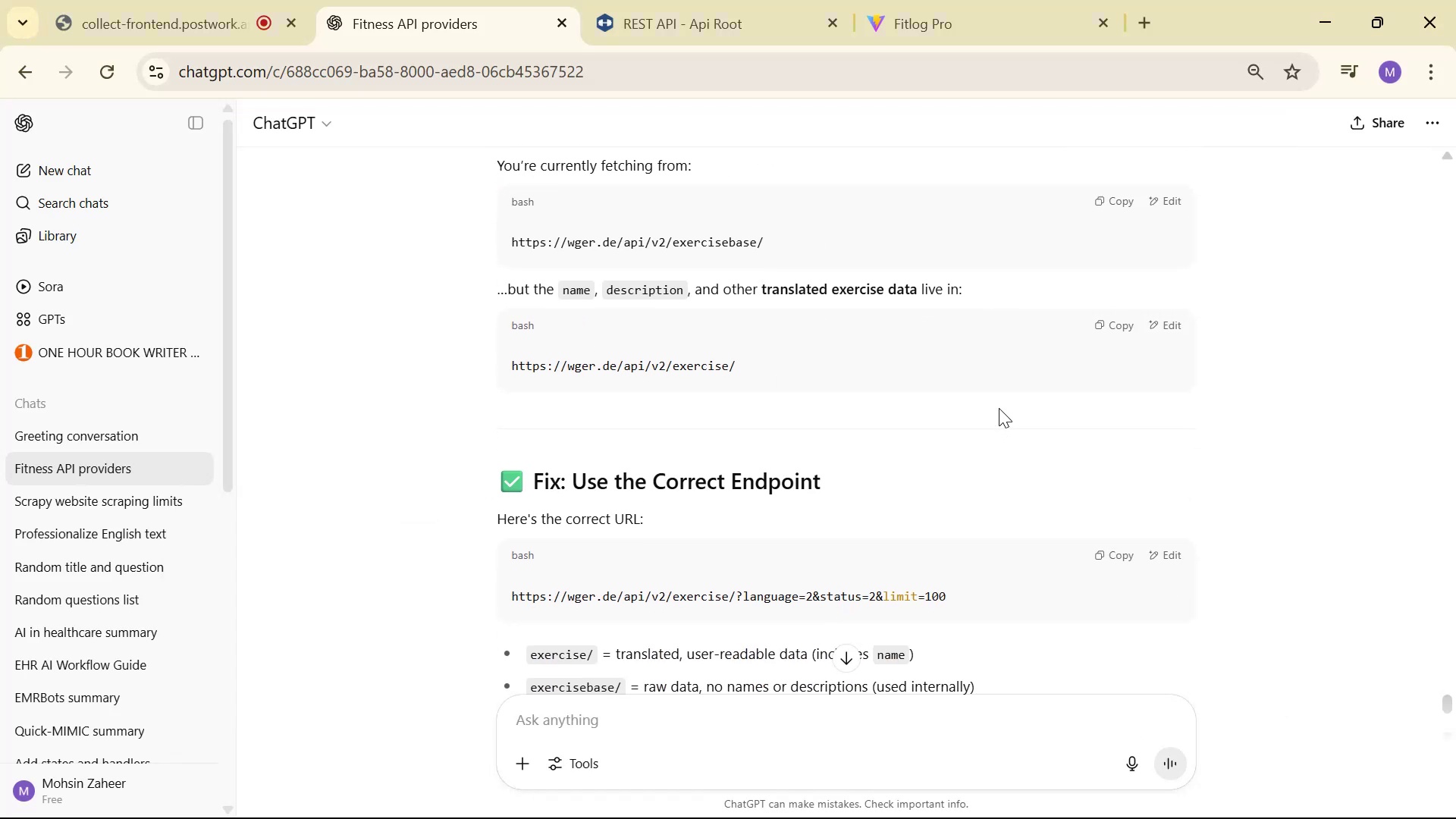 
key(Alt+AltLeft)
 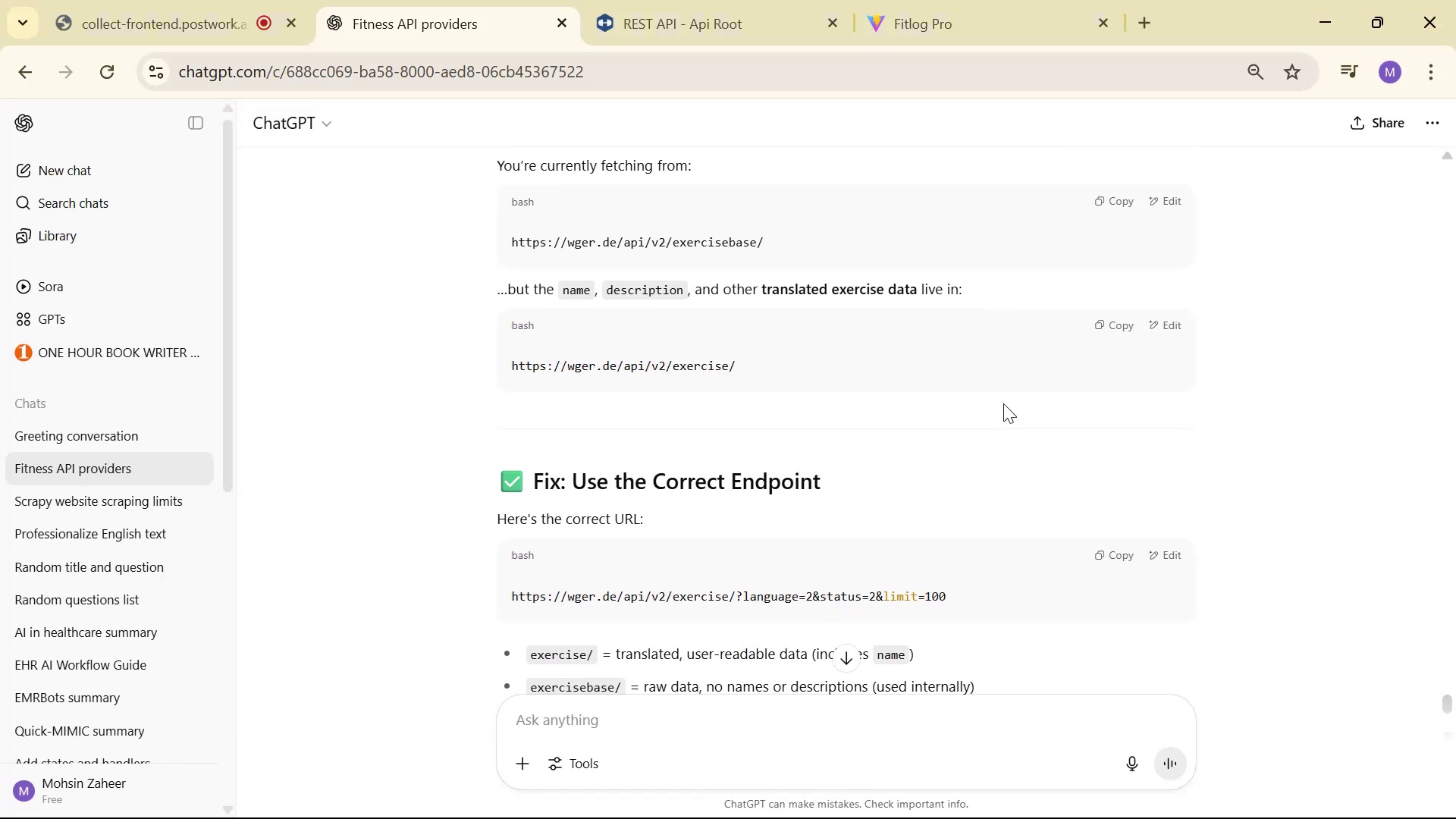 
key(Alt+Tab)
 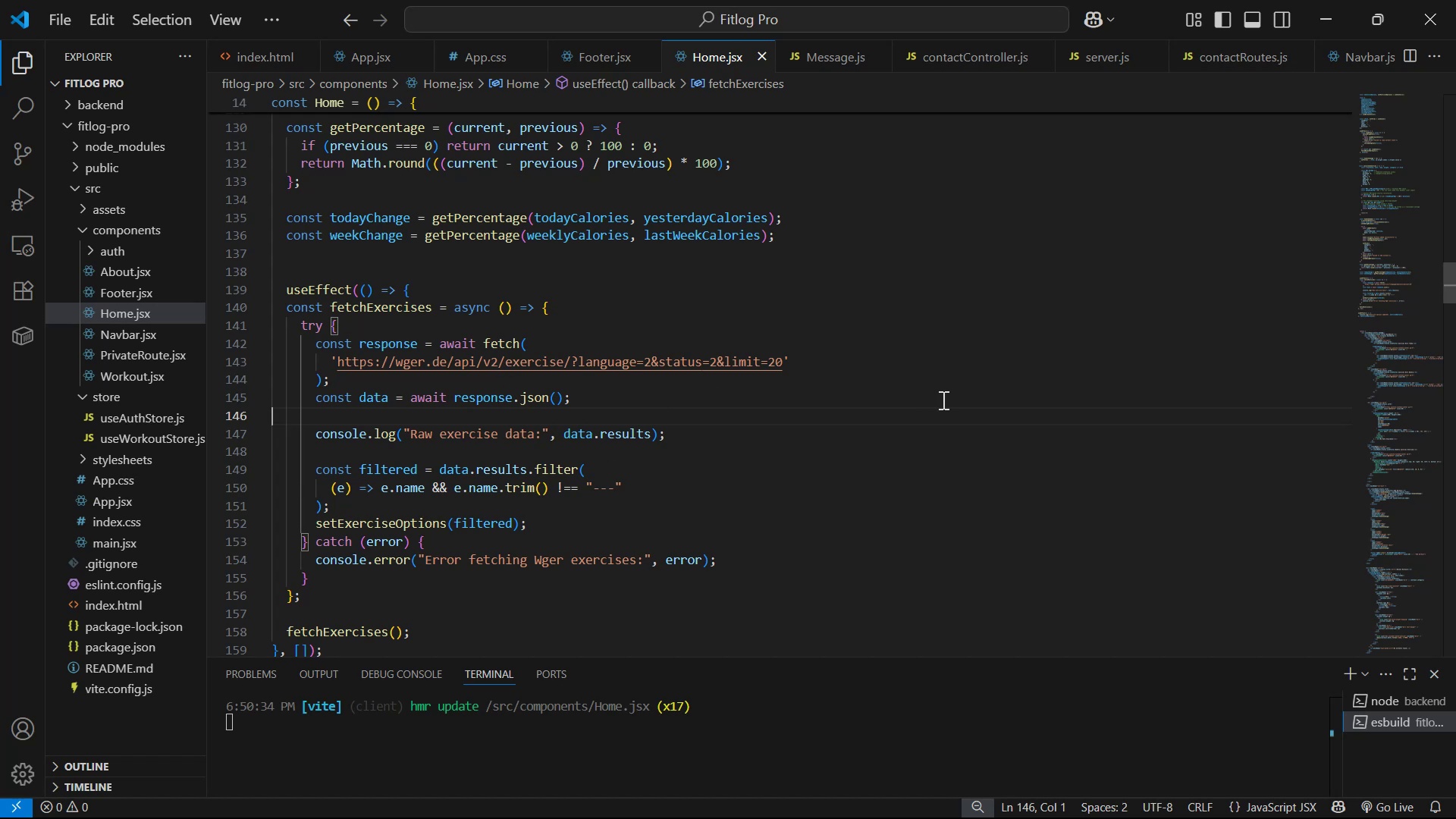 
key(Alt+AltLeft)
 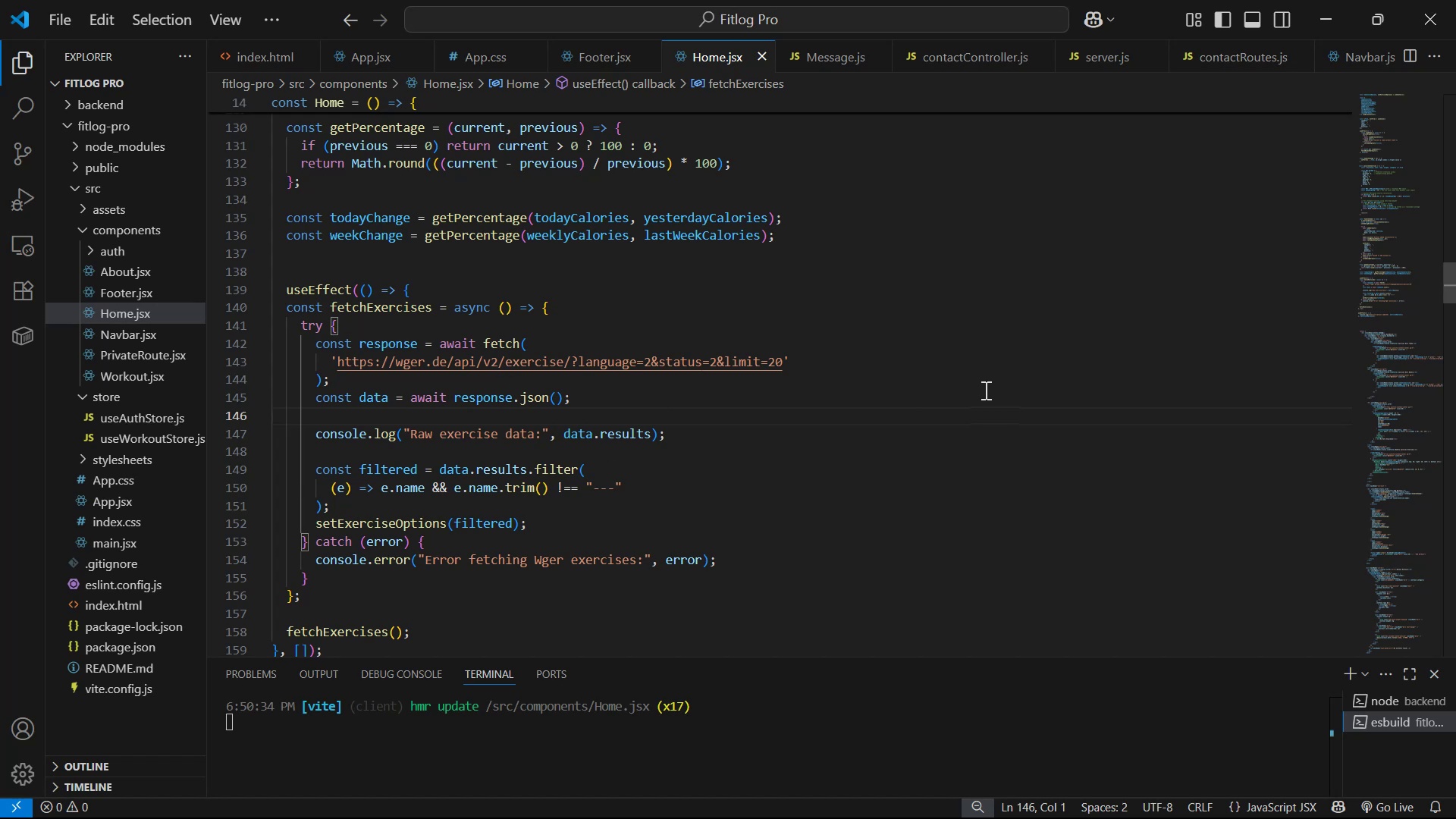 
key(Alt+Tab)
 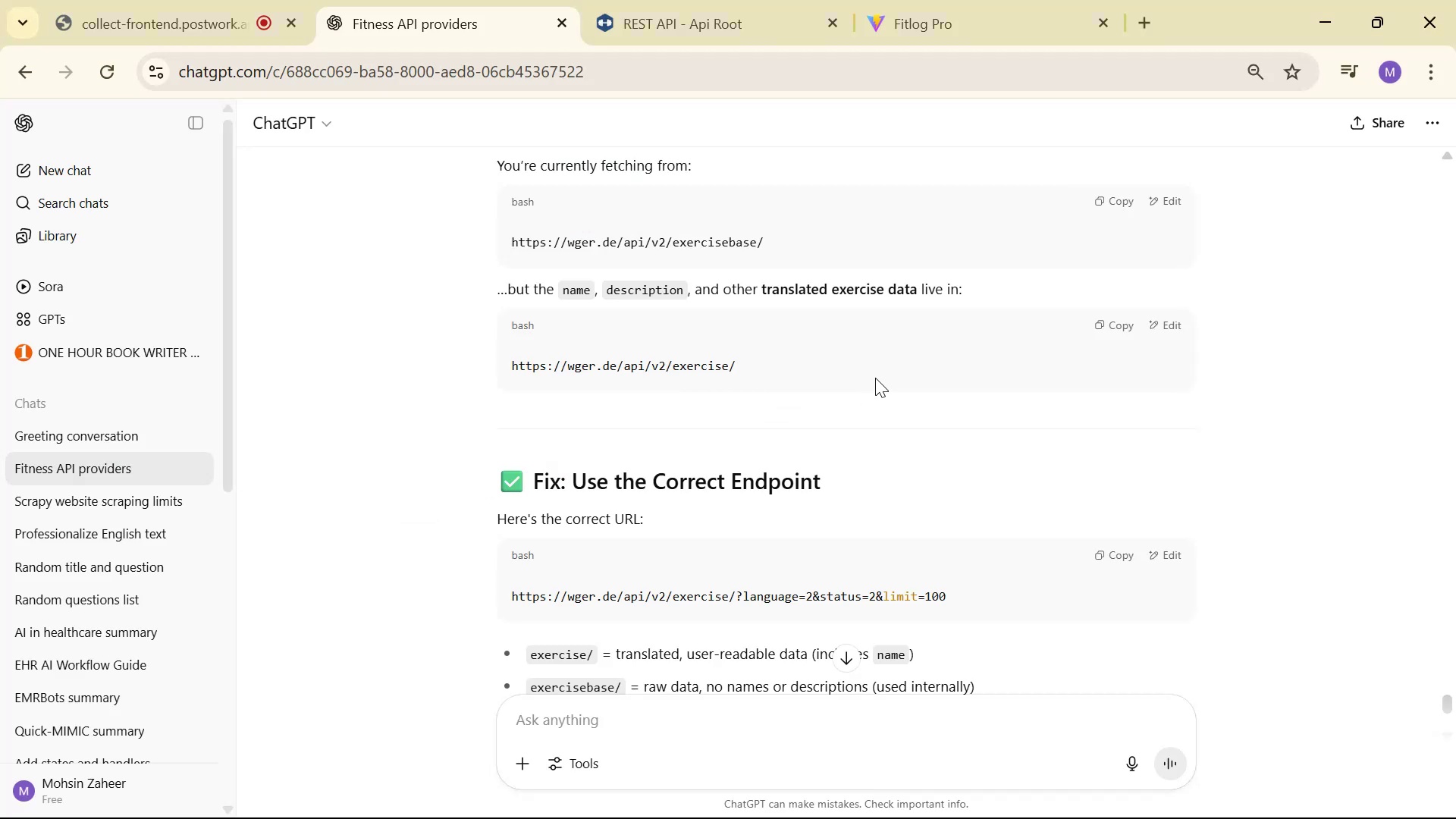 
scroll: coordinate [884, 382], scroll_direction: down, amount: 2.0
 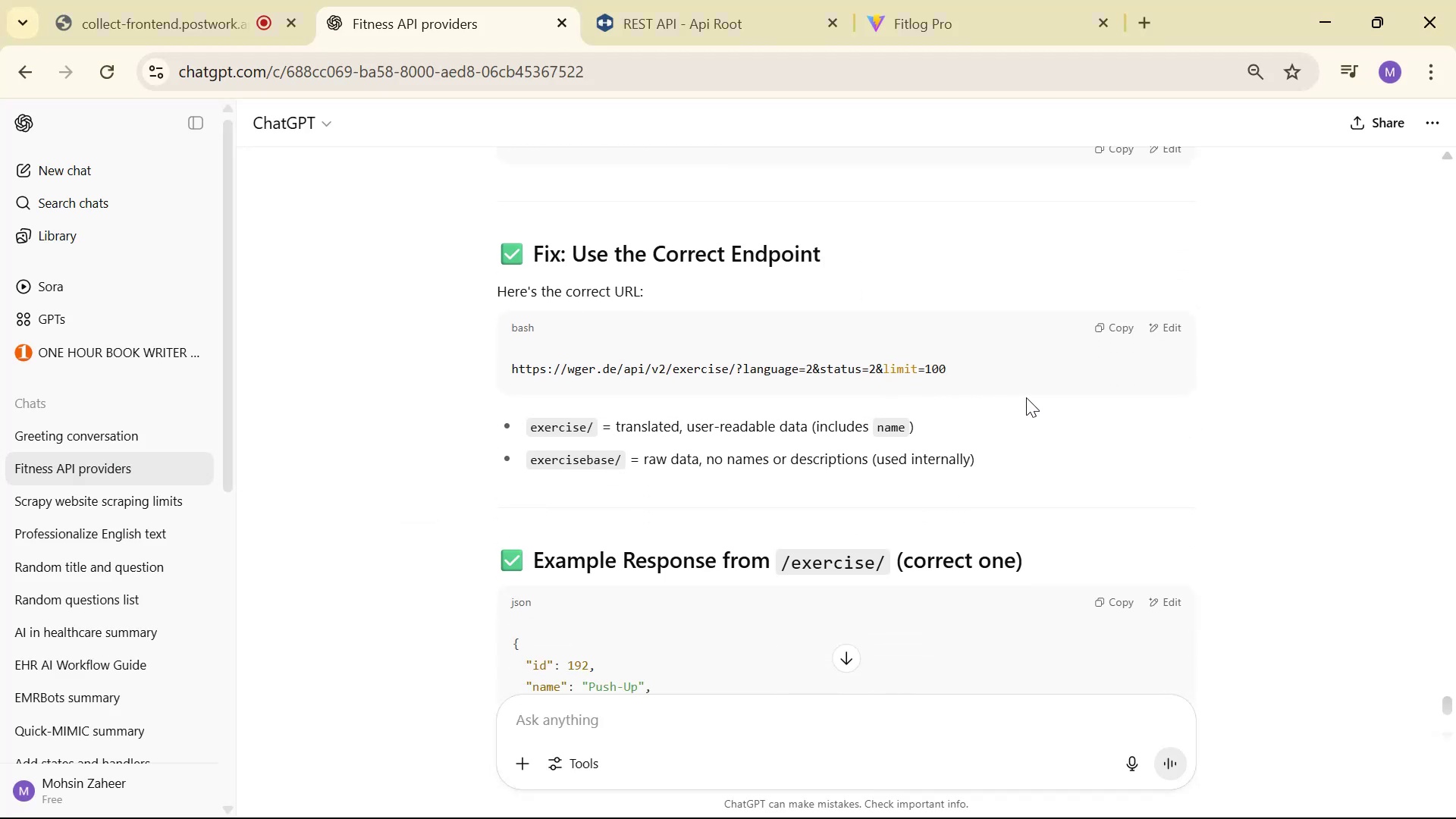 
left_click_drag(start_coordinate=[1021, 363], to_coordinate=[473, 383])
 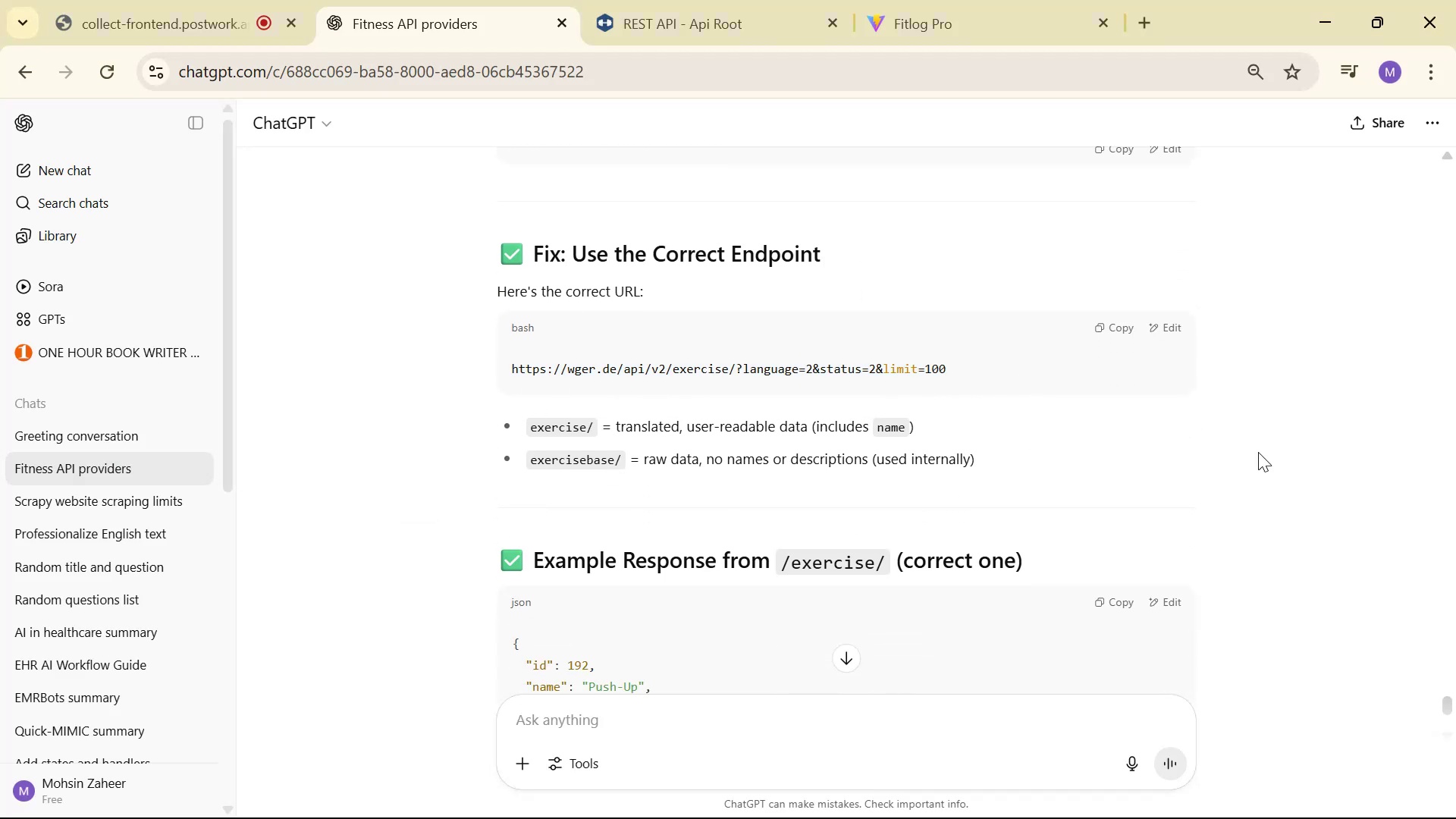 
scroll: coordinate [1250, 444], scroll_direction: down, amount: 2.0
 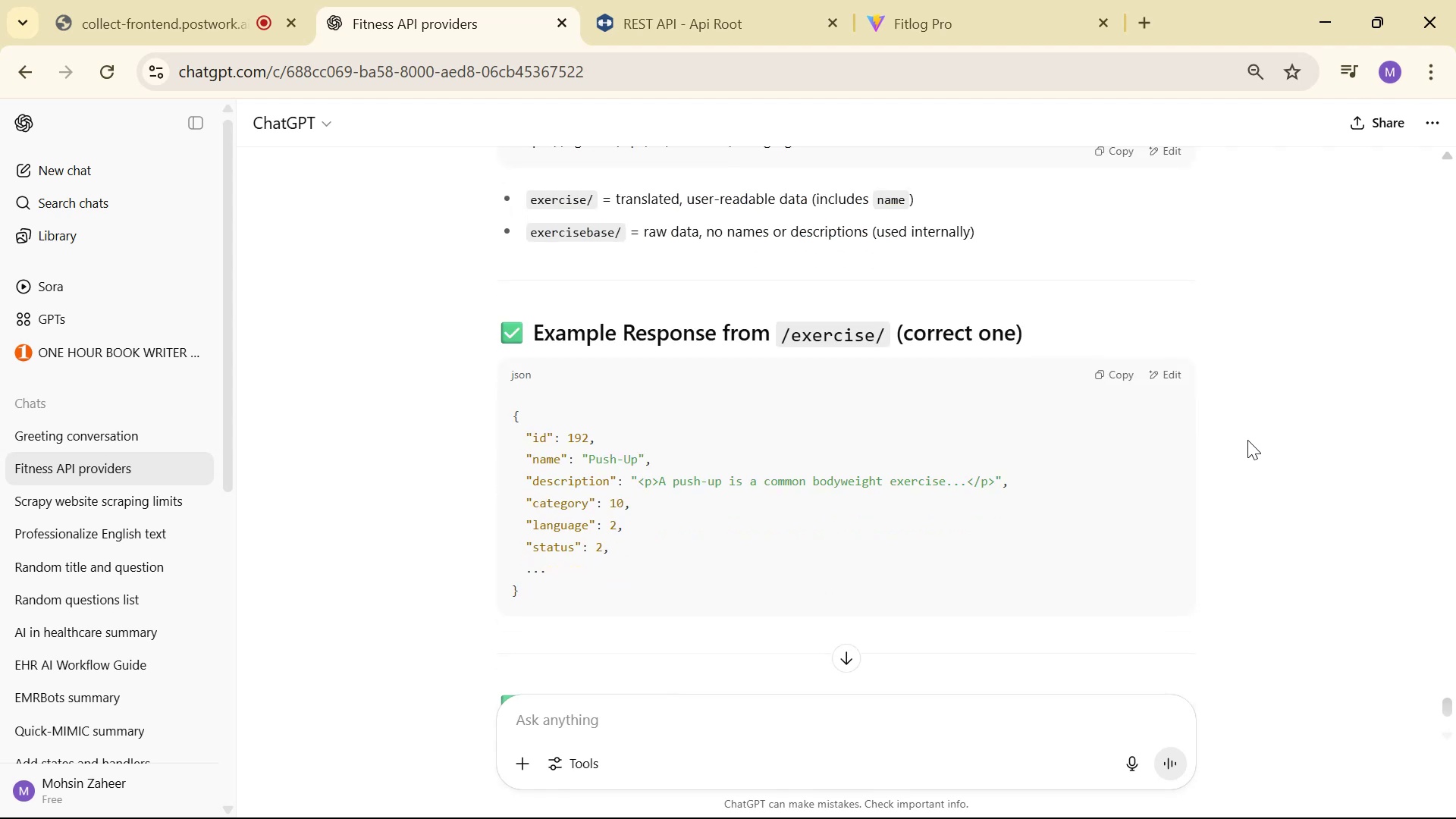 
scroll: coordinate [1185, 468], scroll_direction: up, amount: 2.0
 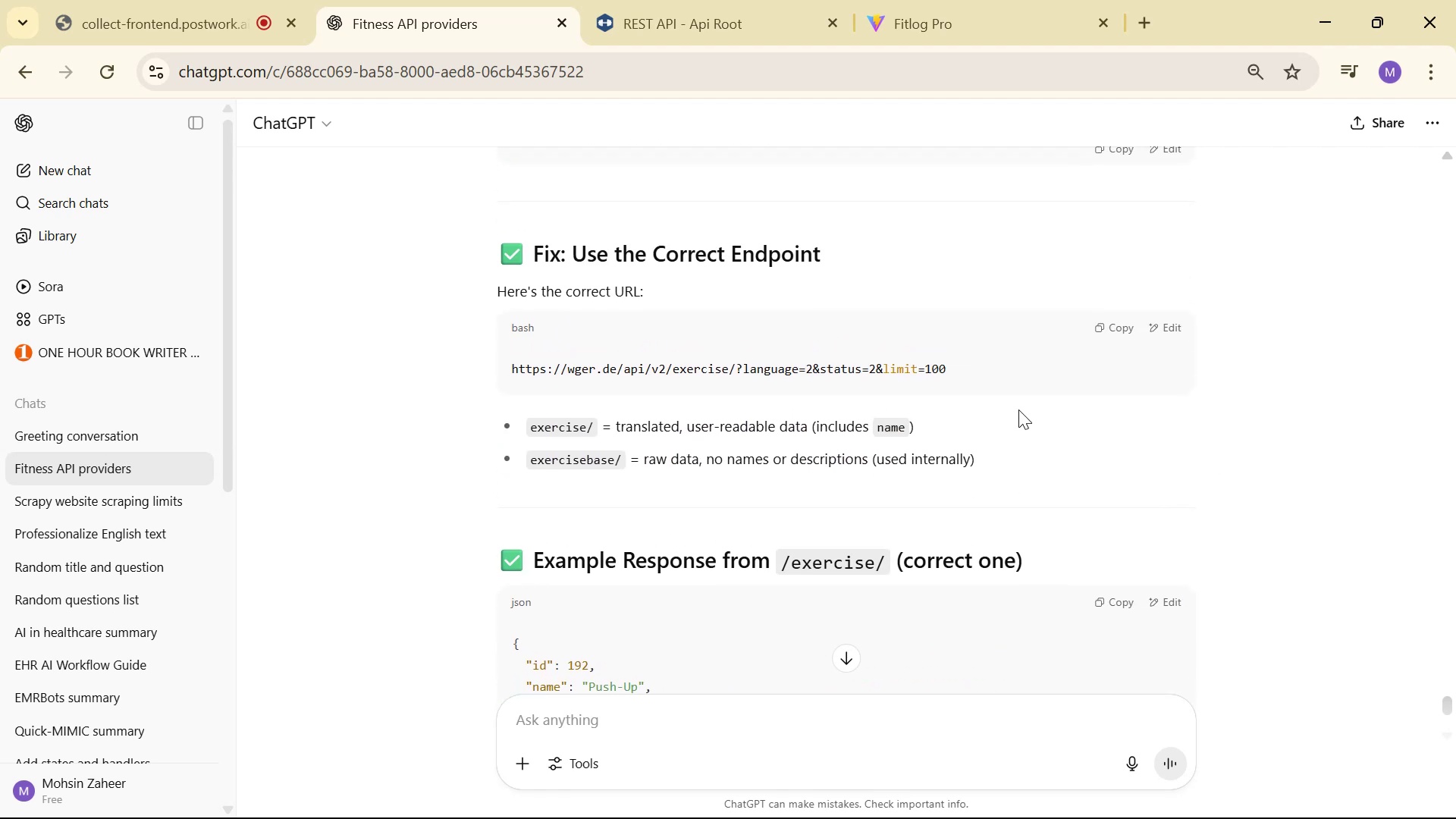 
scroll: coordinate [1042, 437], scroll_direction: down, amount: 6.0
 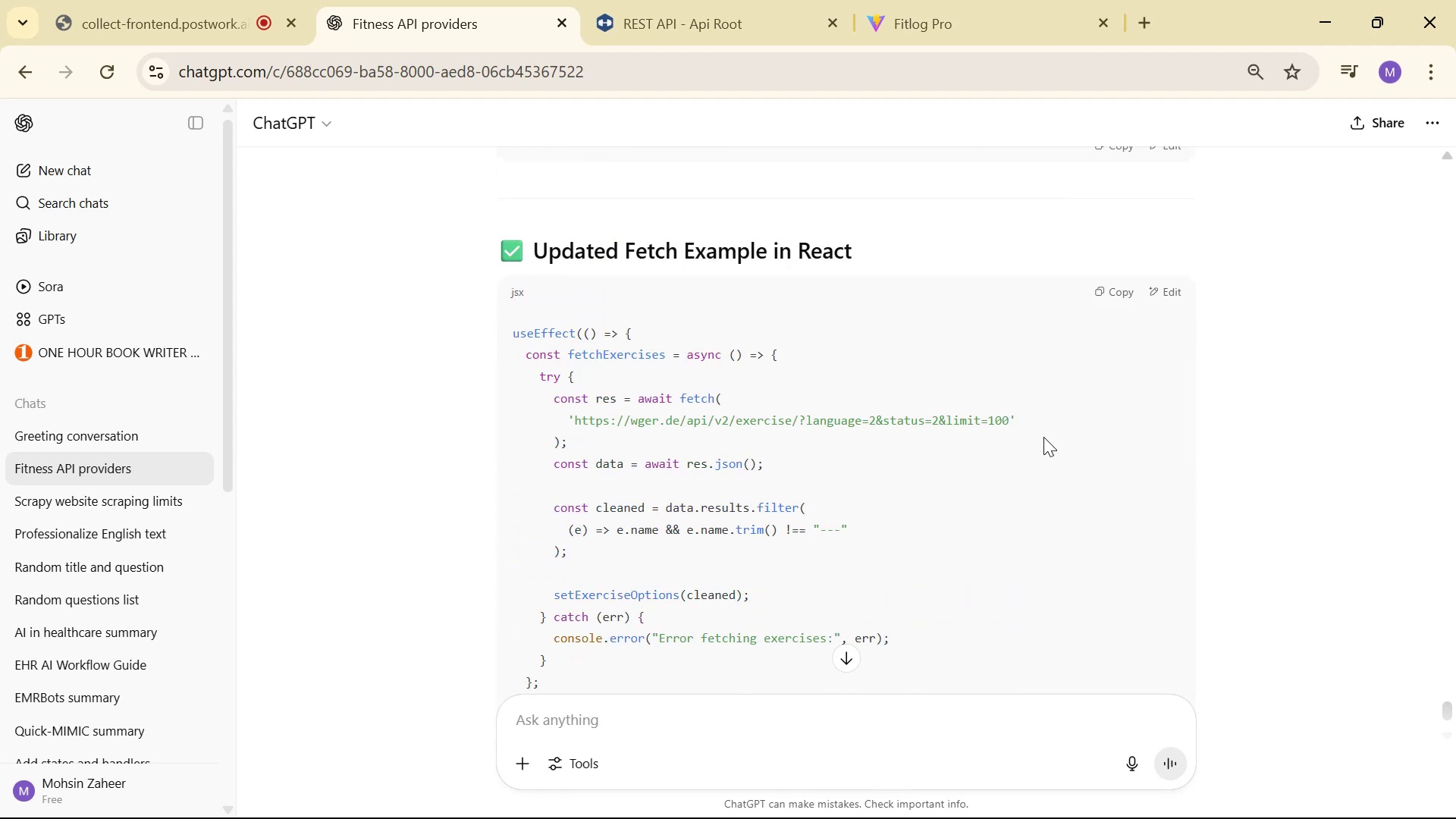 
key(Alt+Tab)
 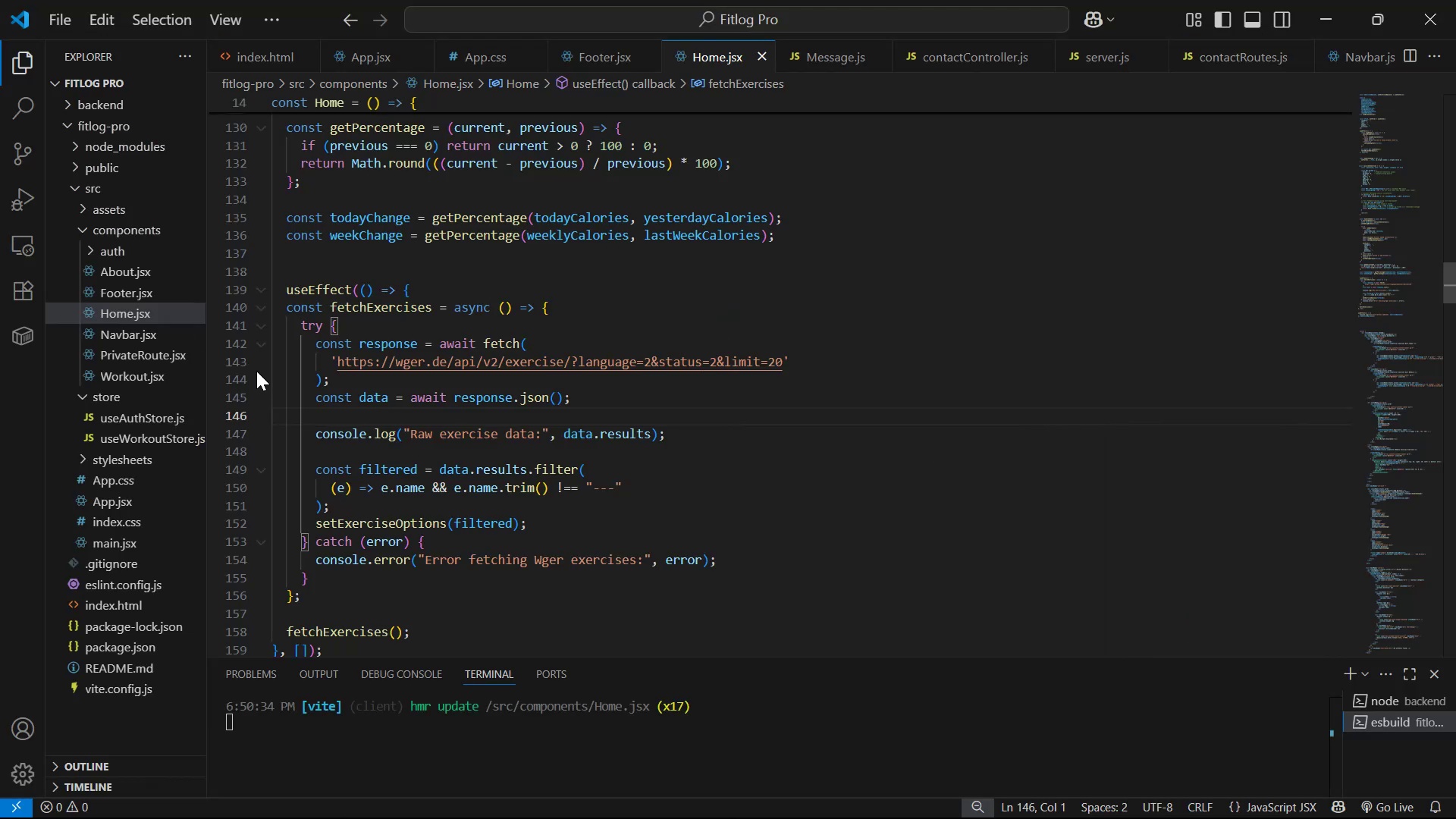 
left_click_drag(start_coordinate=[328, 359], to_coordinate=[787, 361])
 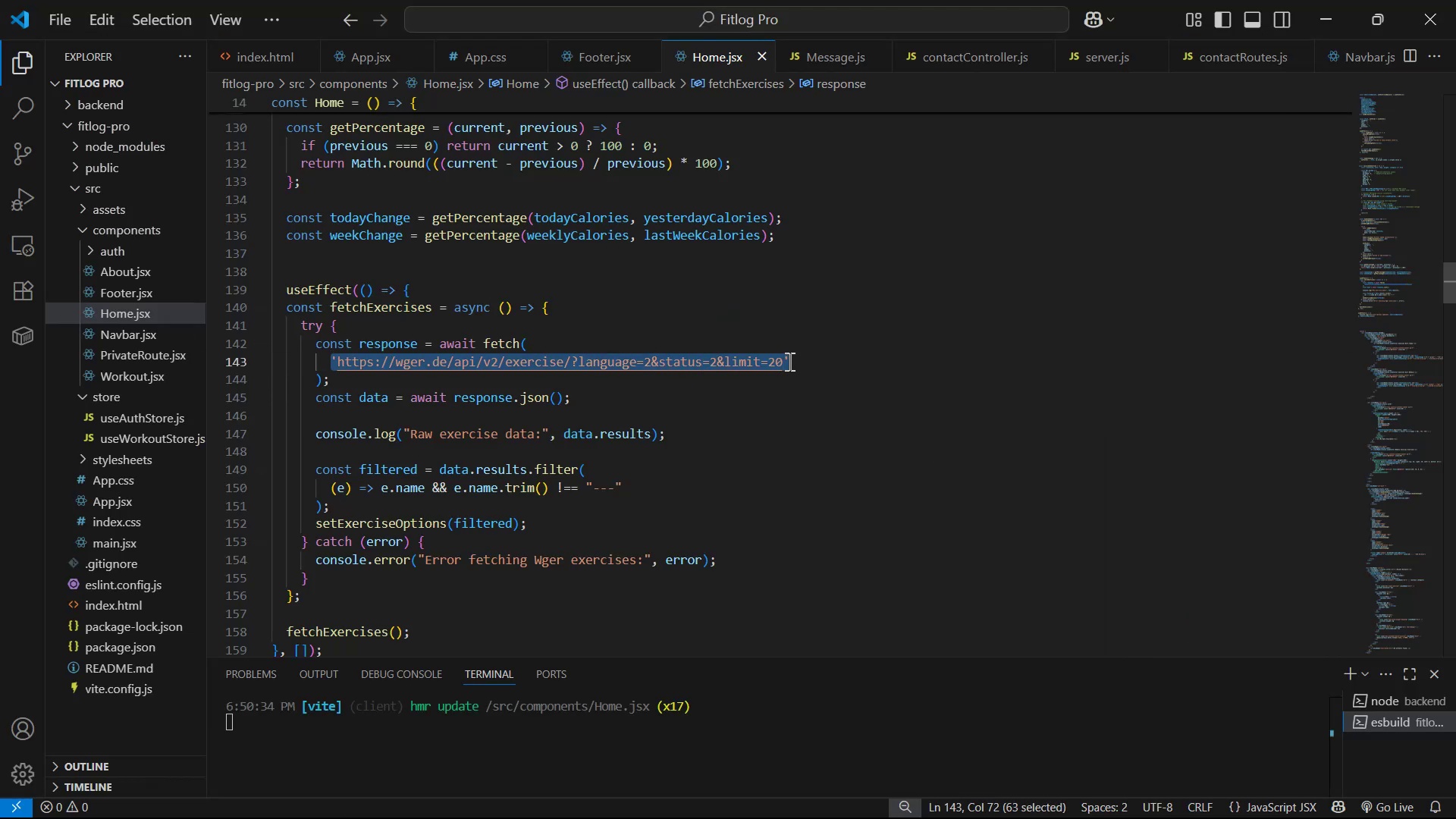 
key(Control+ControlLeft)
 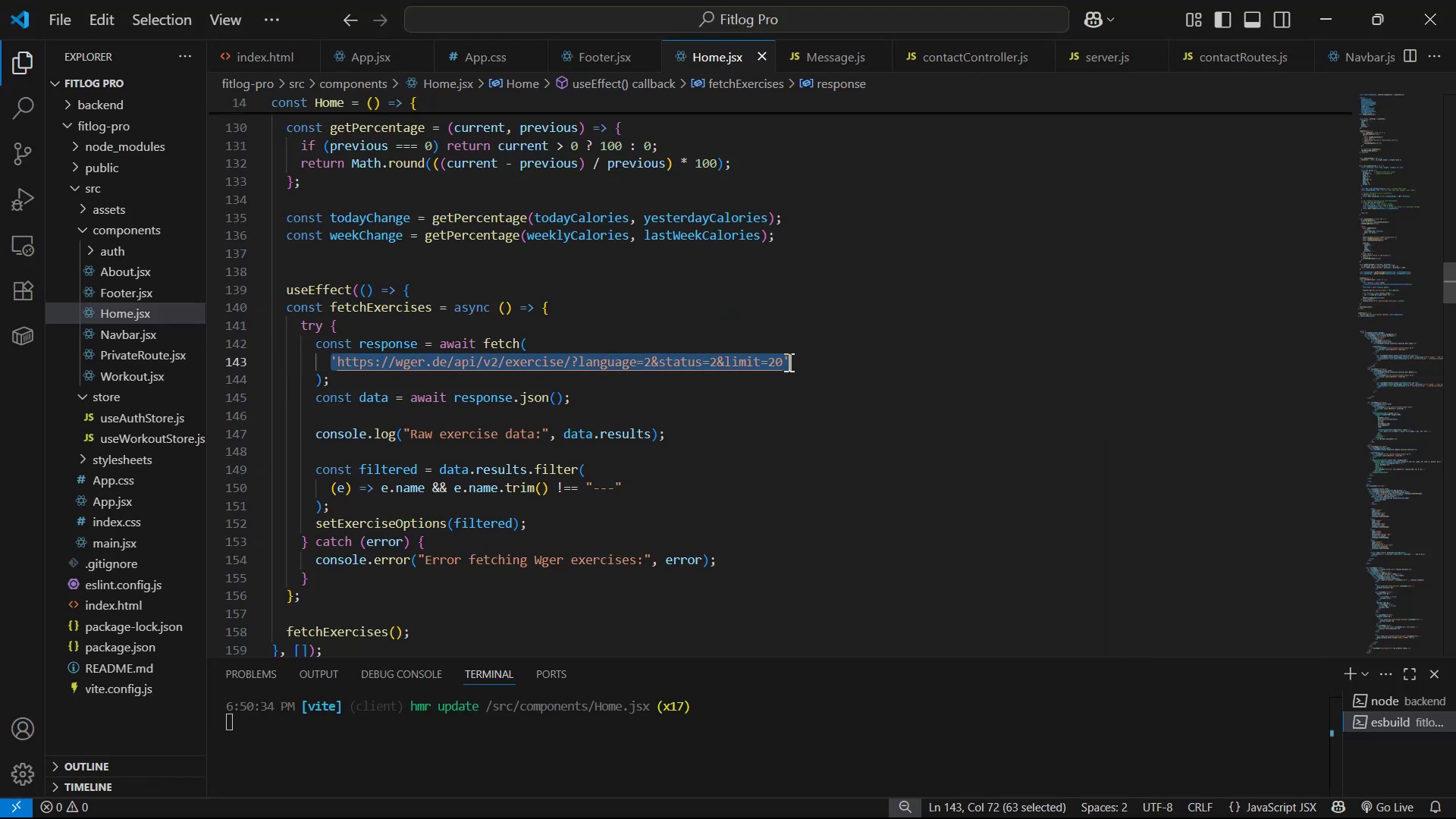 
key(Control+C)
 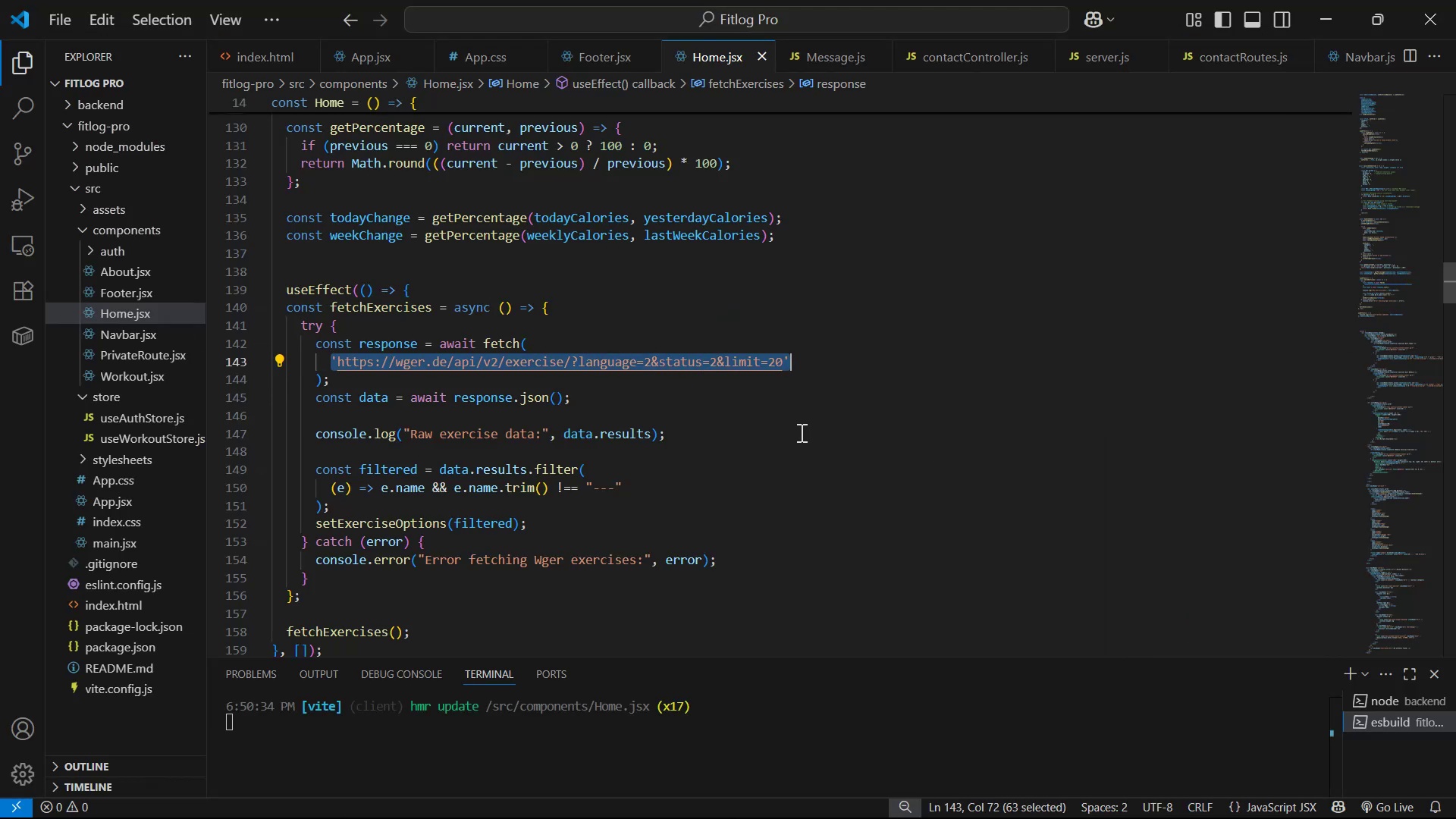 
key(Alt+AltLeft)
 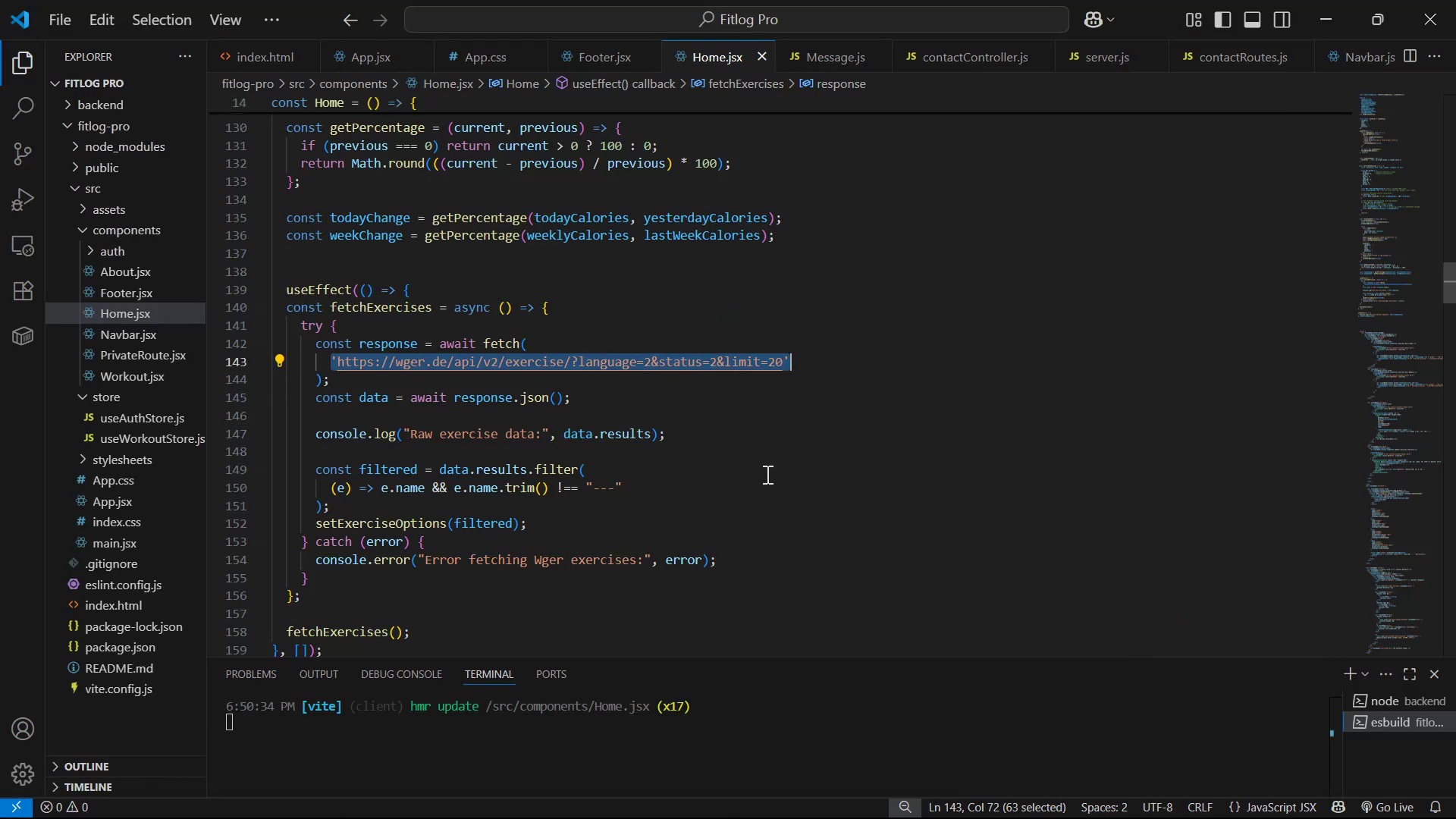 
key(Tab)
type(I )
key(Backspace)
type('m already ius)
key(Backspace)
key(Backspace)
key(Backspace)
type(using this: )
 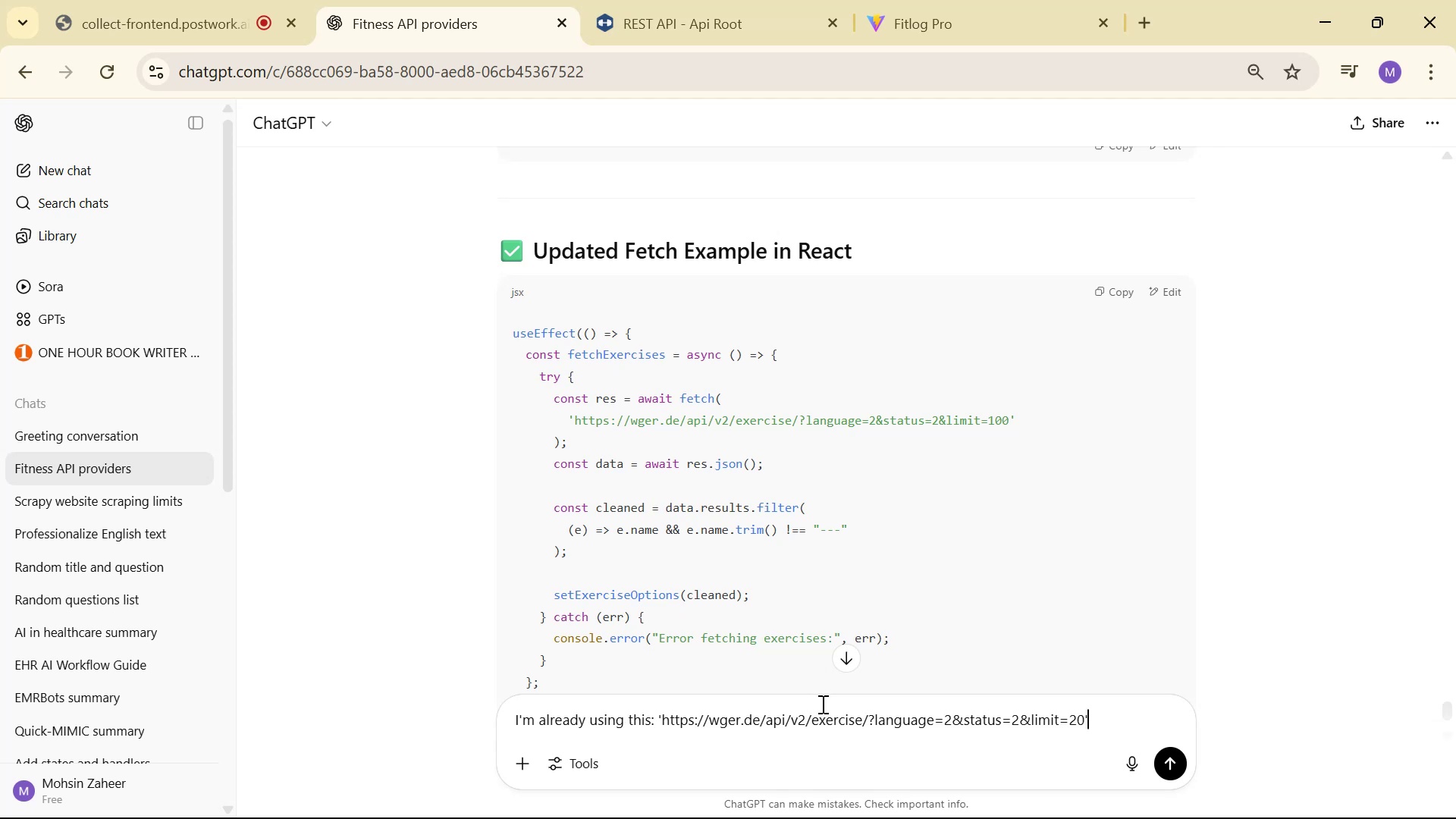 
key(Control+V)
 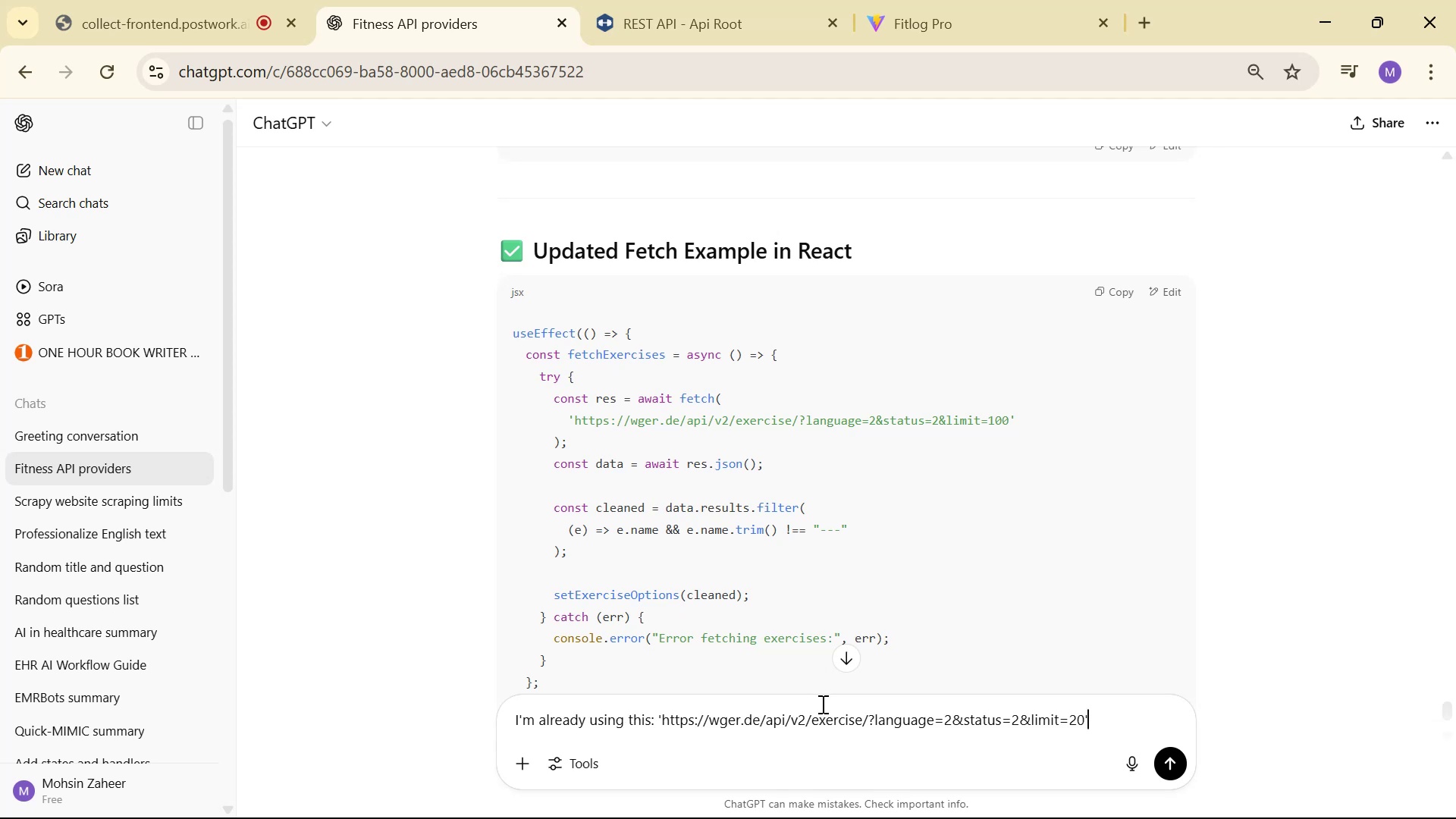 
key(Enter)
 